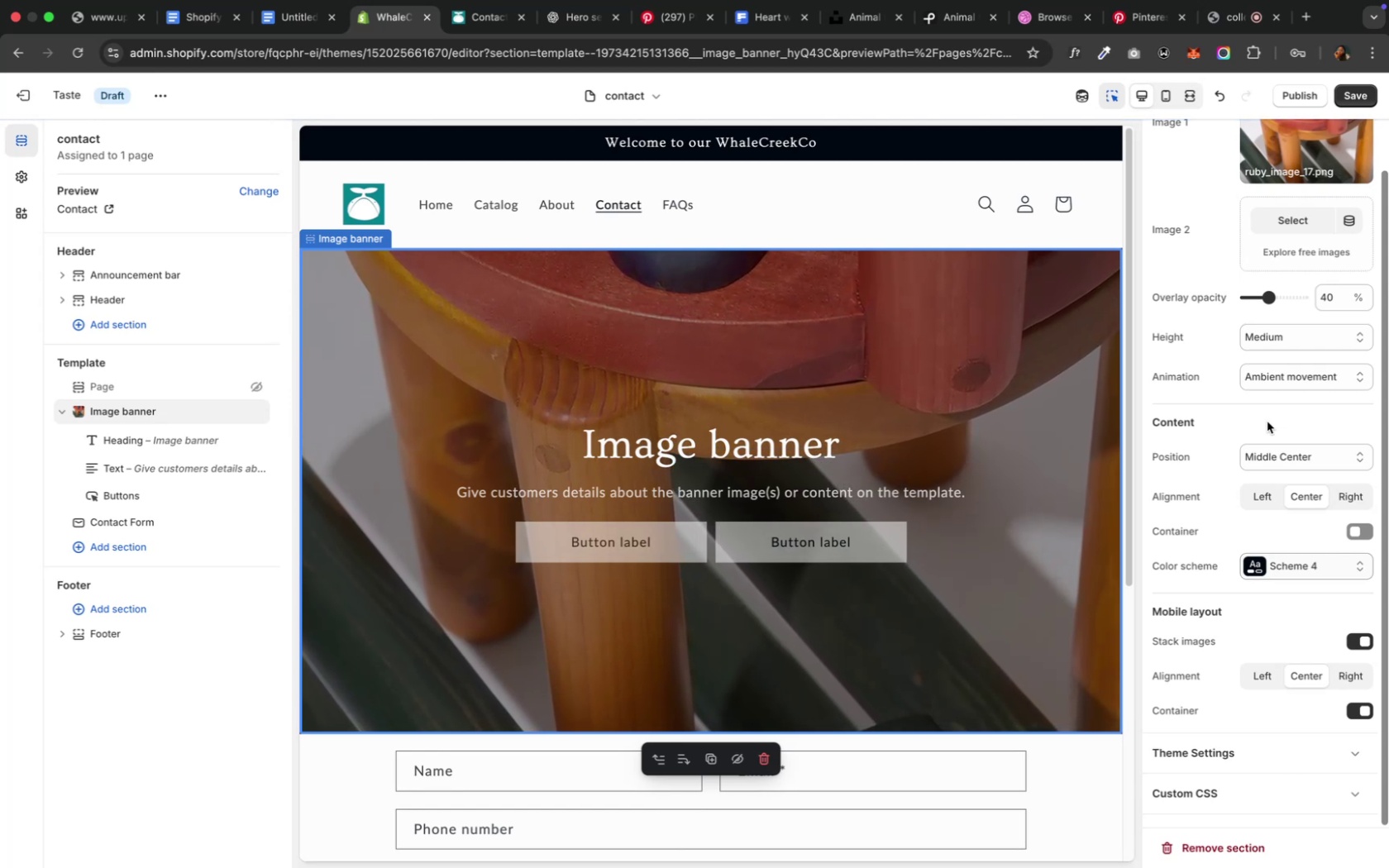 
wait(7.74)
 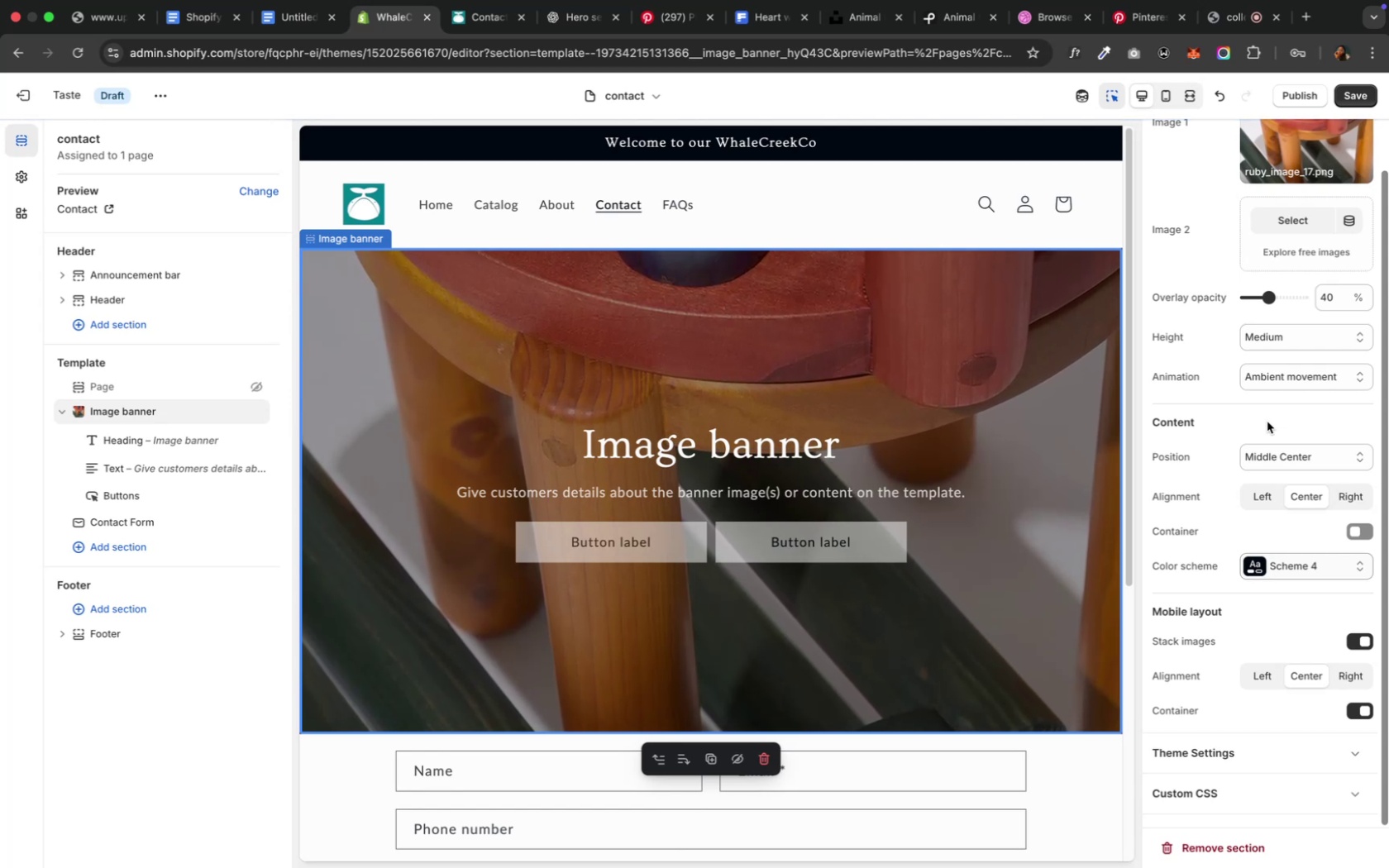 
scroll: coordinate [1266, 422], scroll_direction: down, amount: 4.0
 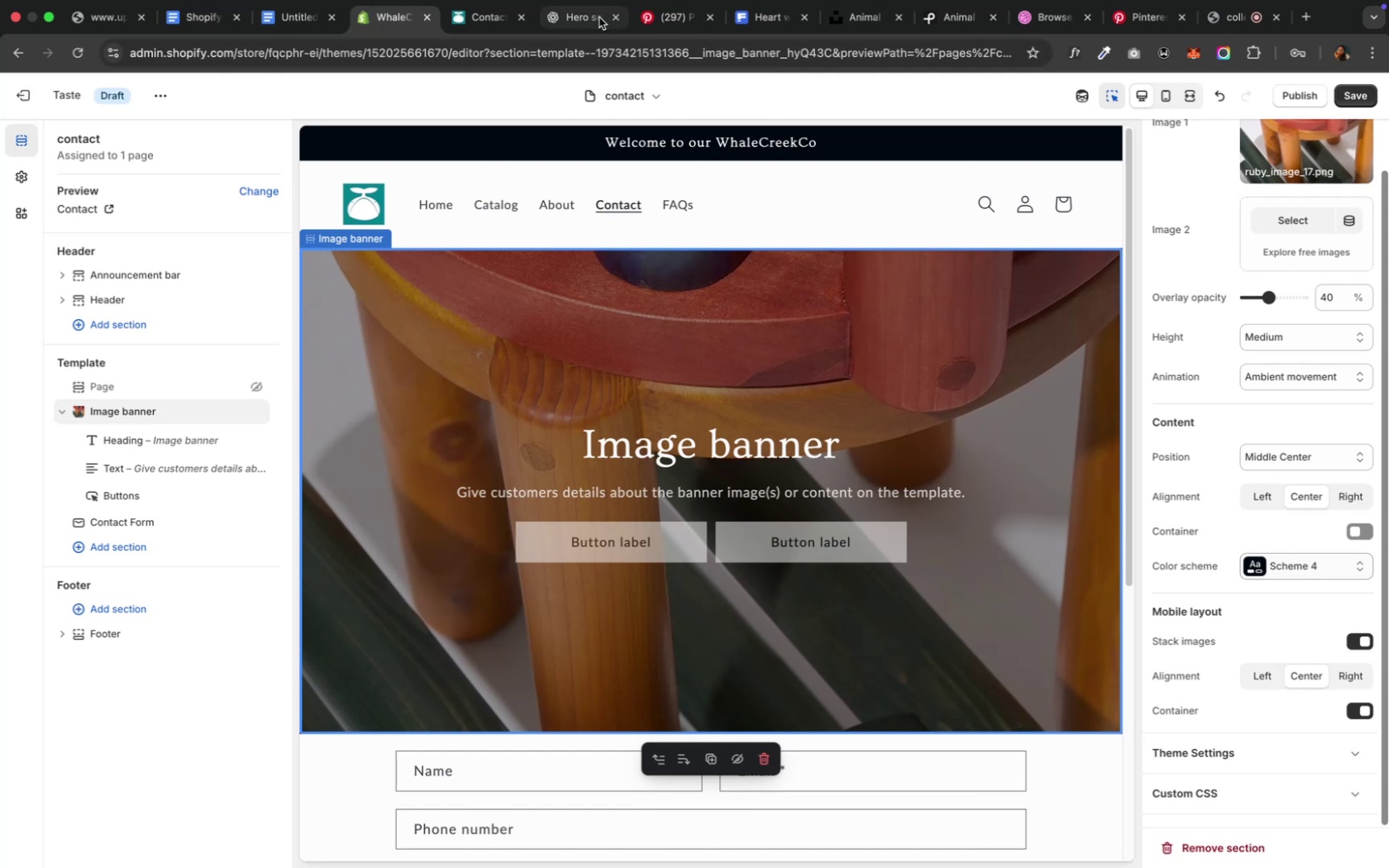 
left_click([578, 21])
 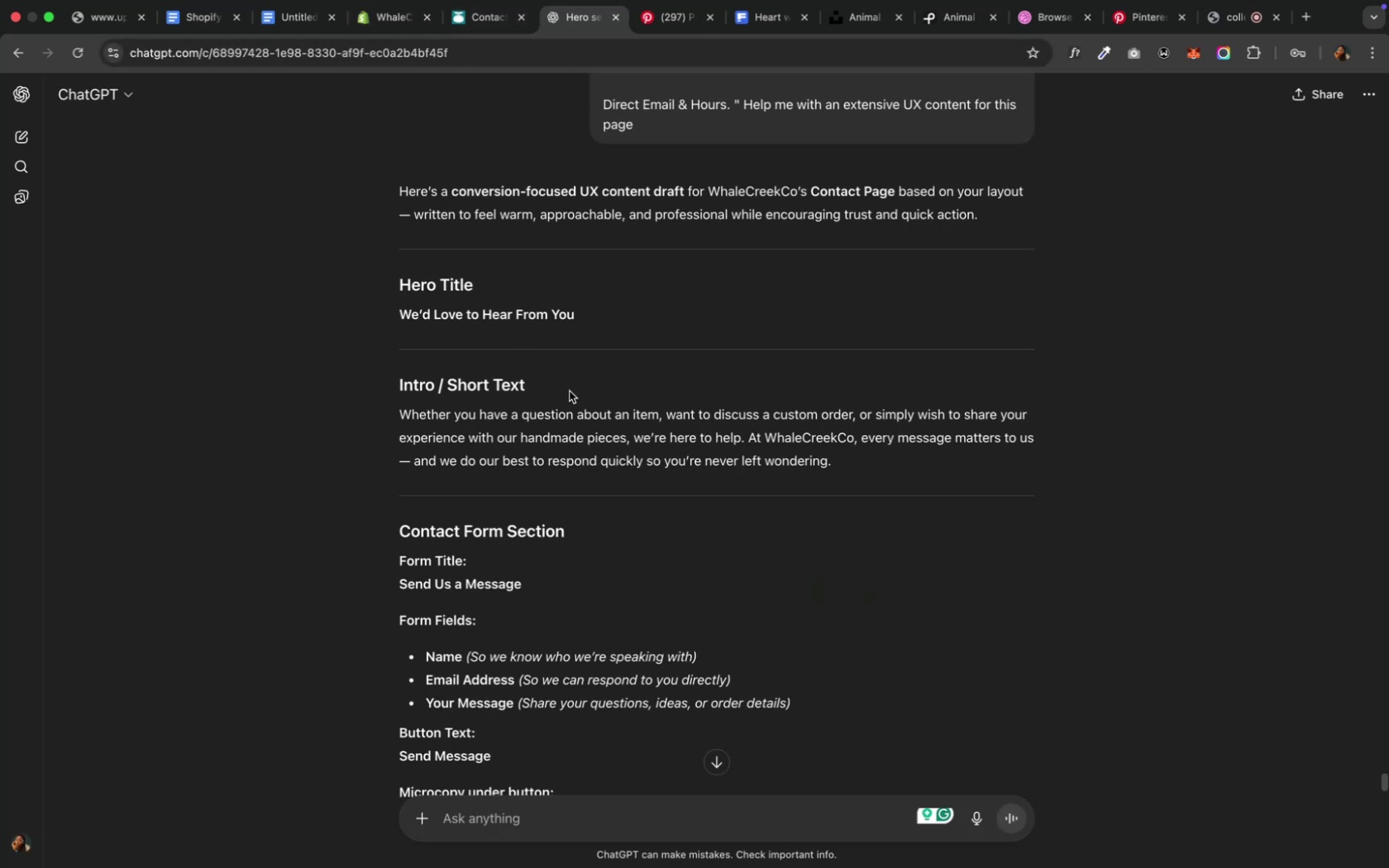 
left_click_drag(start_coordinate=[602, 321], to_coordinate=[382, 325])
 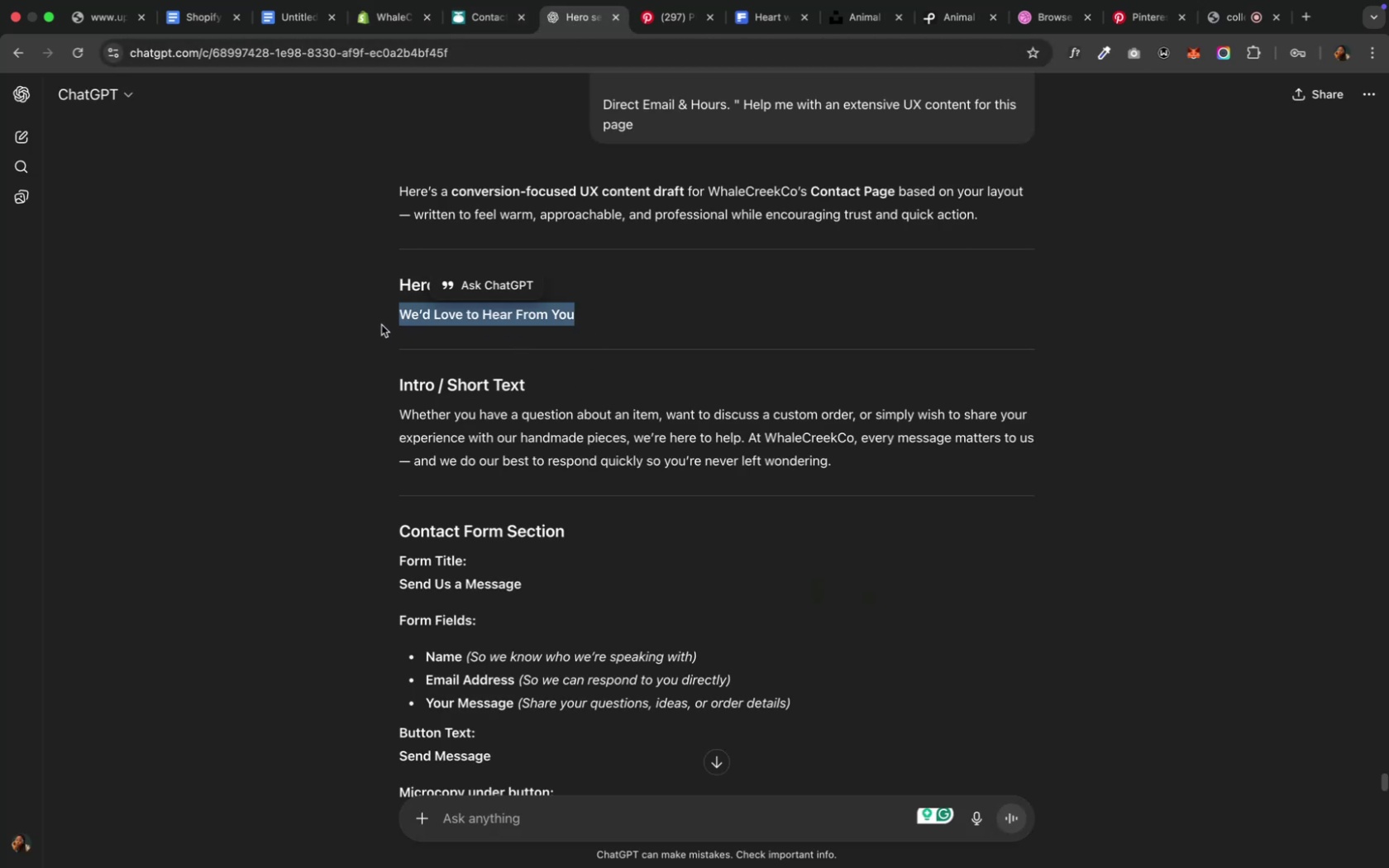 
key(Meta+C)
 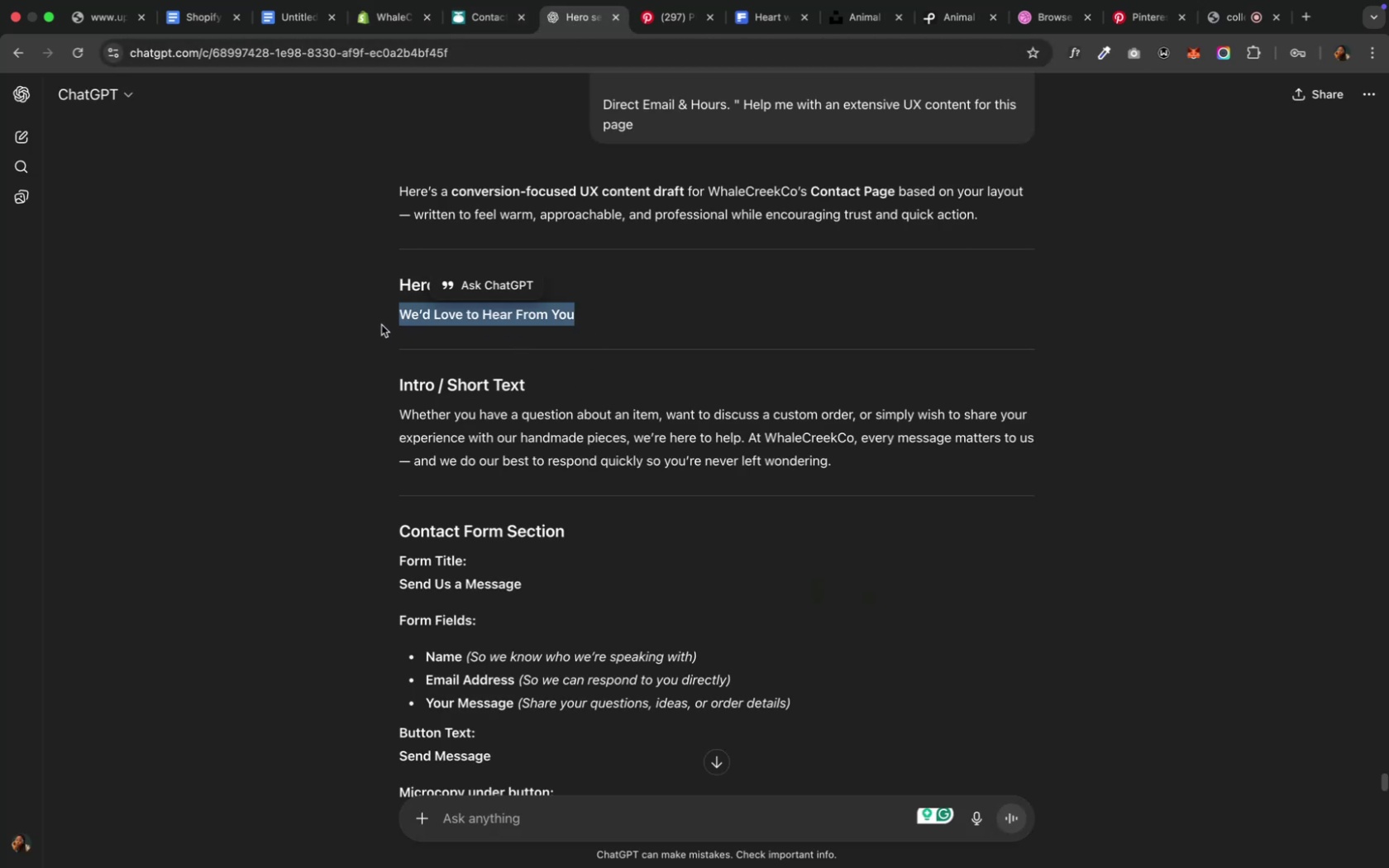 
key(Meta+C)
 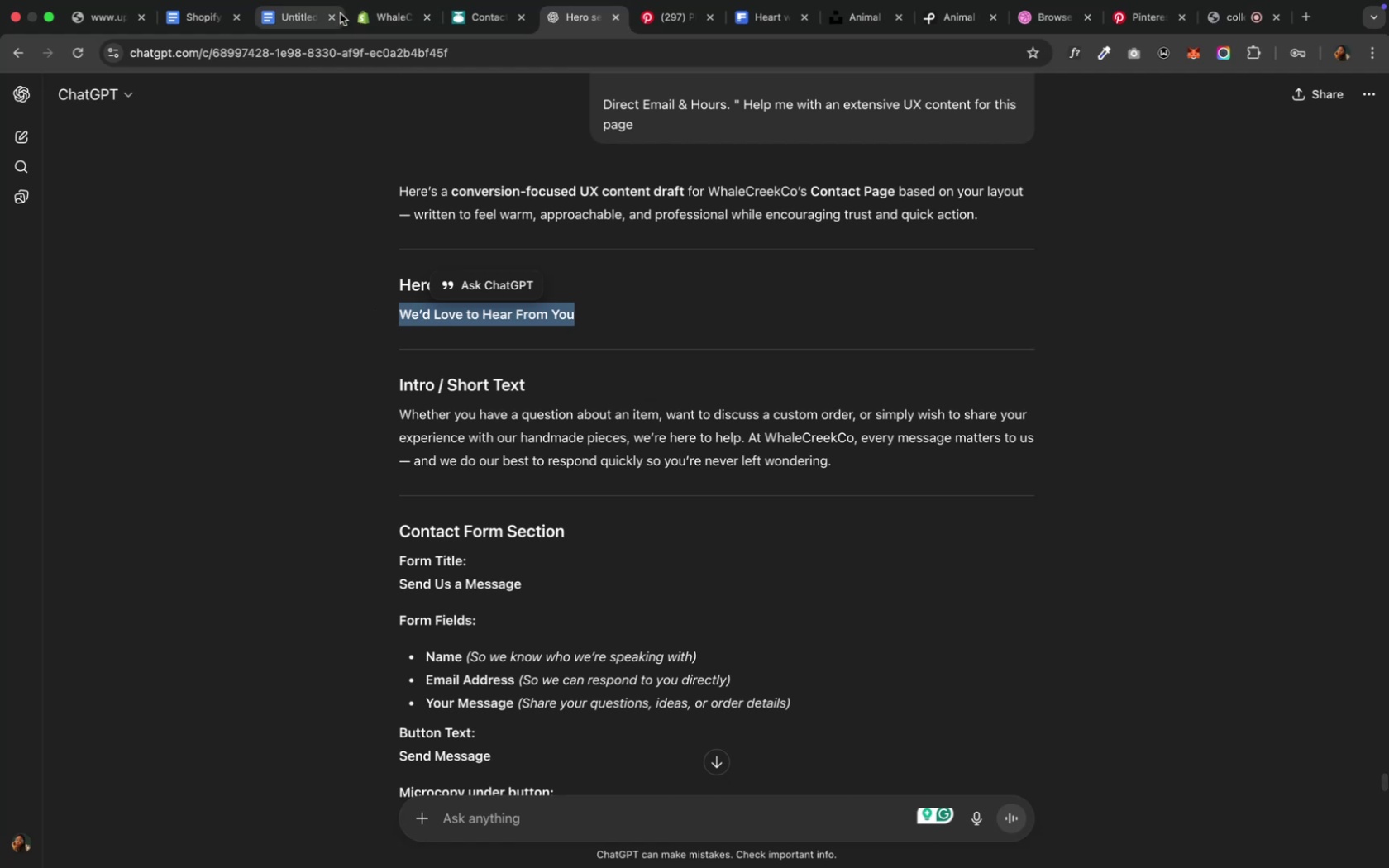 
left_click([365, 8])
 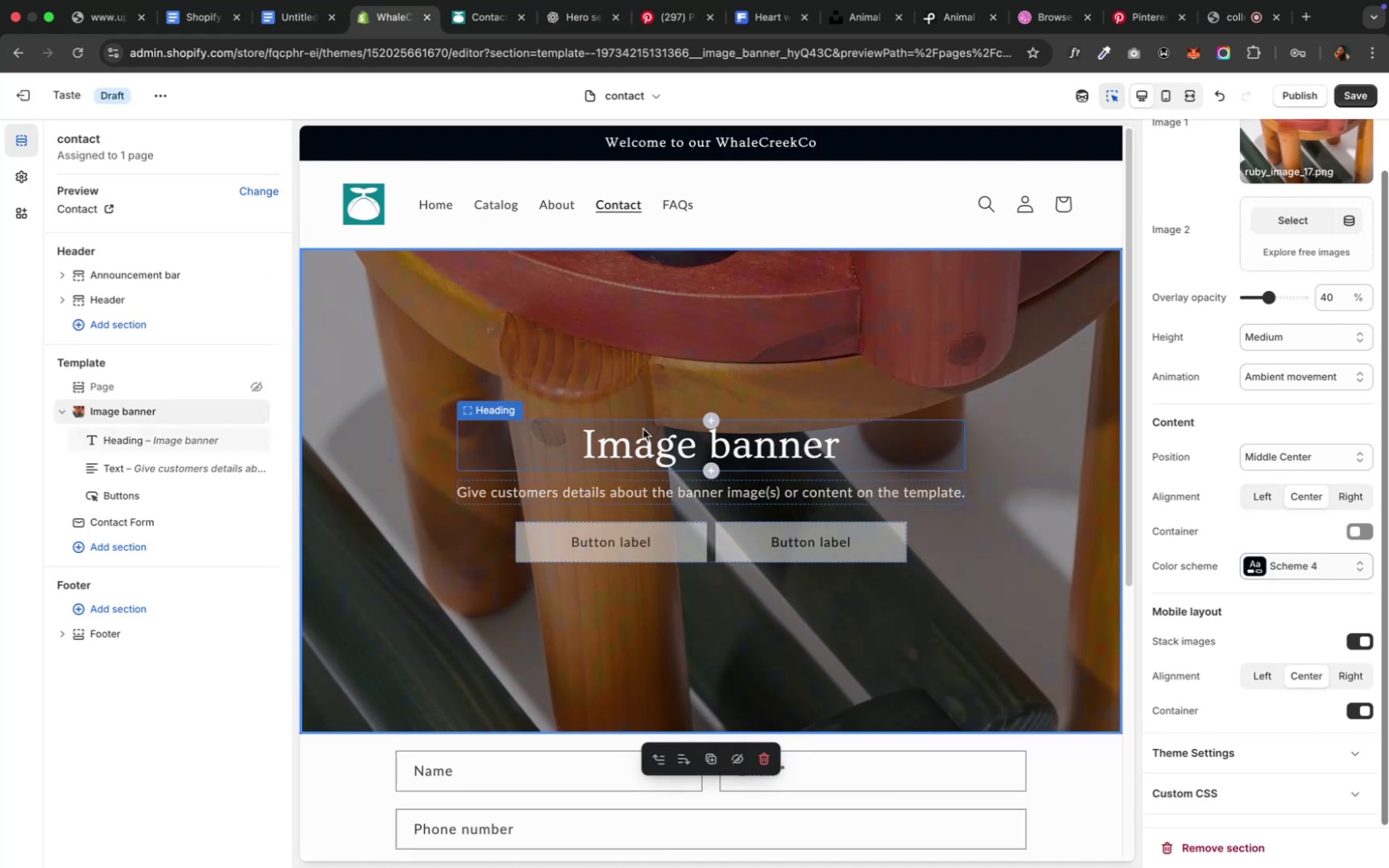 
left_click([642, 429])
 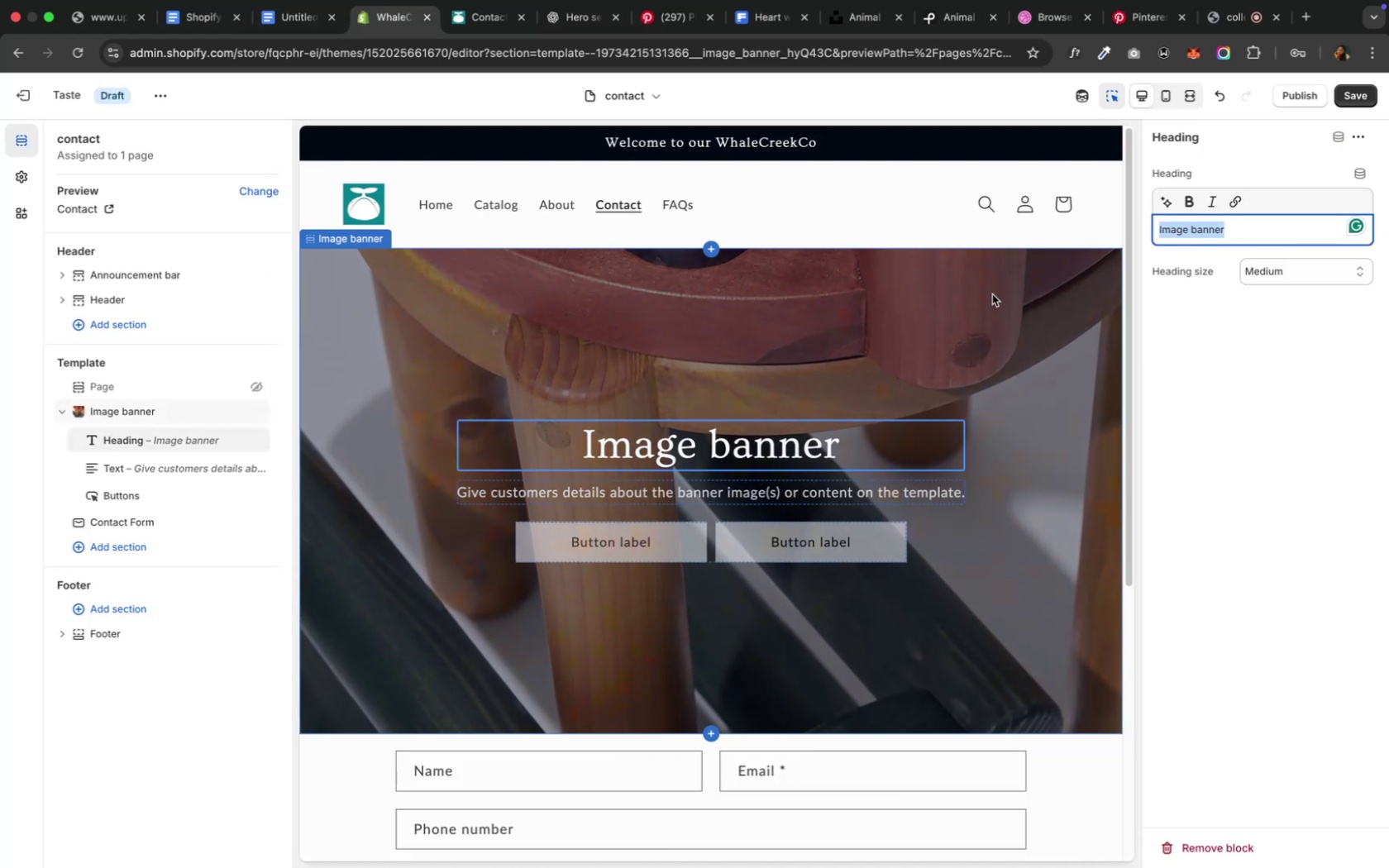 
key(Meta+CommandLeft)
 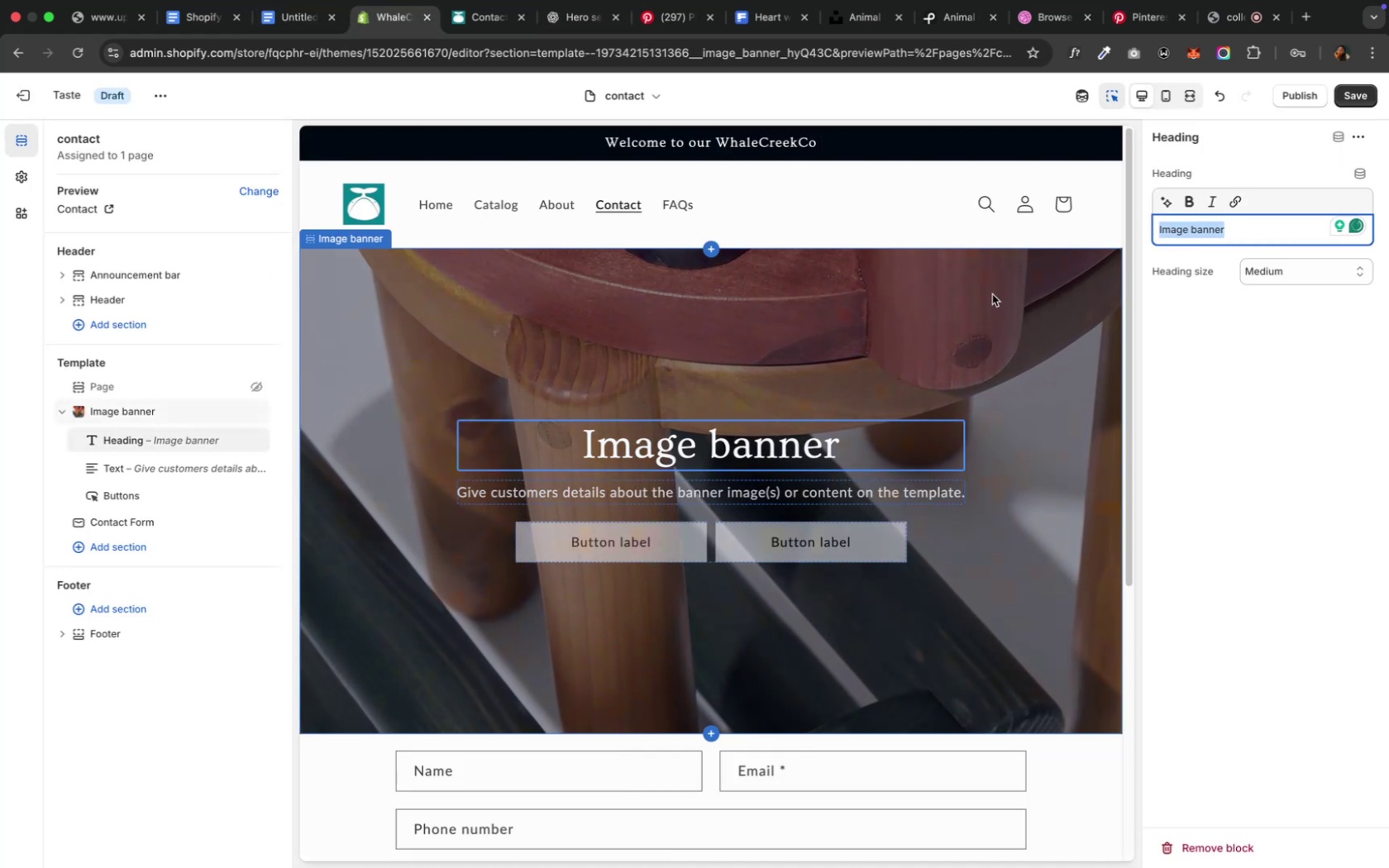 
key(Meta+V)
 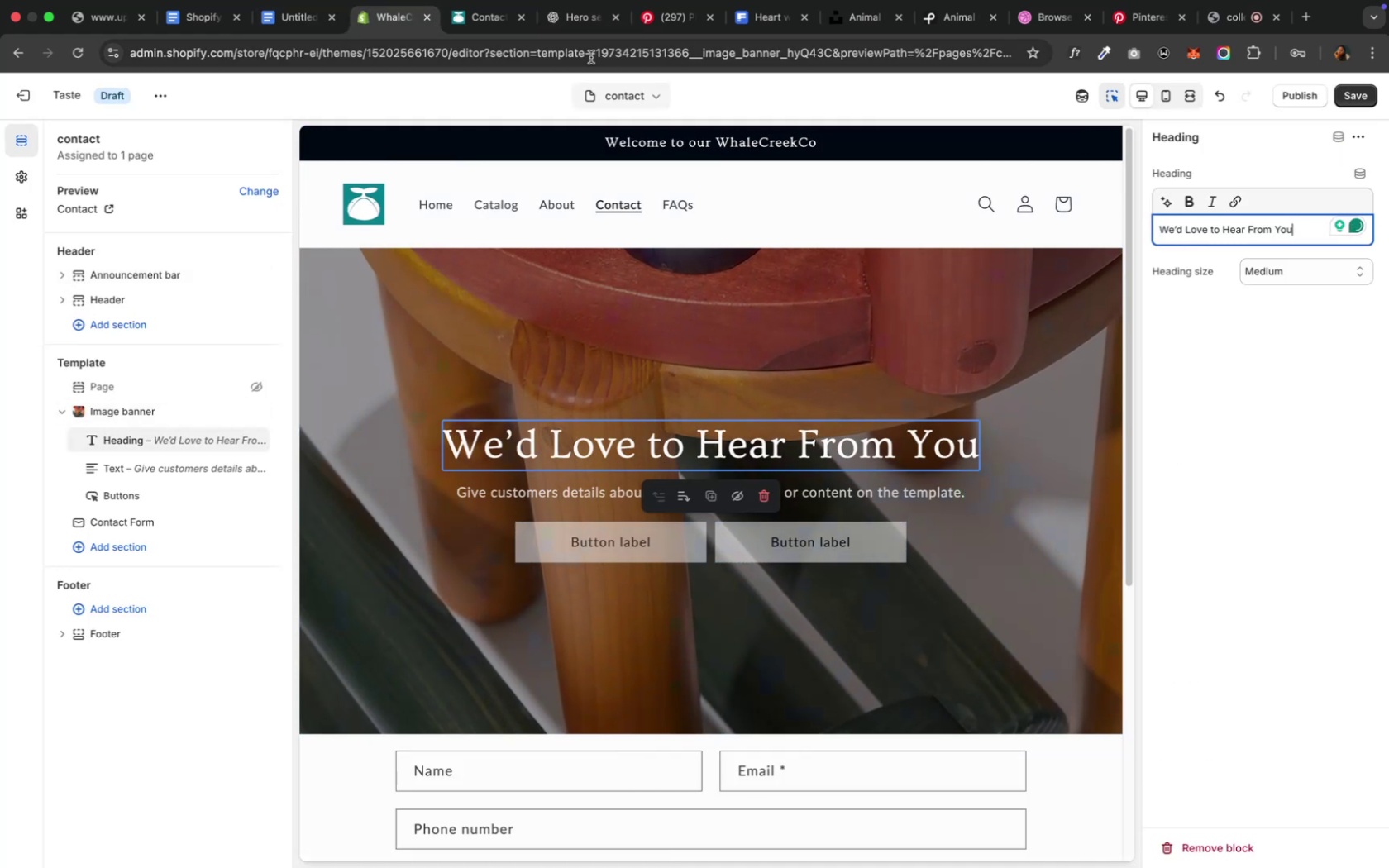 
left_click([570, 28])
 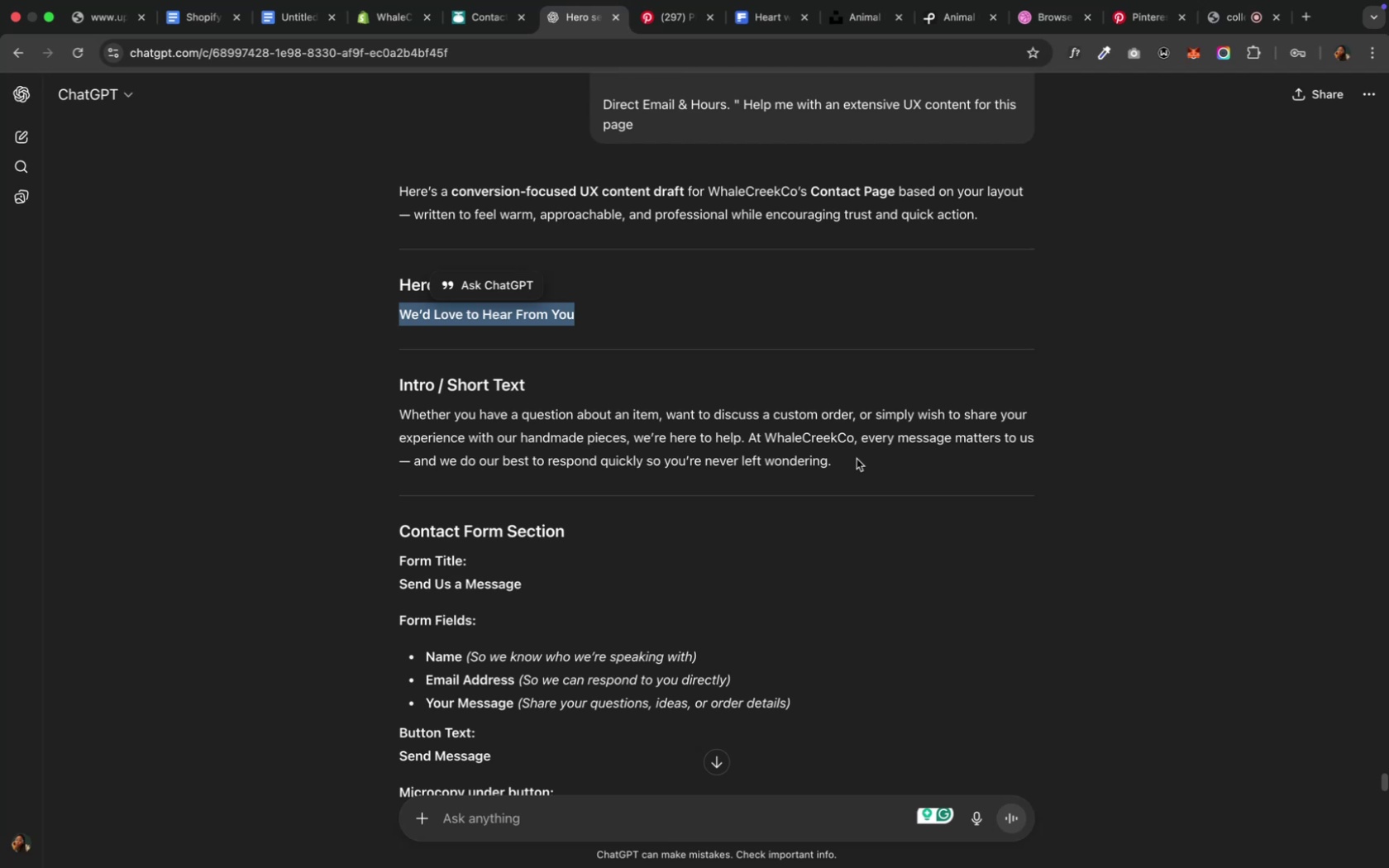 
left_click_drag(start_coordinate=[856, 459], to_coordinate=[779, 459])
 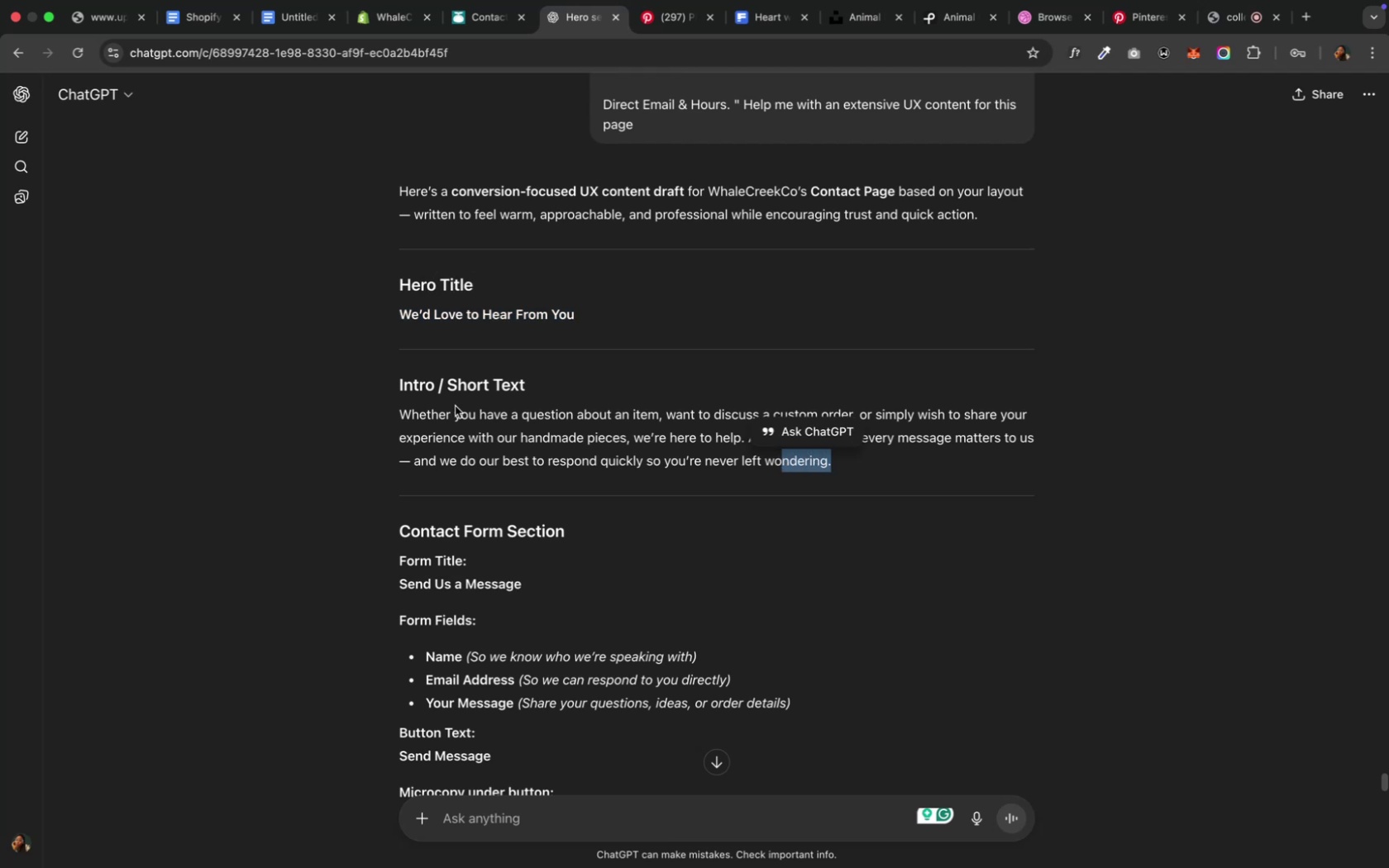 
left_click([684, 460])
 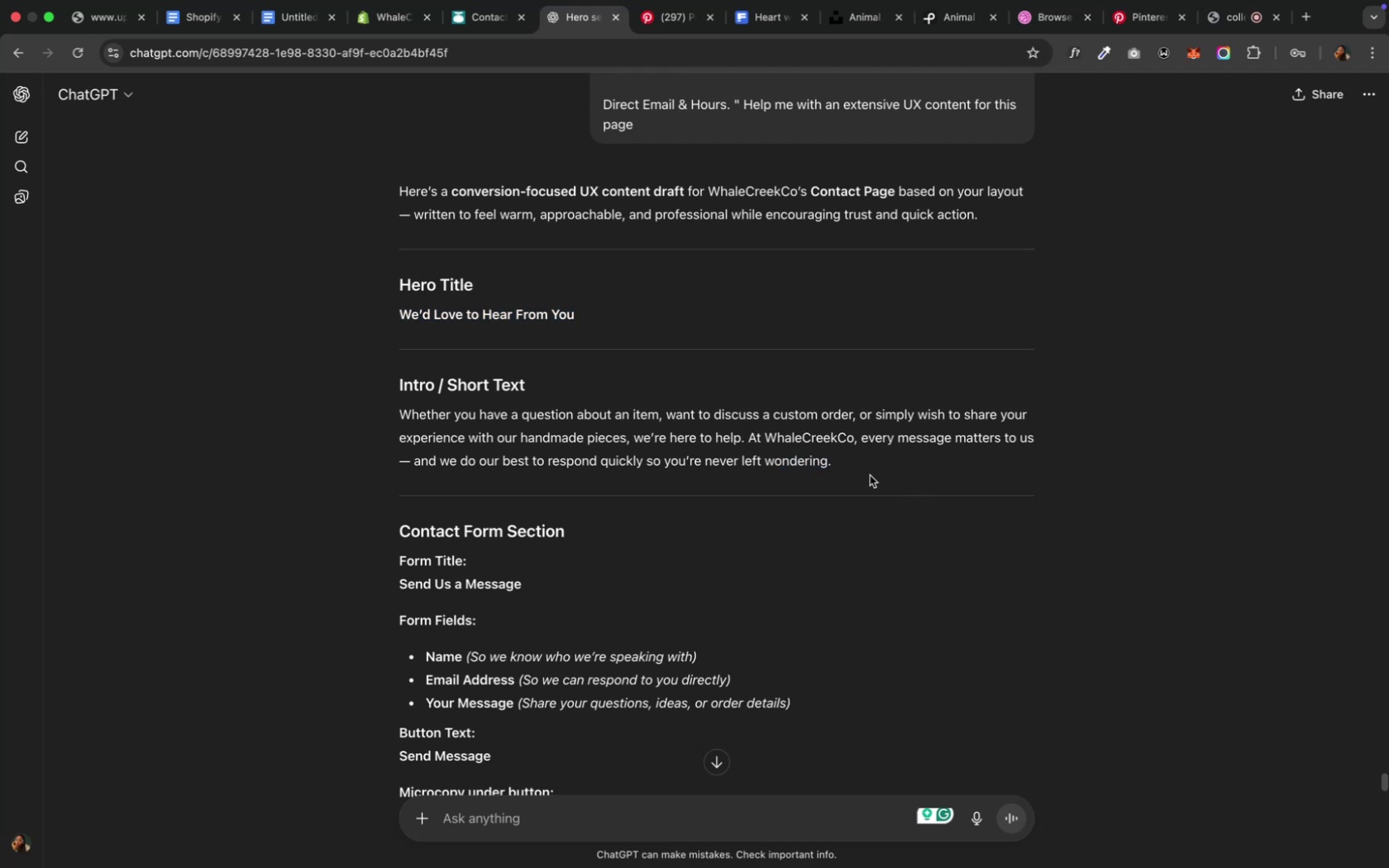 
left_click_drag(start_coordinate=[869, 474], to_coordinate=[748, 435])
 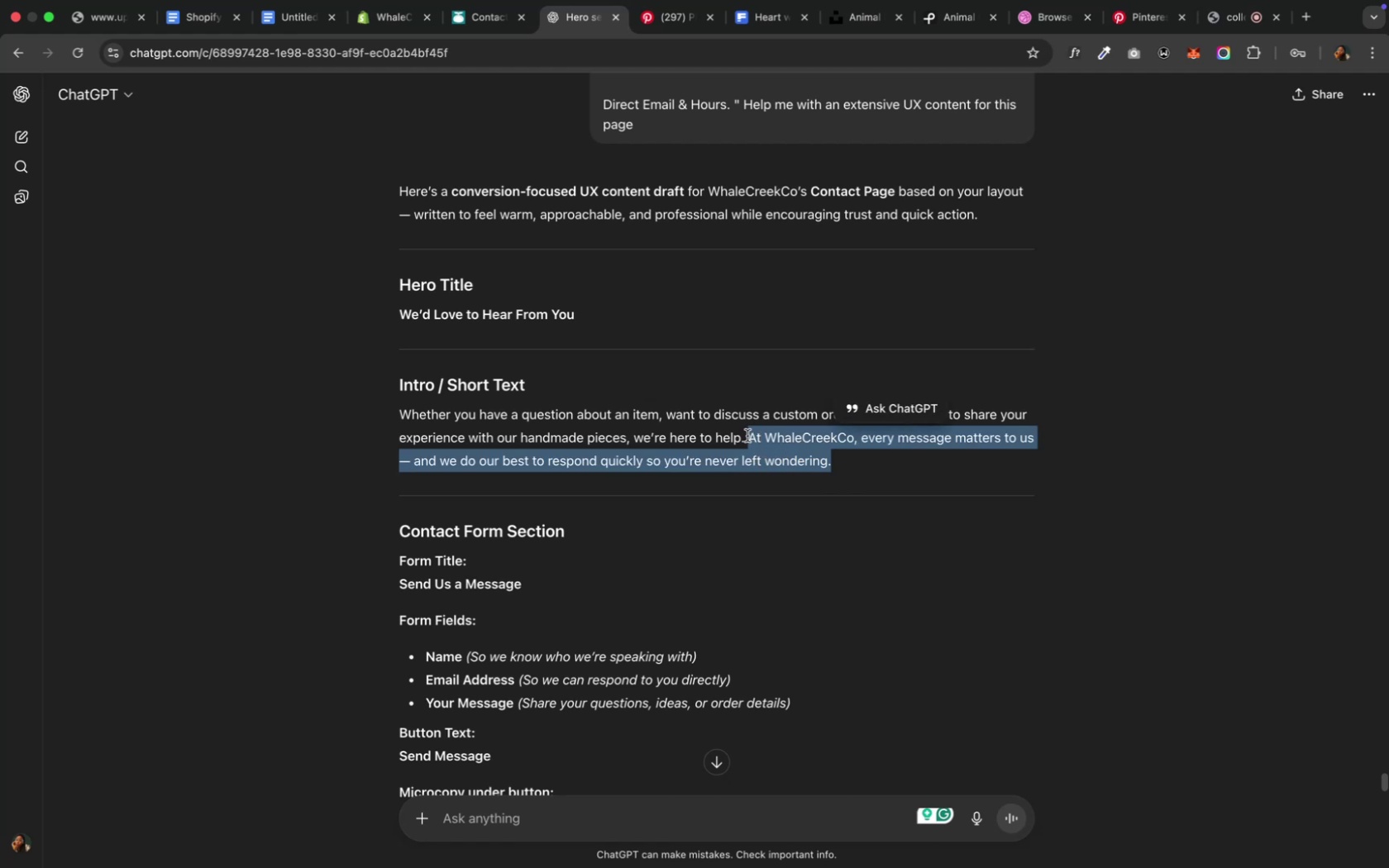 
key(Meta+C)
 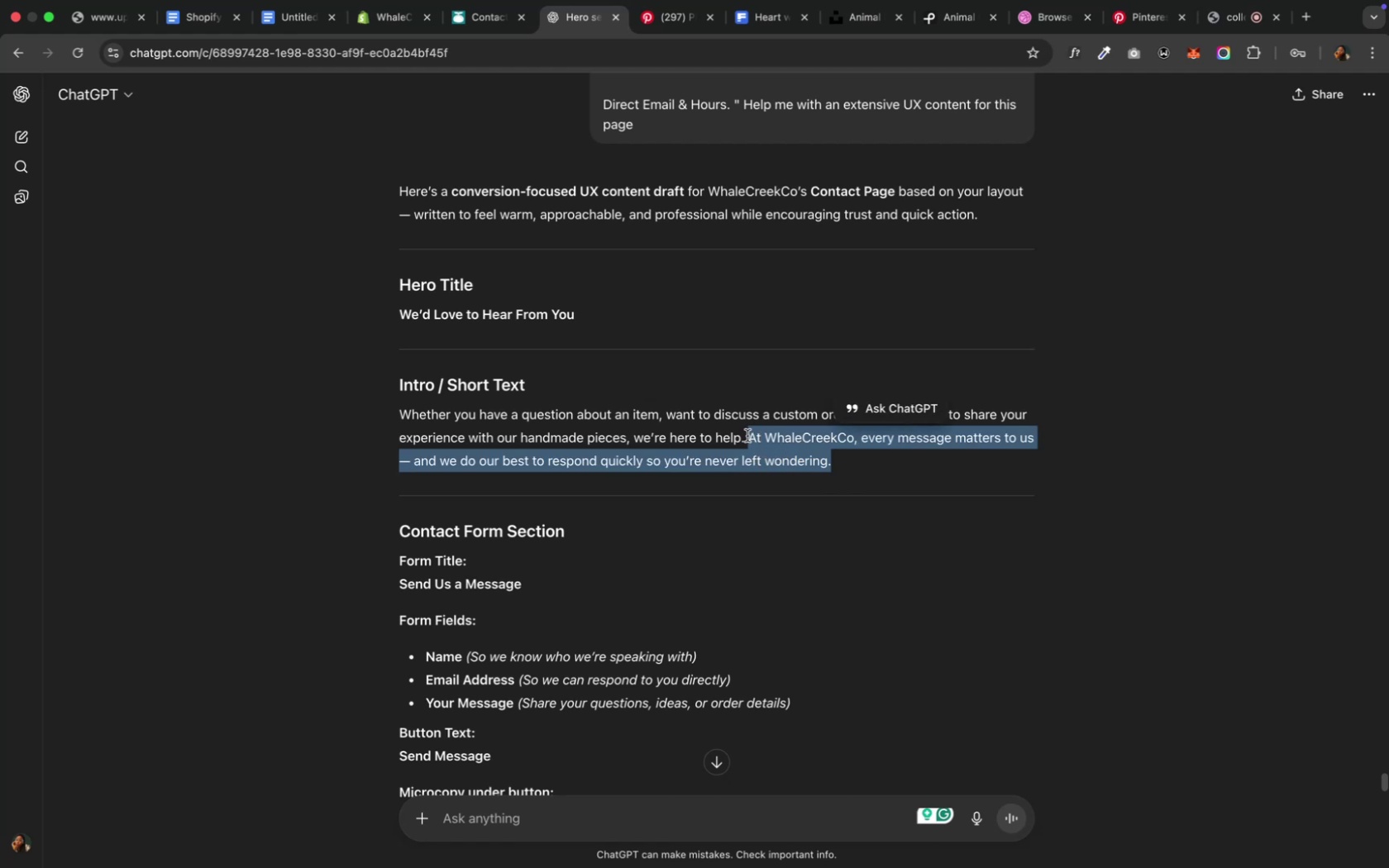 
key(Meta+C)
 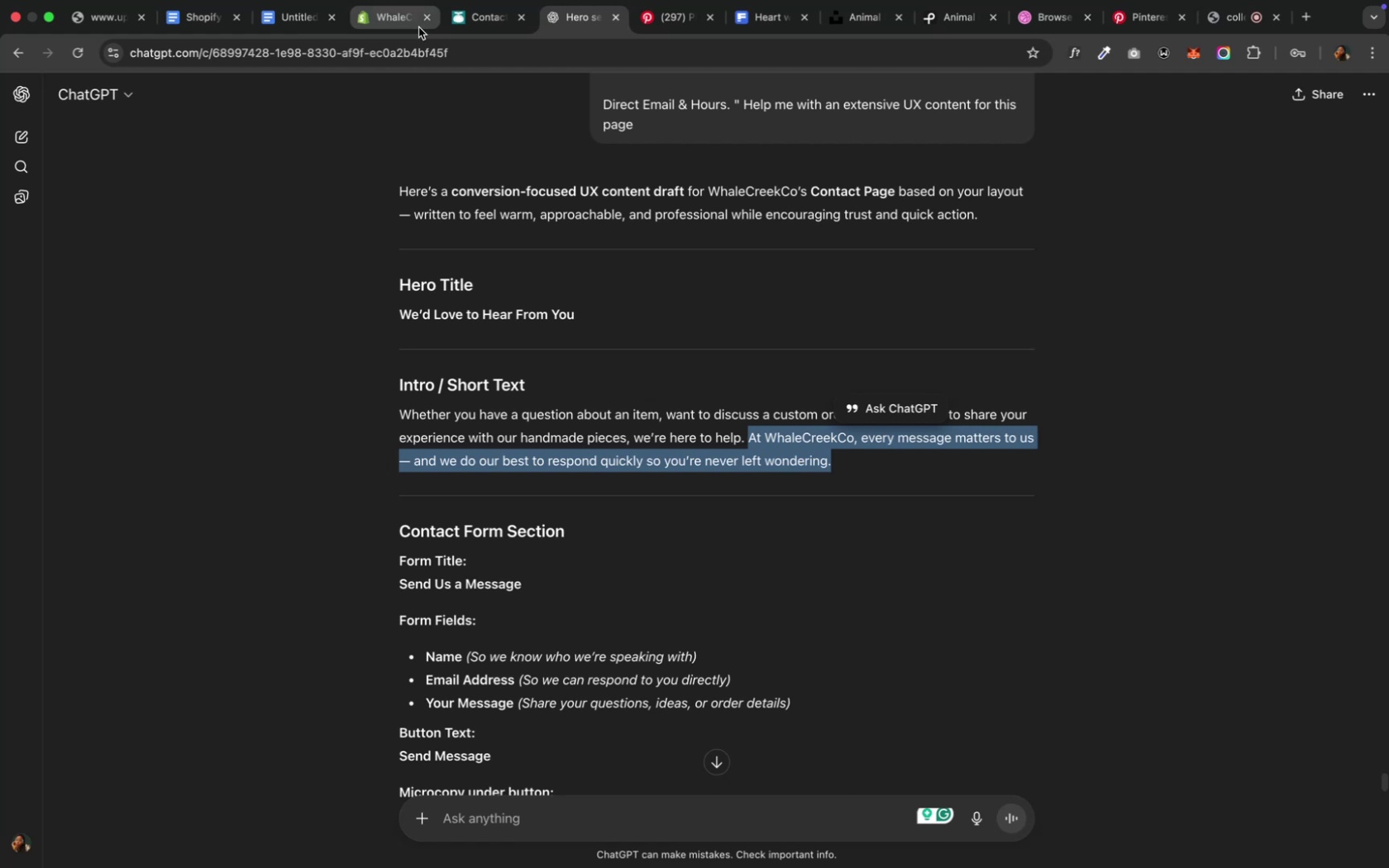 
left_click([395, 24])
 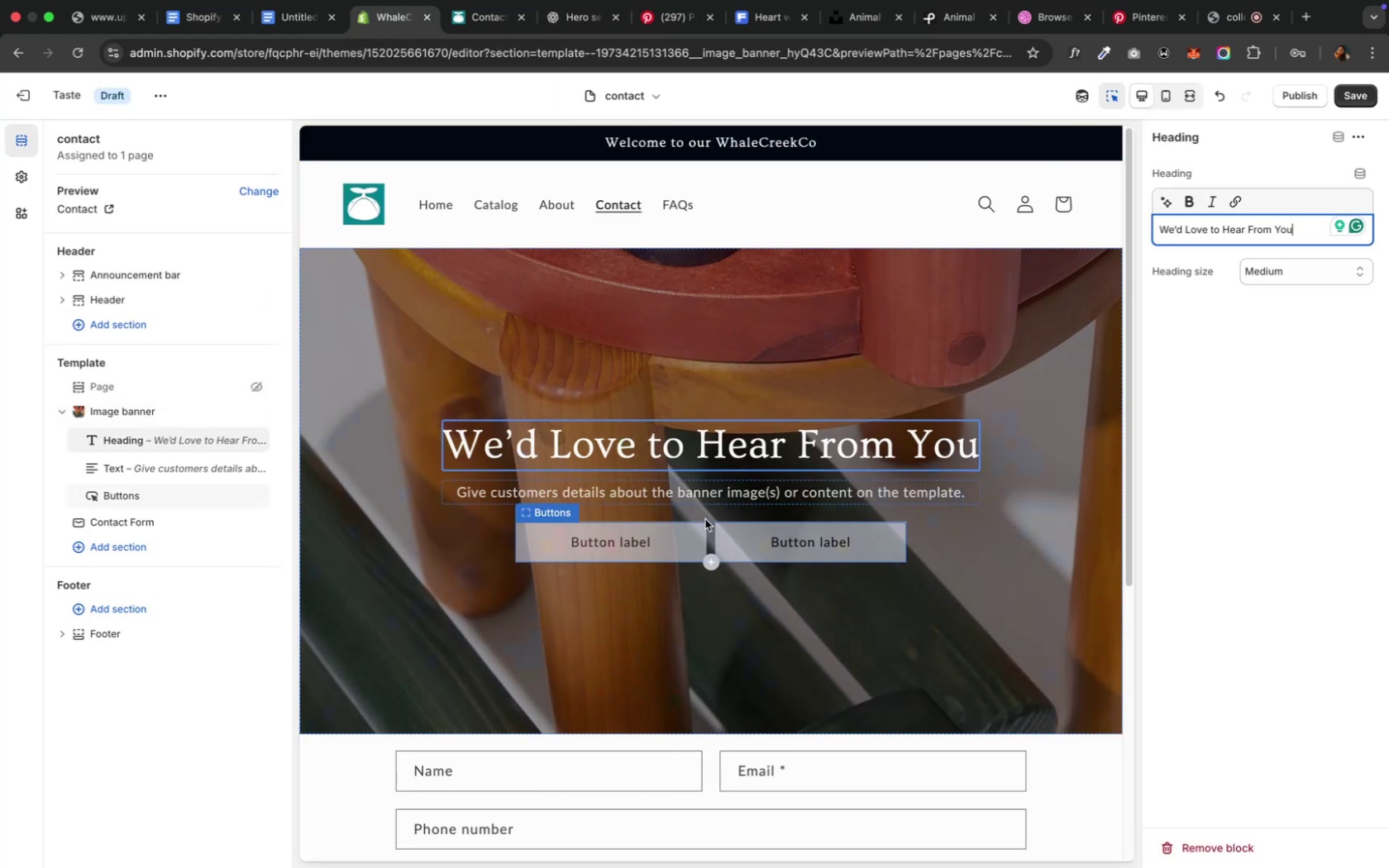 
left_click([699, 492])
 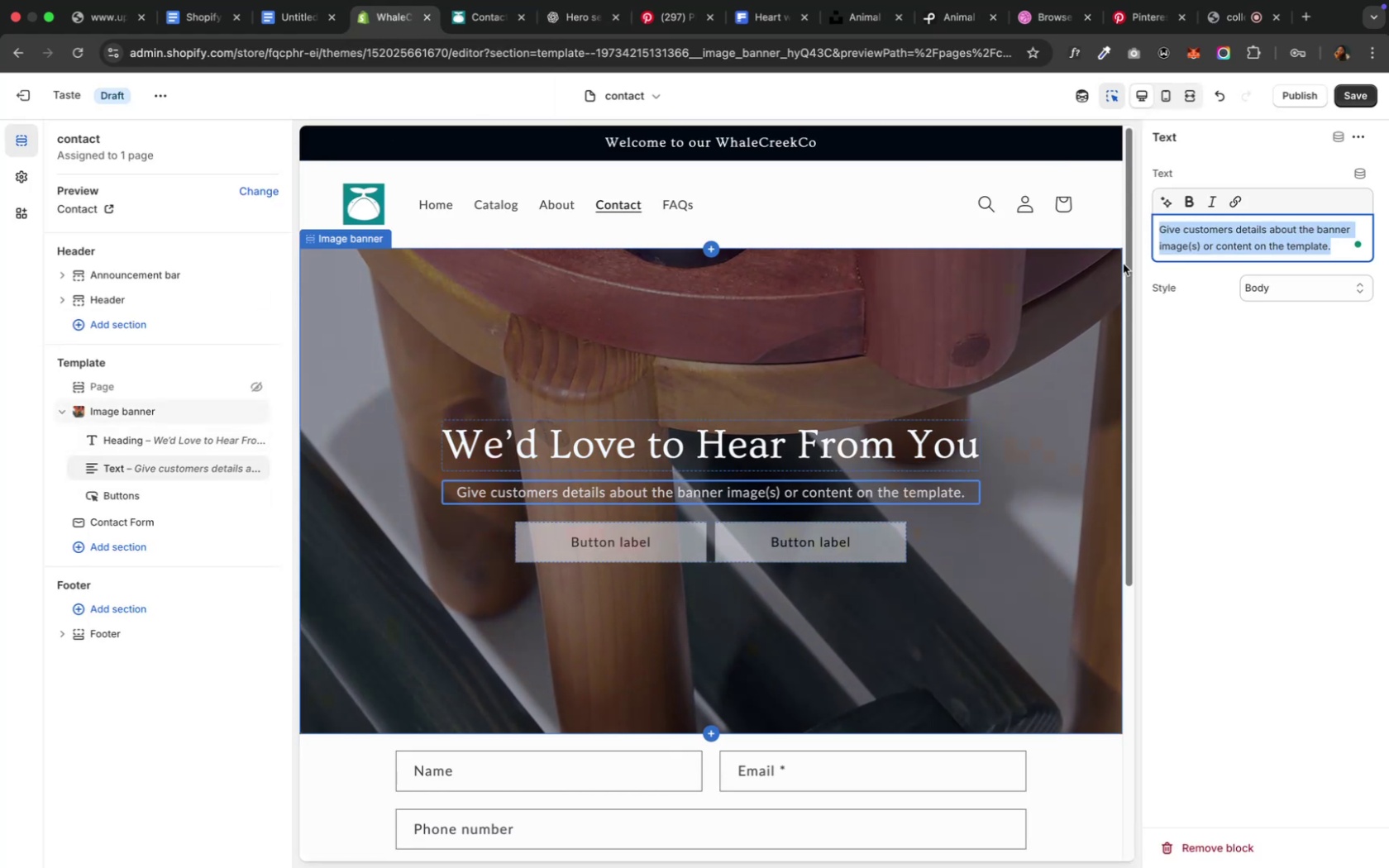 
key(Meta+CommandLeft)
 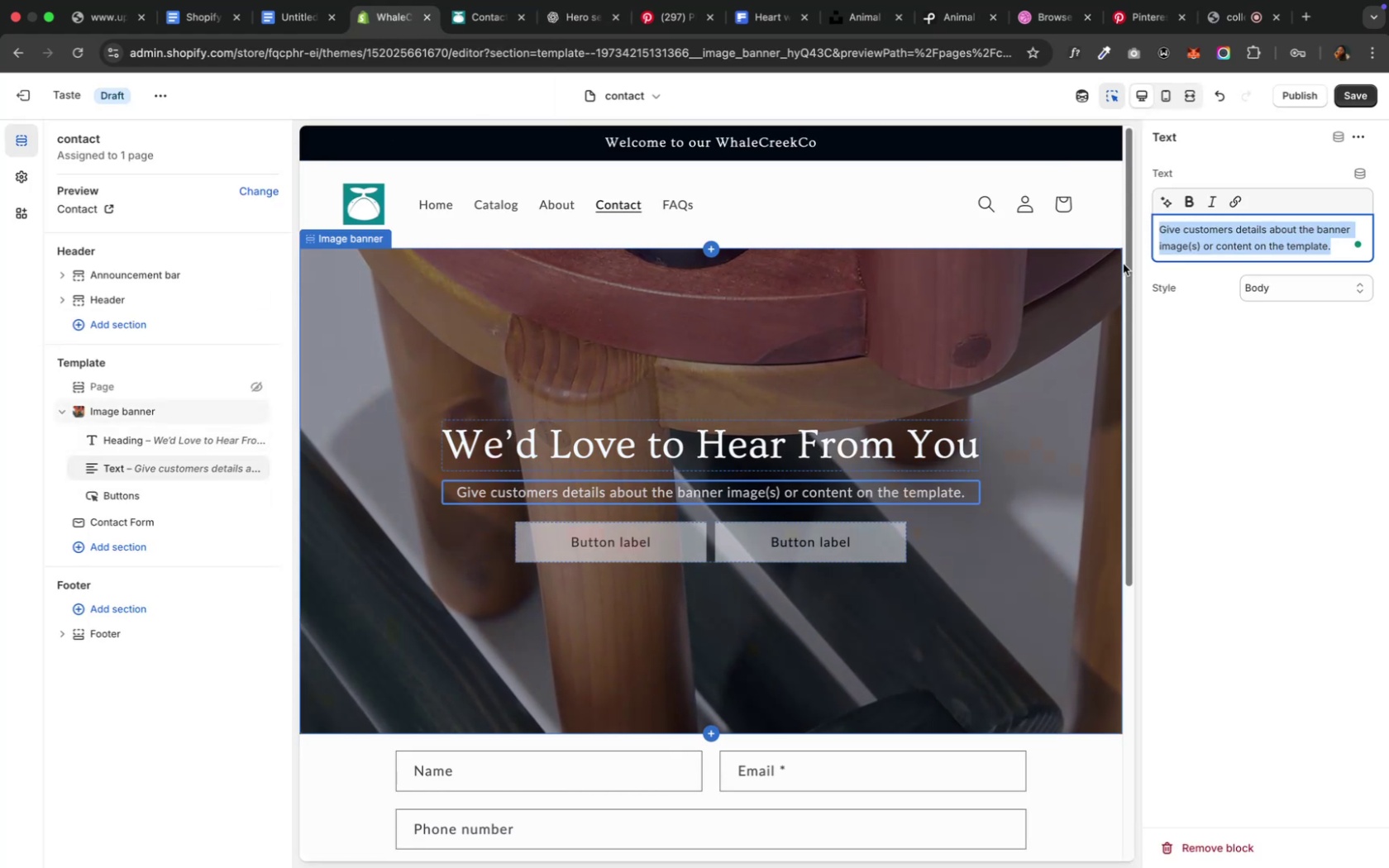 
key(Meta+V)
 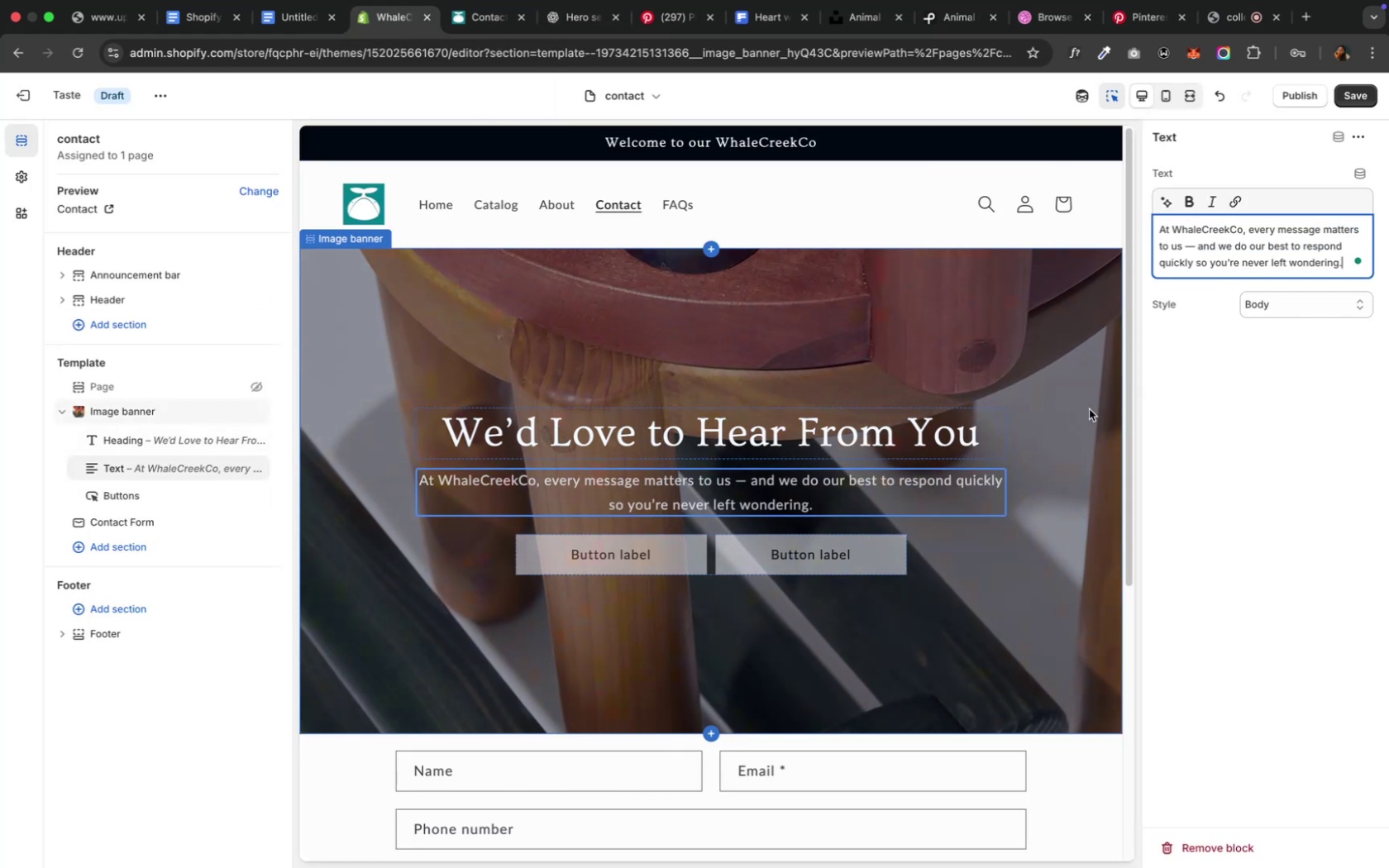 
mouse_move([816, 543])
 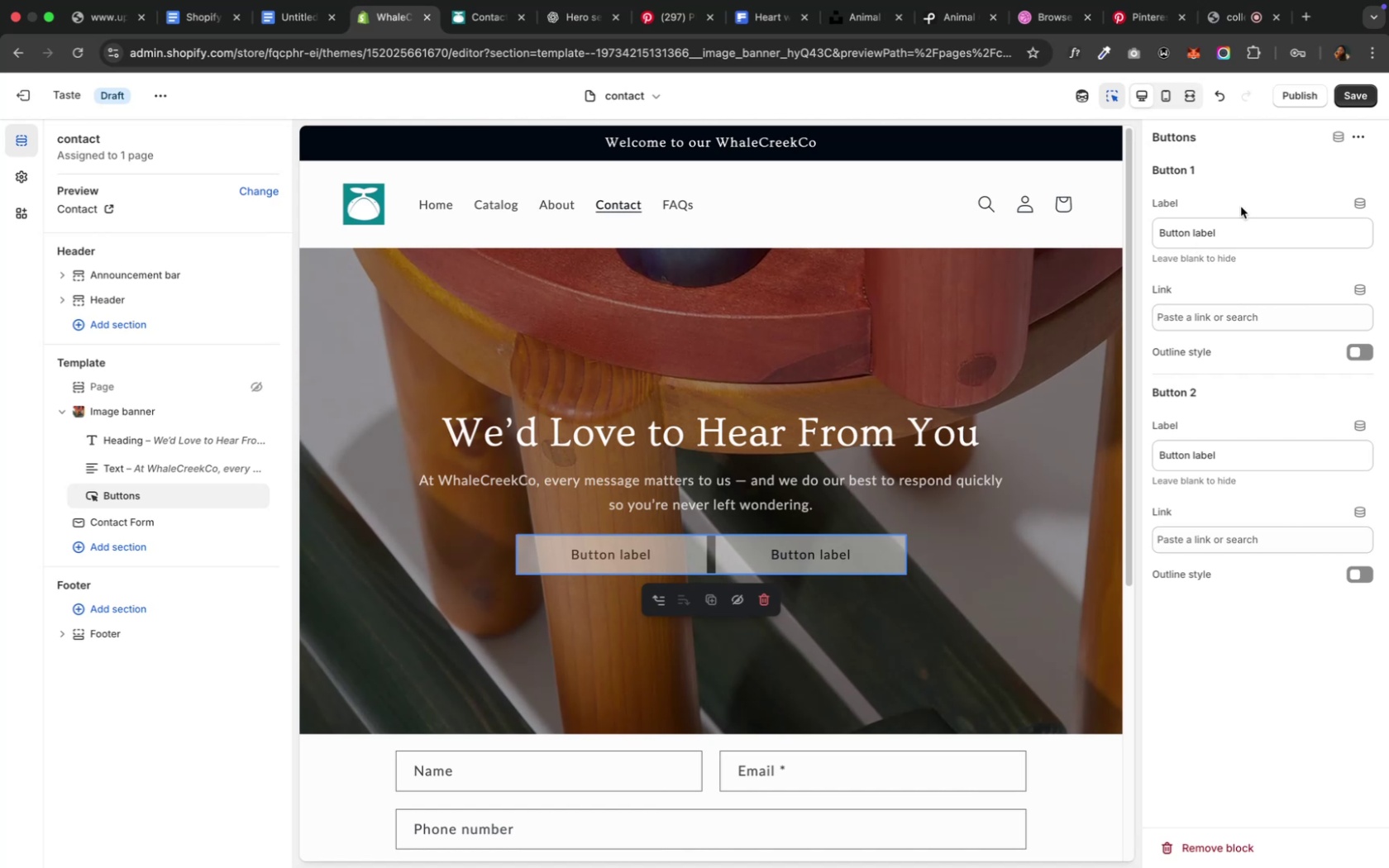 
left_click_drag(start_coordinate=[1237, 227], to_coordinate=[1075, 237])
 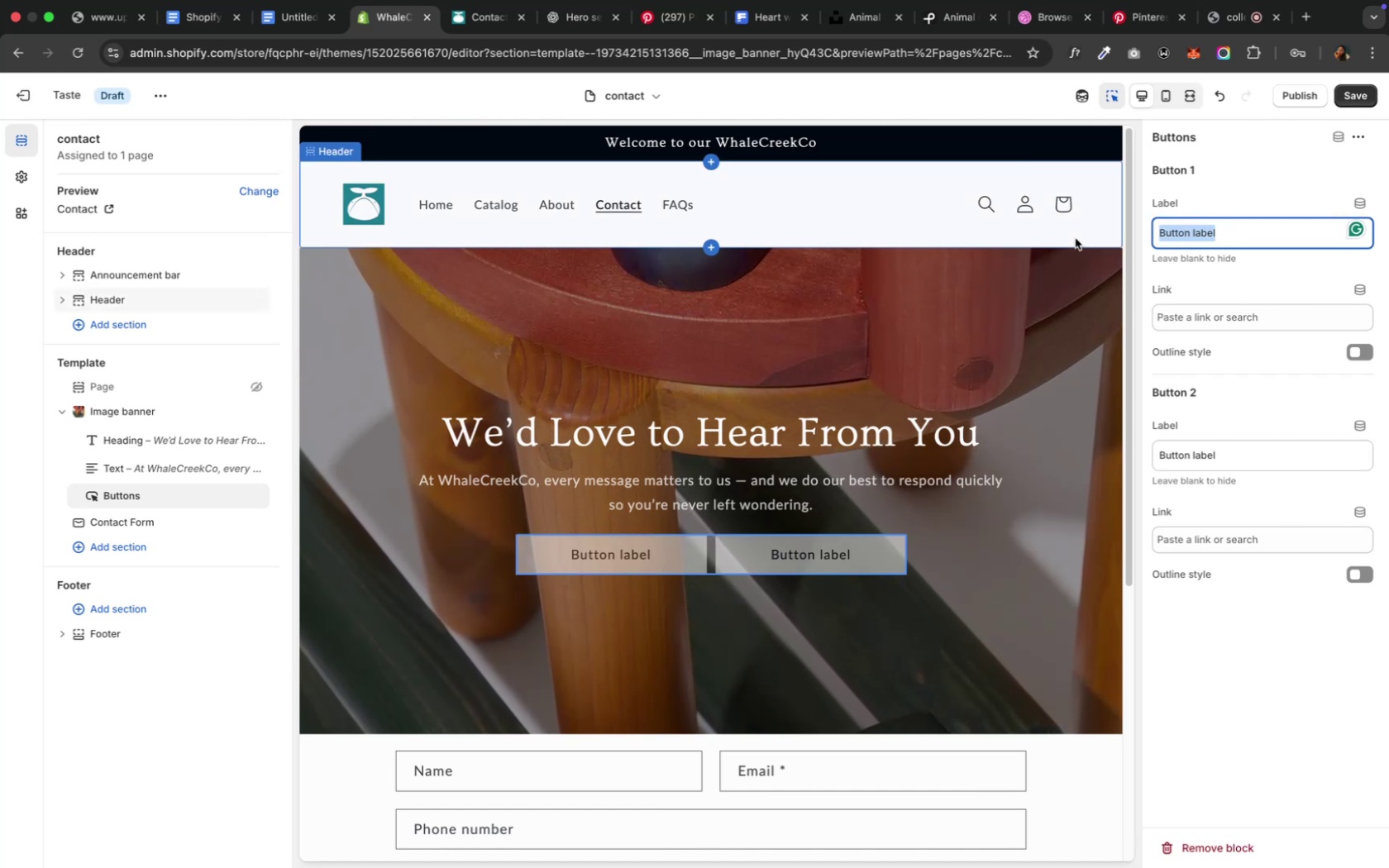 
key(Backspace)
 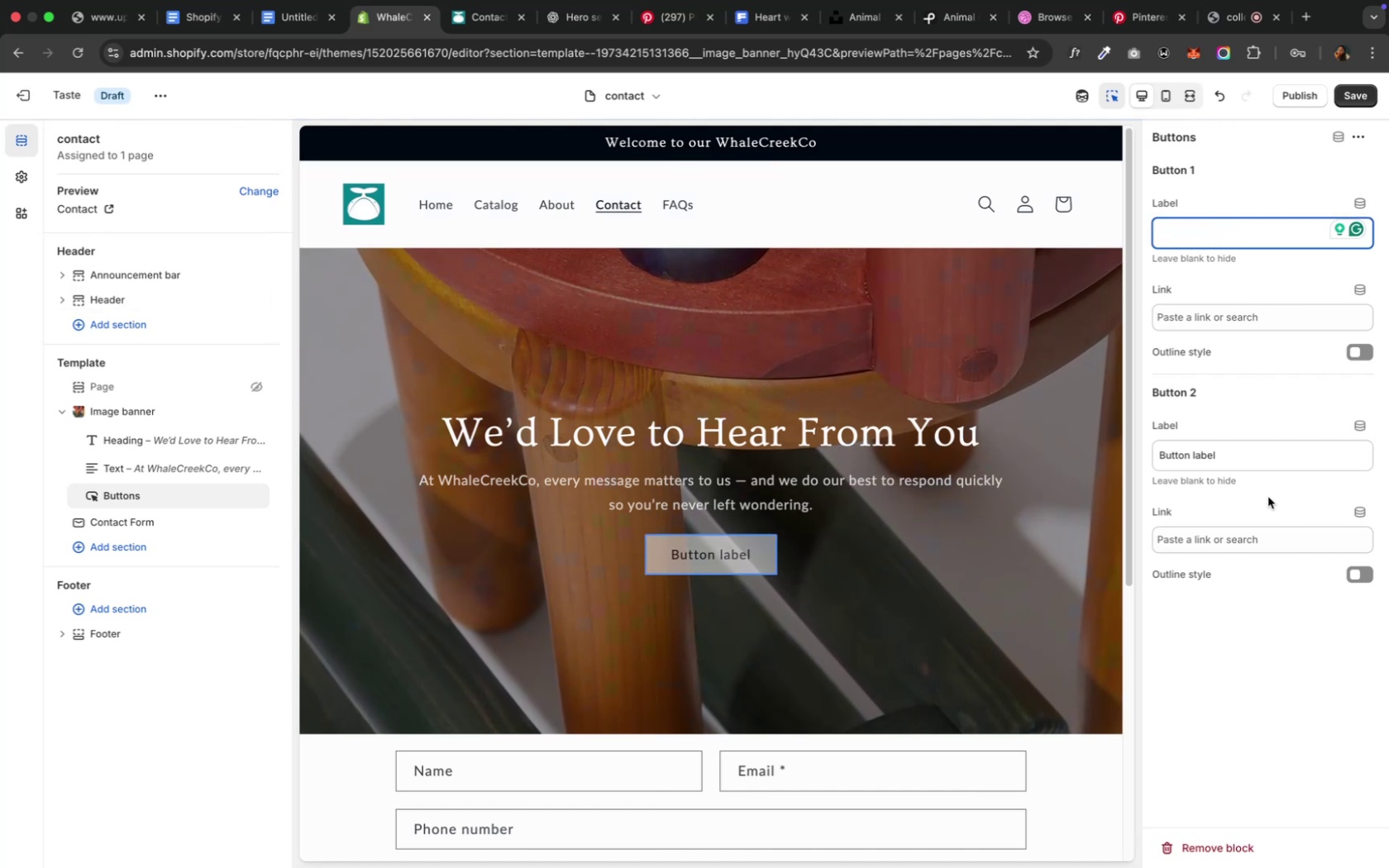 
left_click_drag(start_coordinate=[1254, 458], to_coordinate=[1029, 460])
 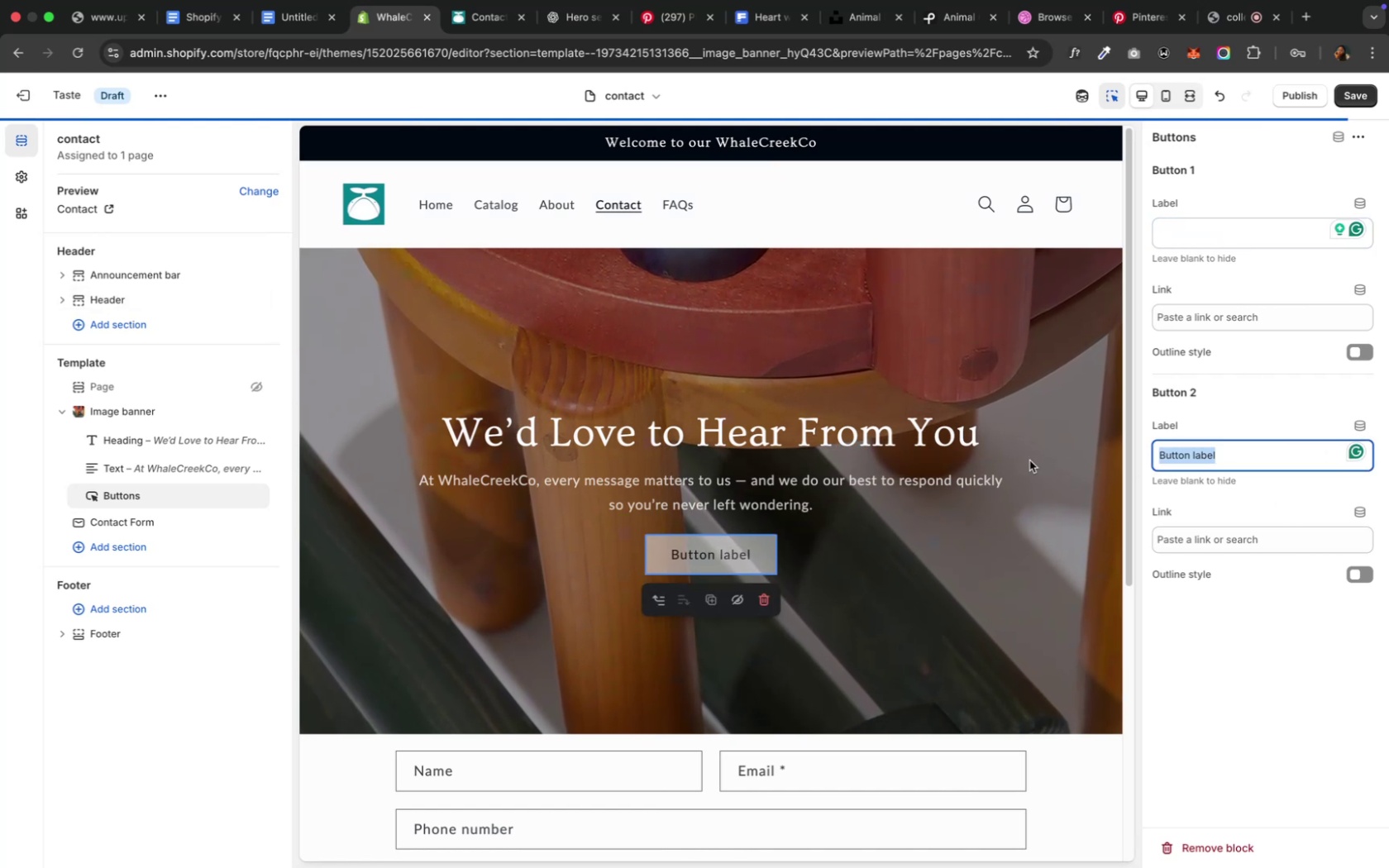 
key(Backspace)
 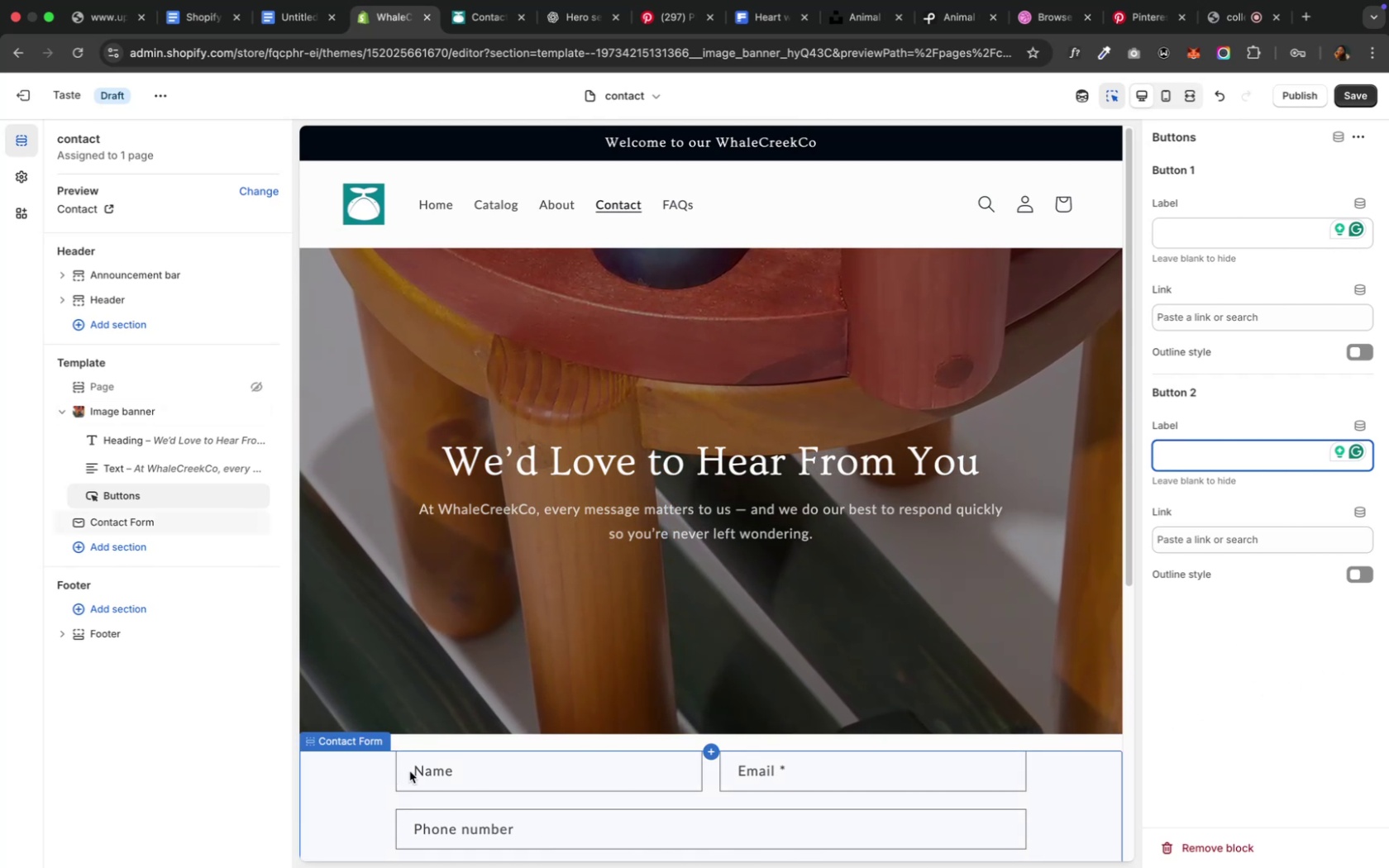 
wait(17.93)
 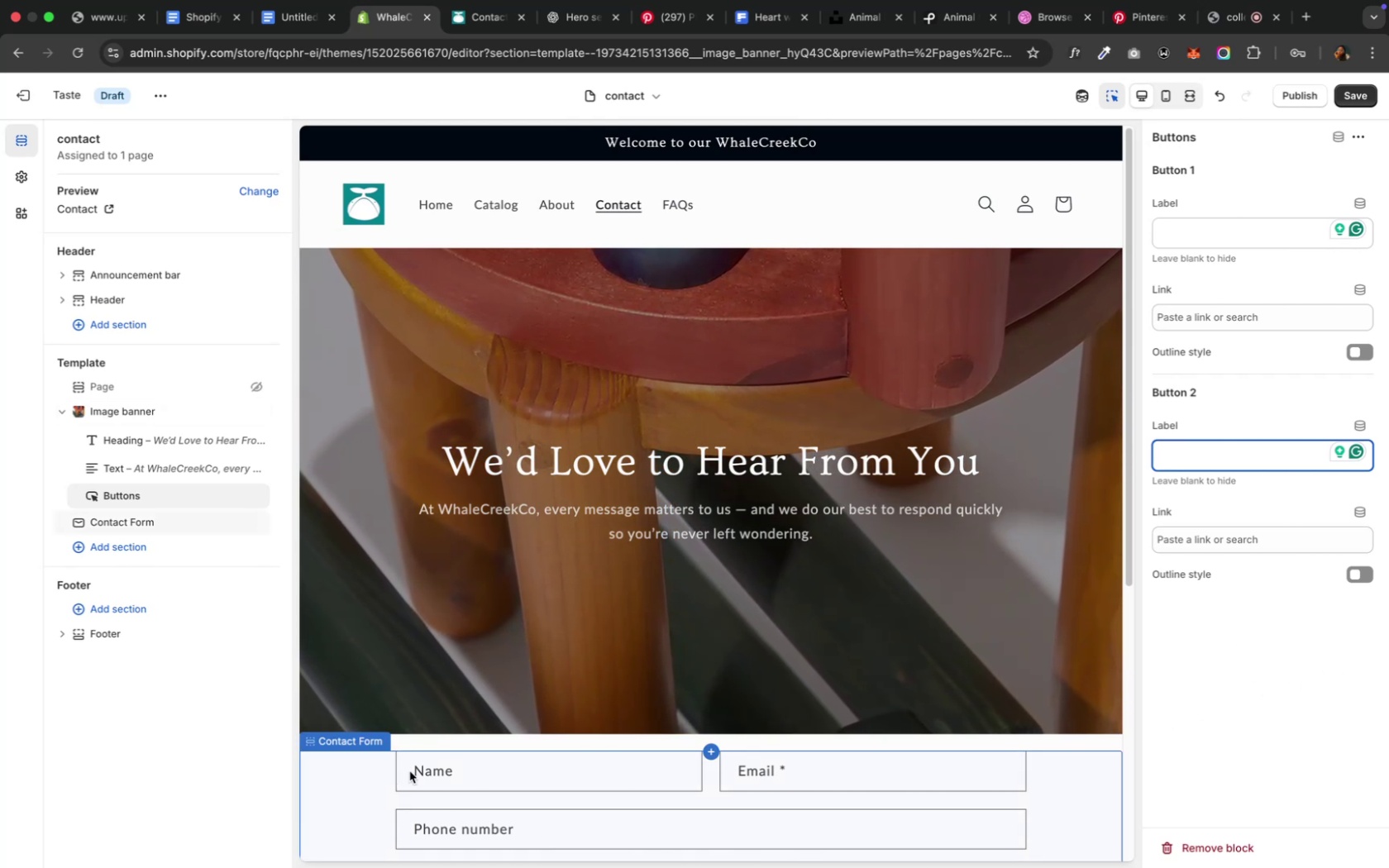 
left_click([558, 14])
 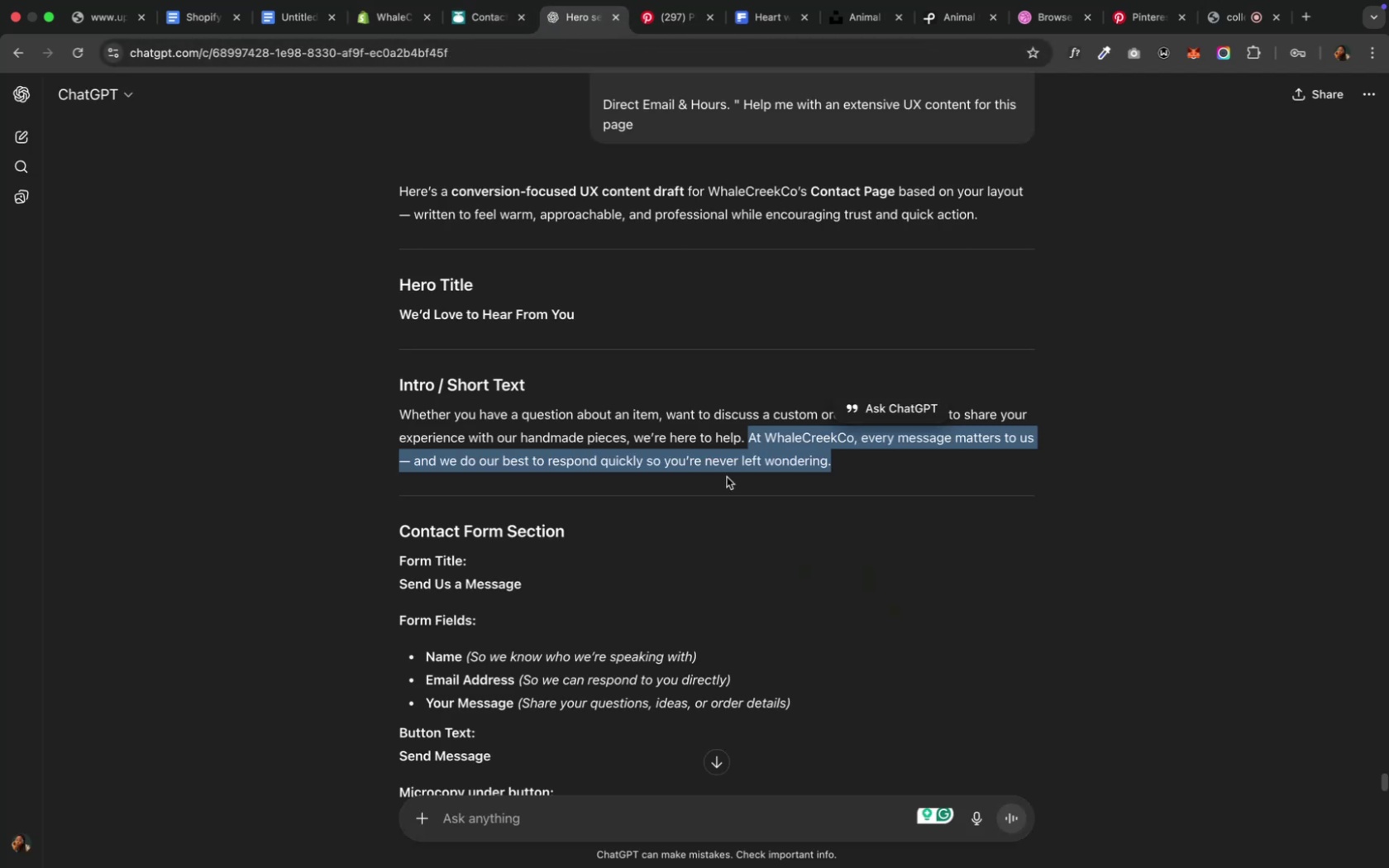 
left_click([727, 516])
 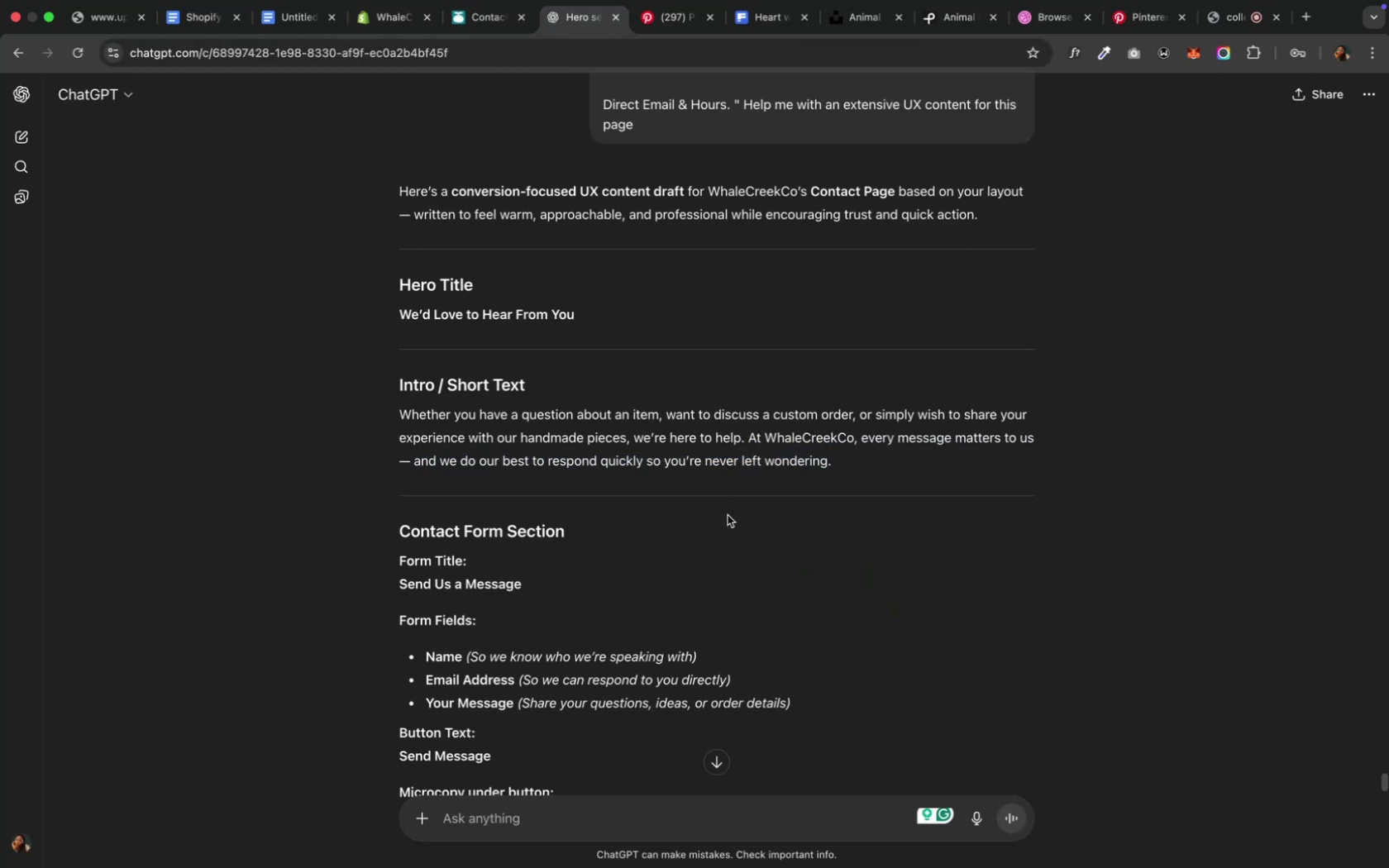 
scroll: coordinate [727, 514], scroll_direction: down, amount: 5.0
 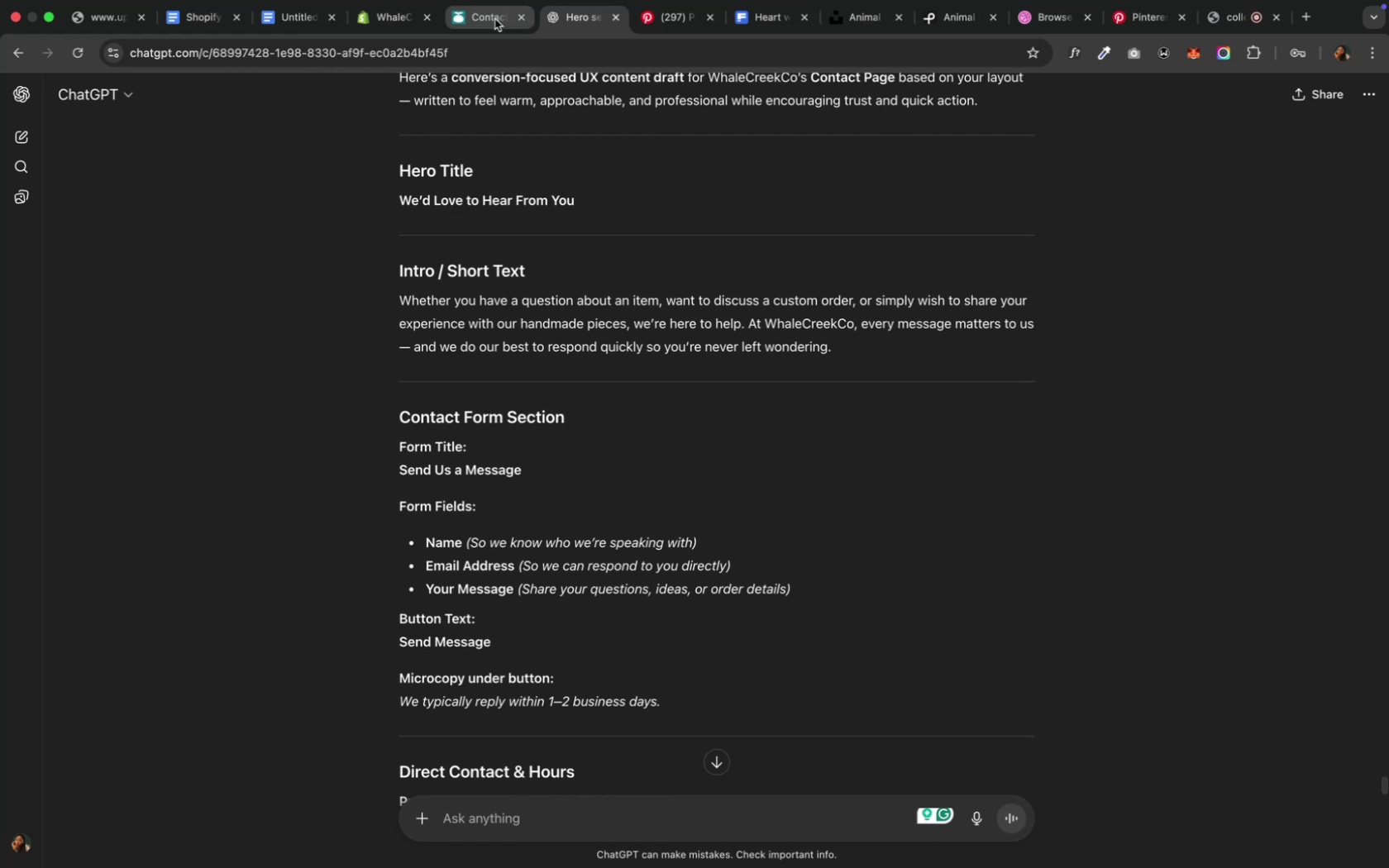 
wait(5.06)
 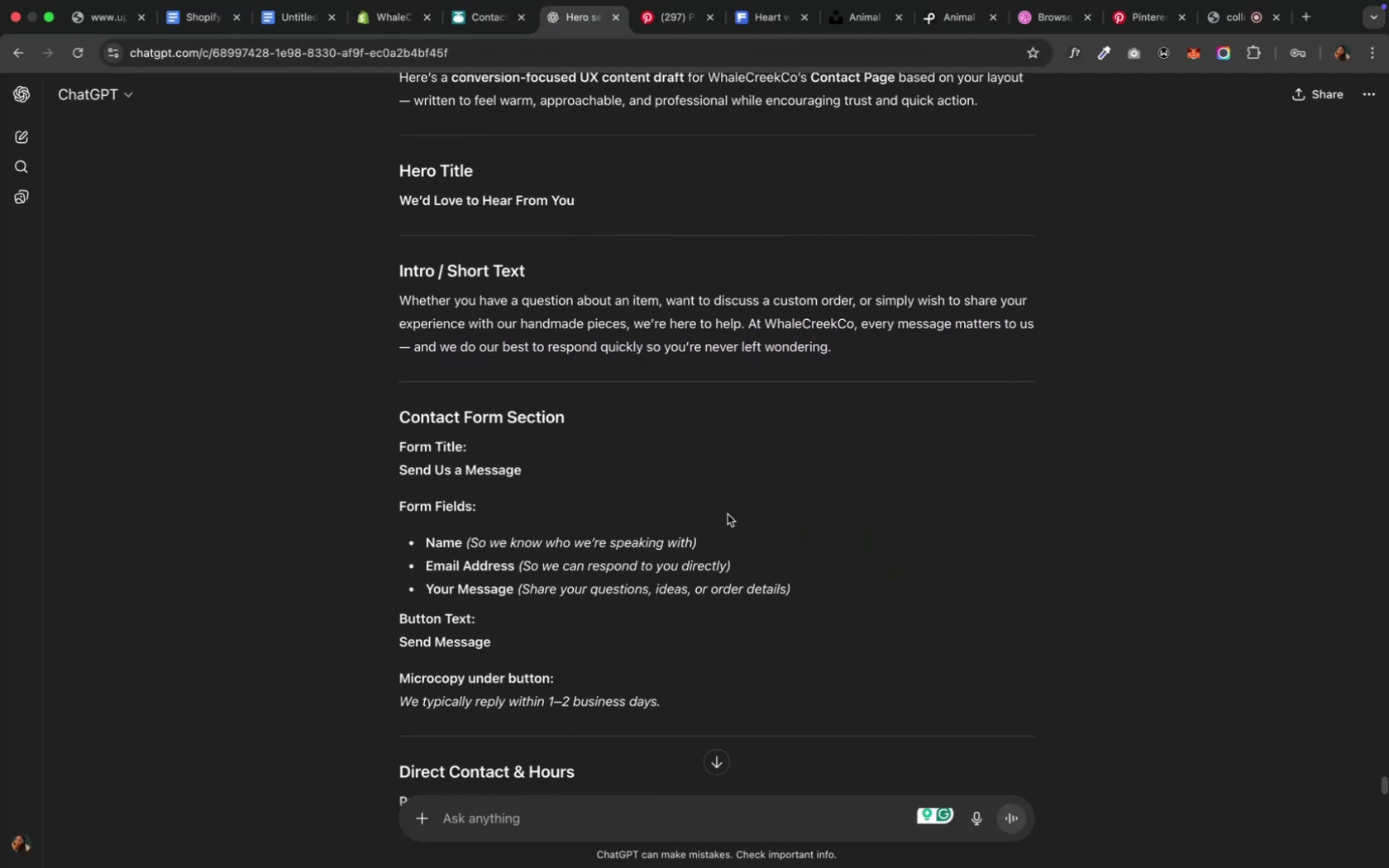 
left_click([383, 21])
 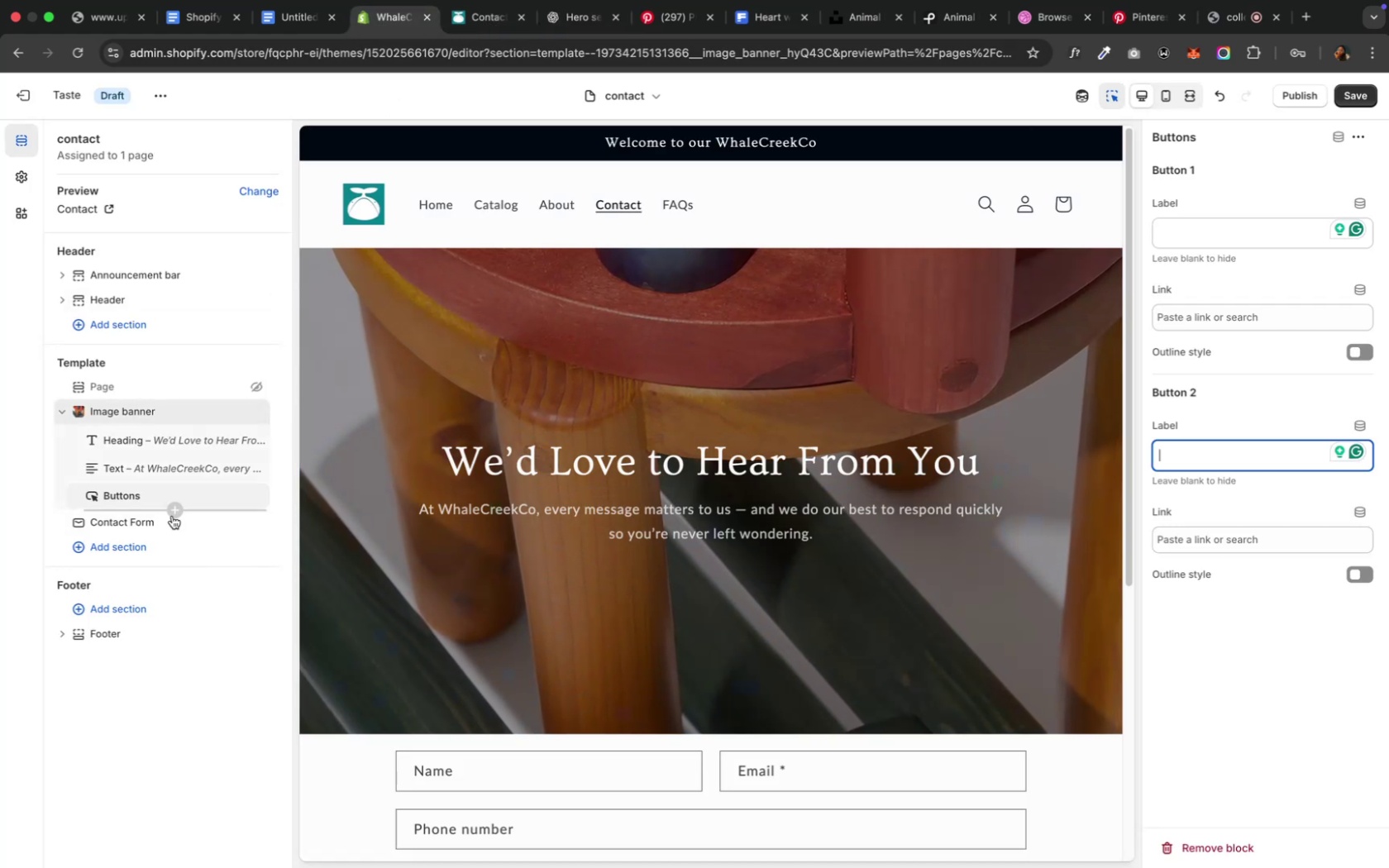 
left_click([169, 522])
 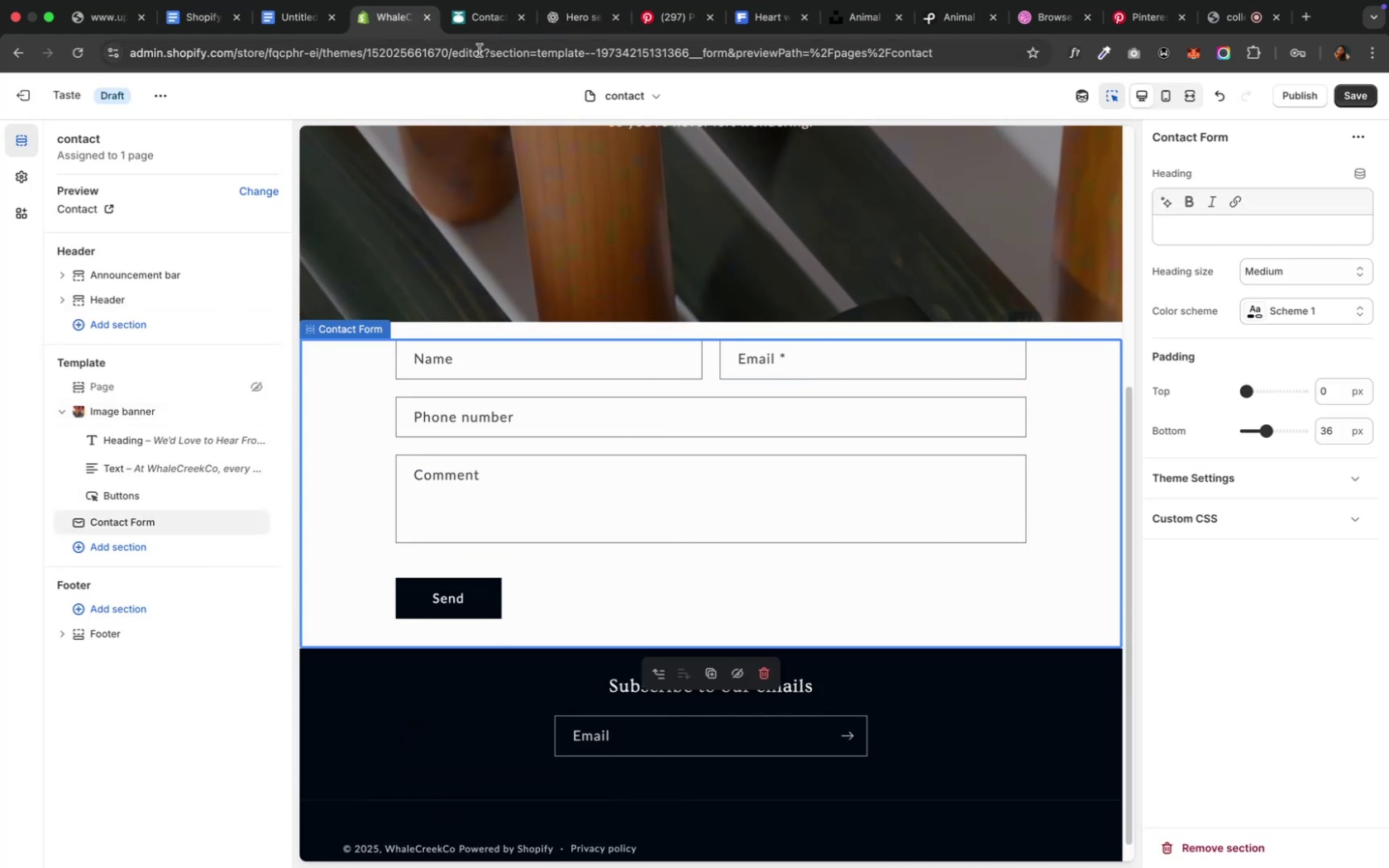 
mouse_move([508, 14])
 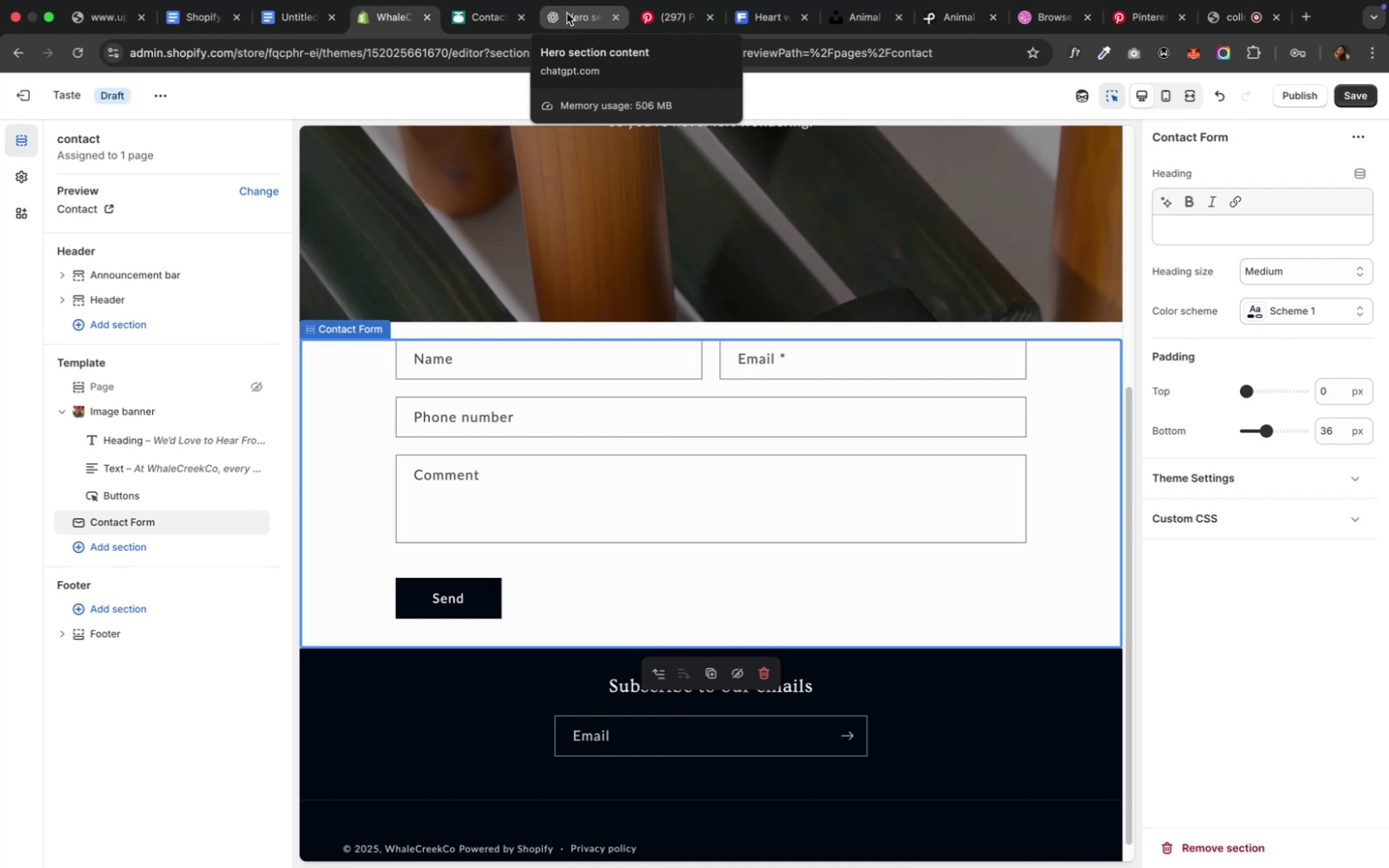 
left_click([566, 13])
 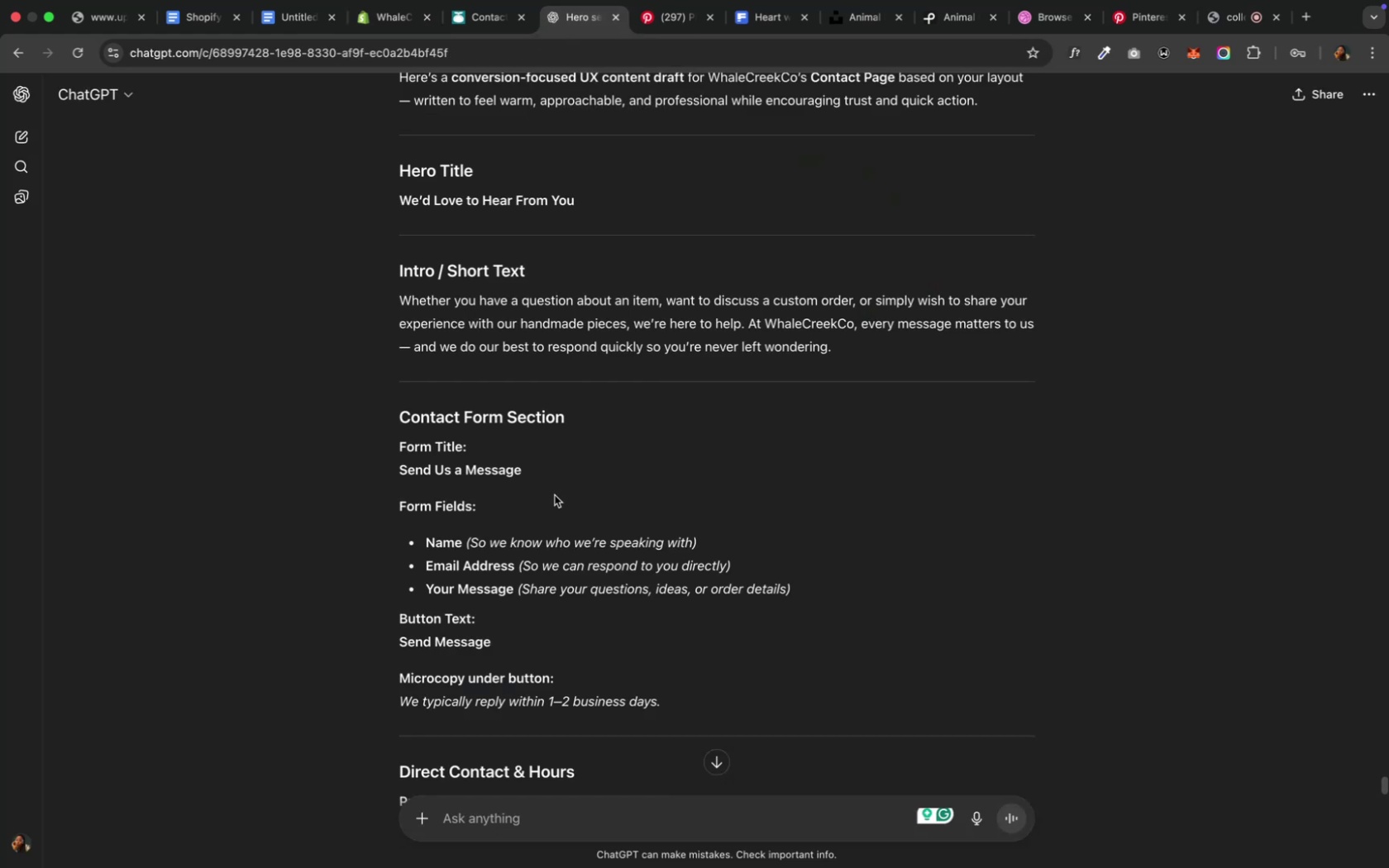 
left_click_drag(start_coordinate=[546, 467], to_coordinate=[394, 479])
 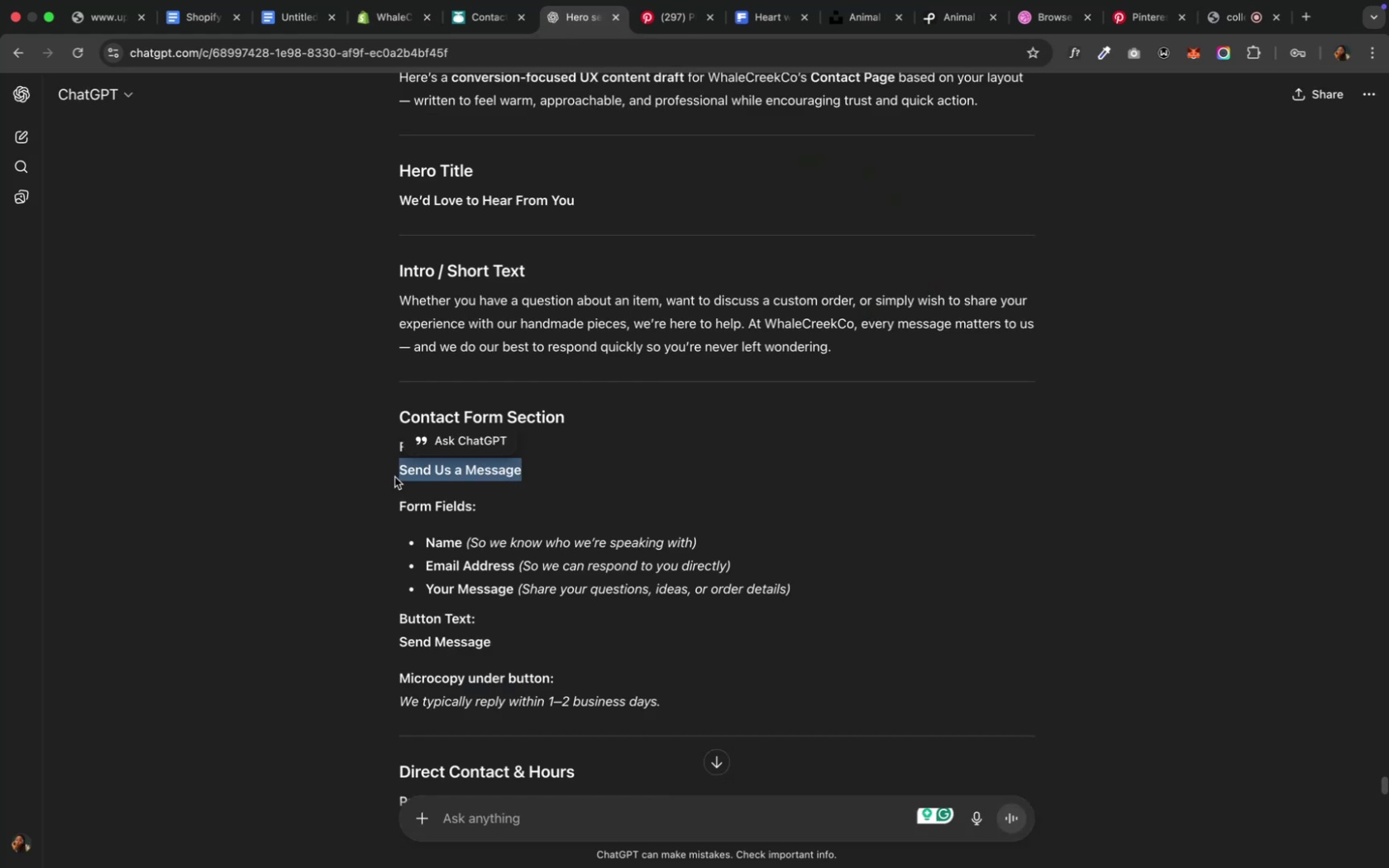 
key(Meta+CommandLeft)
 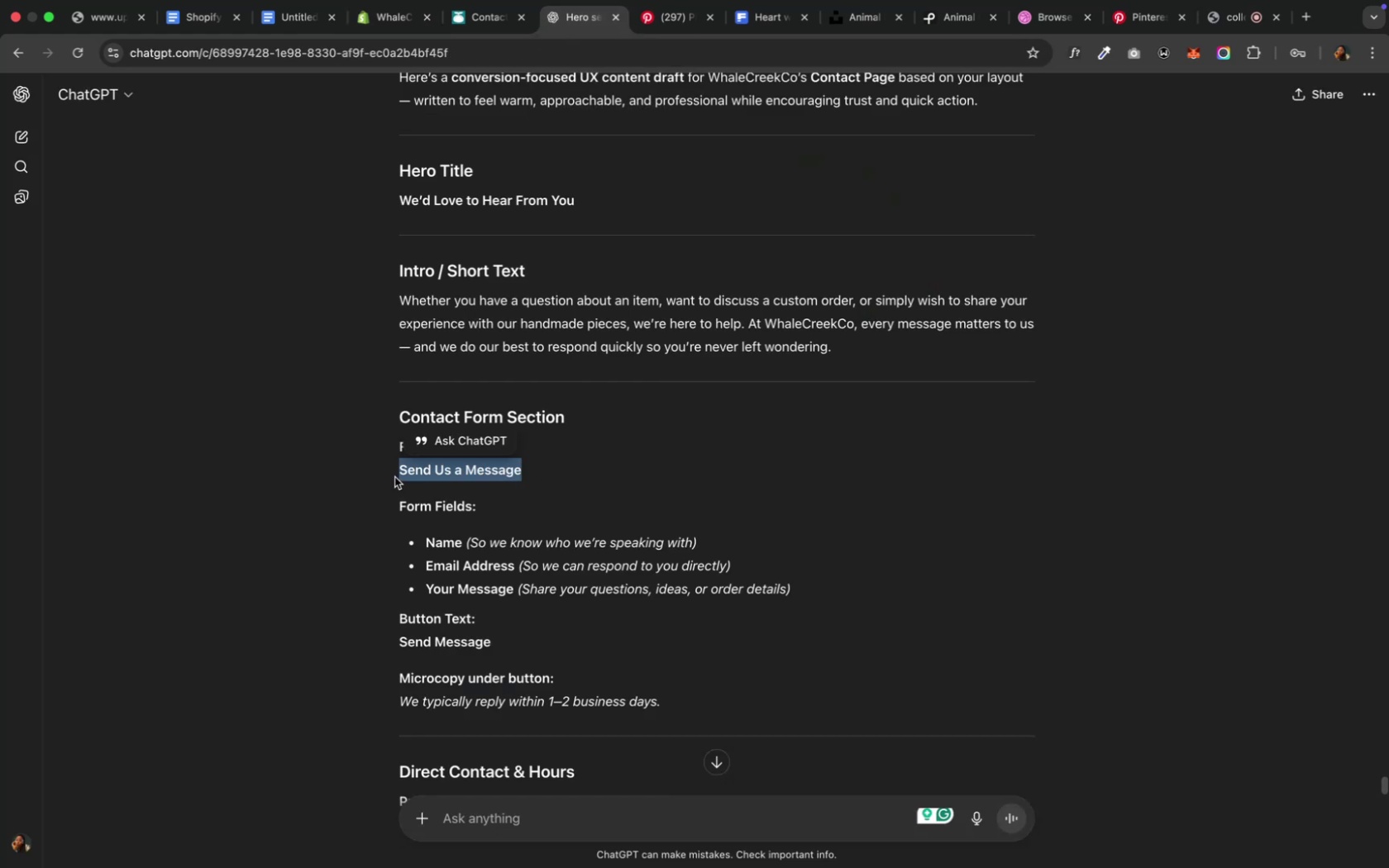 
key(Meta+C)
 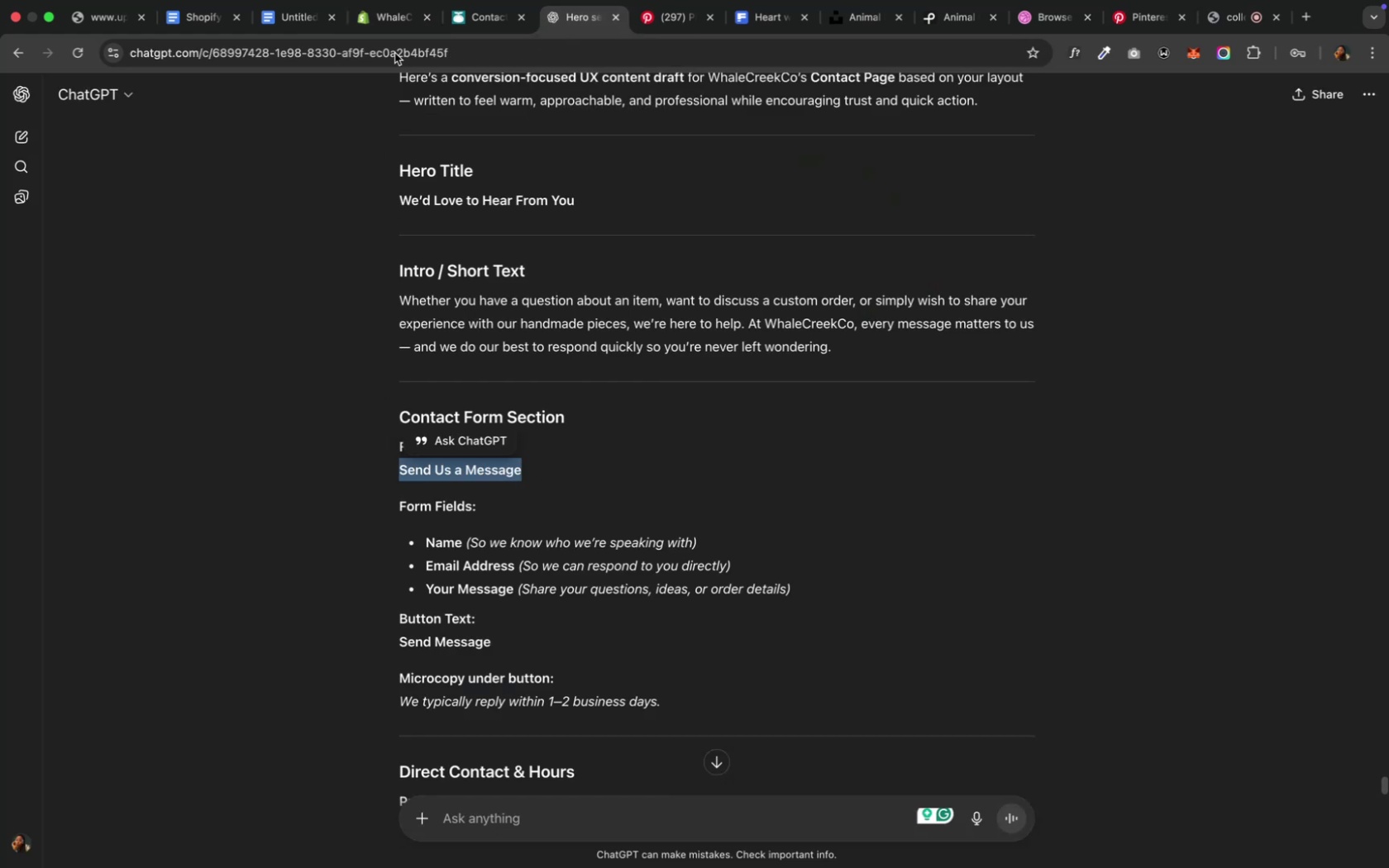 
left_click([379, 21])
 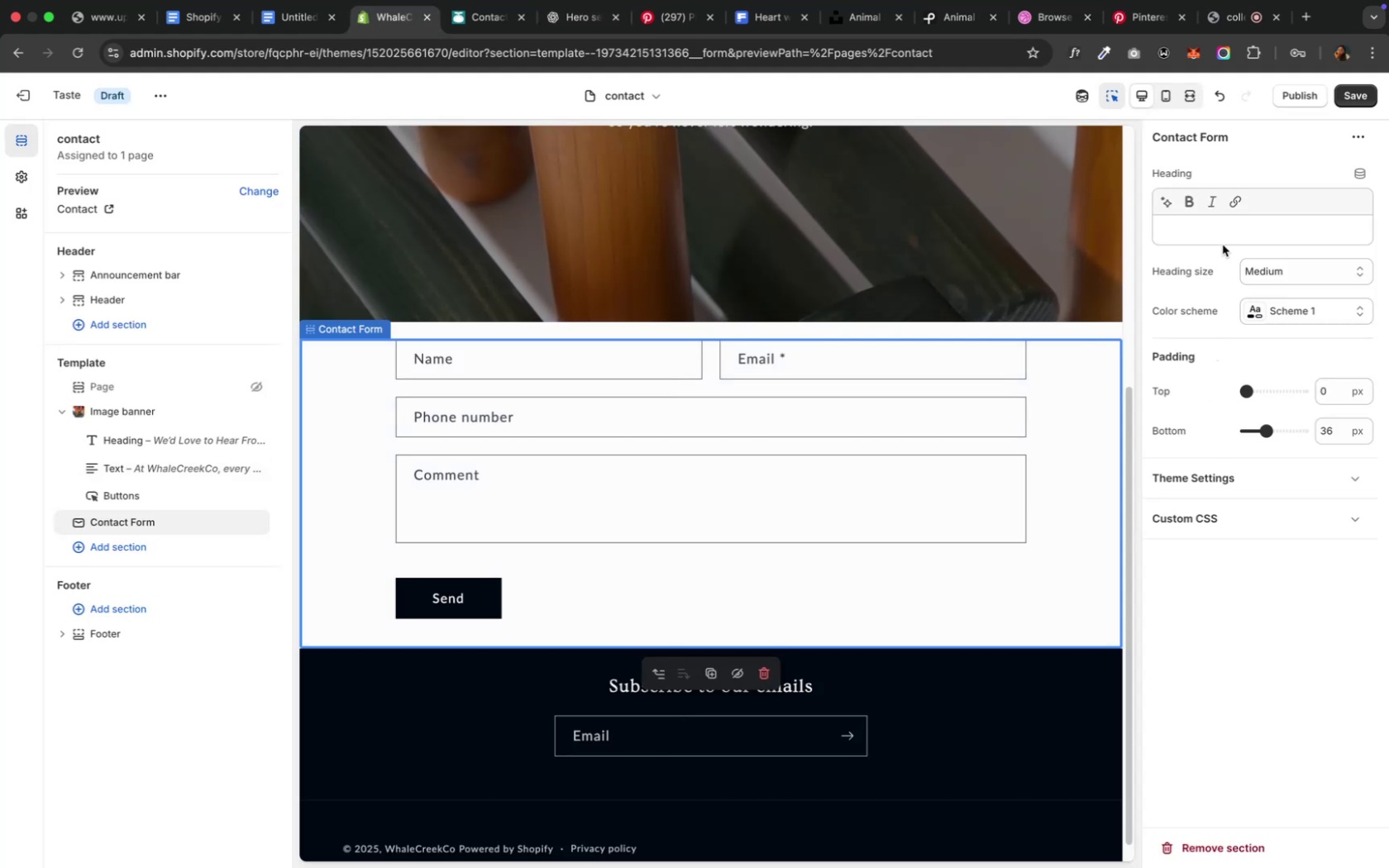 
left_click([1221, 228])
 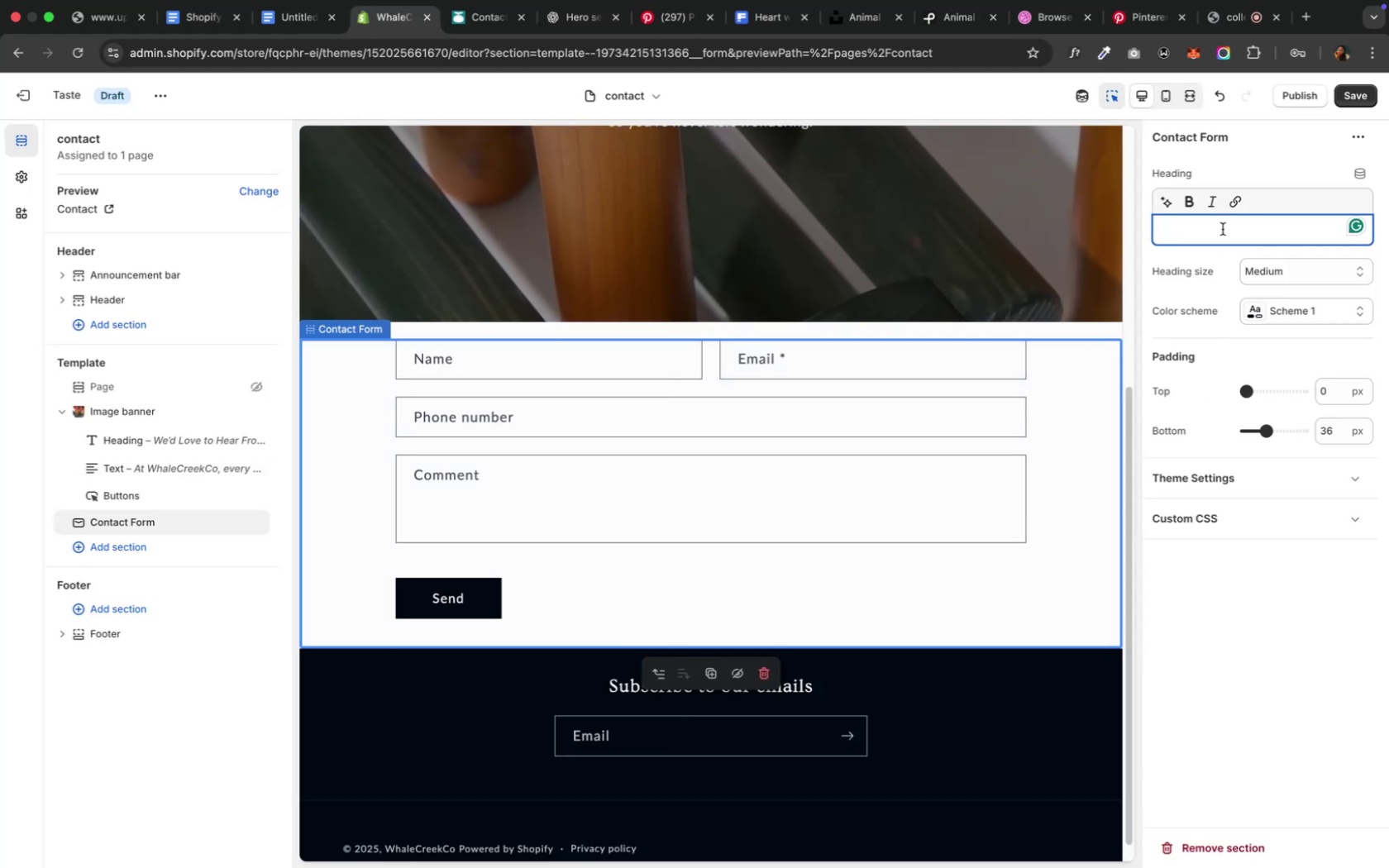 
key(Meta+V)
 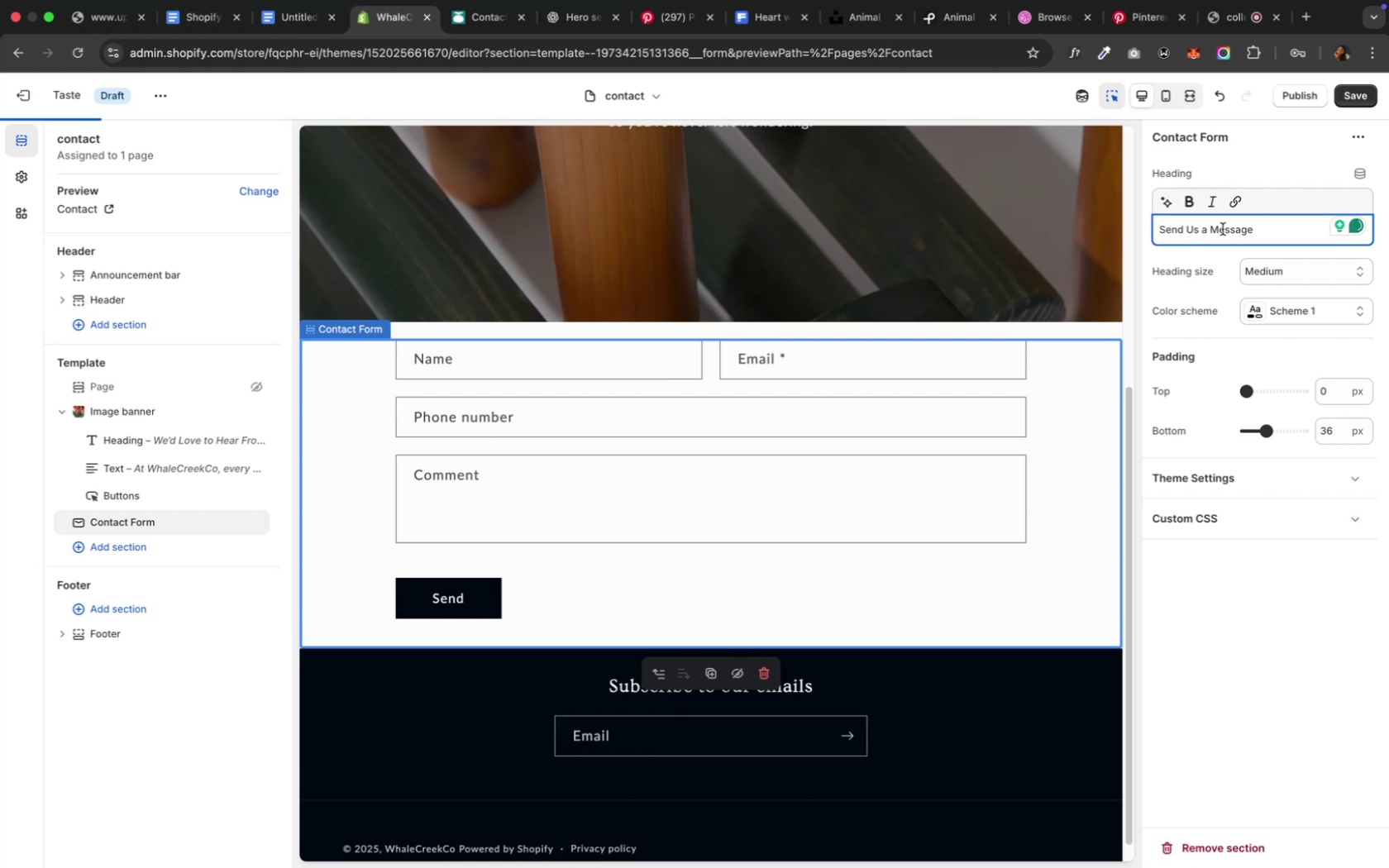 
key(Enter)
 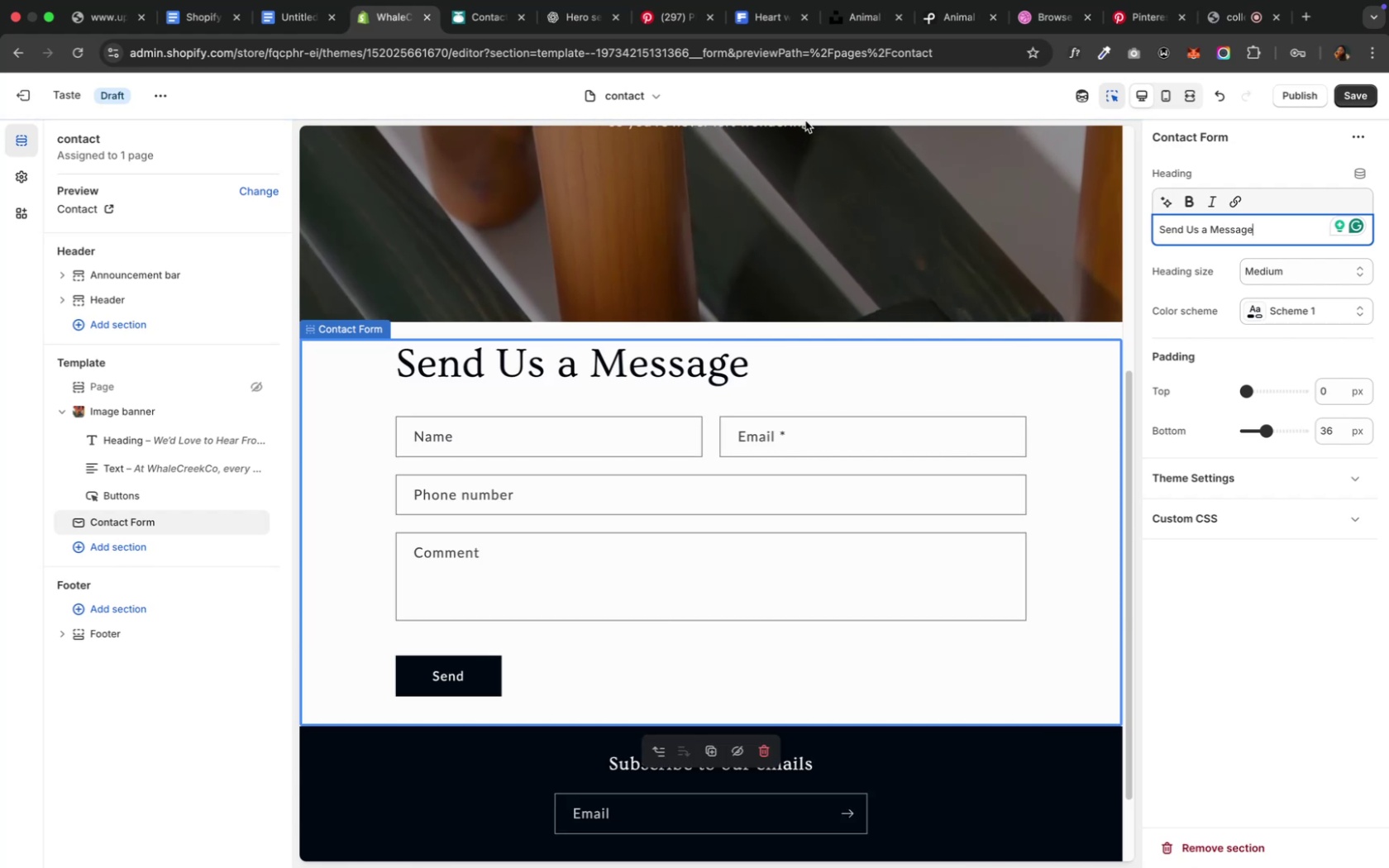 
wait(12.29)
 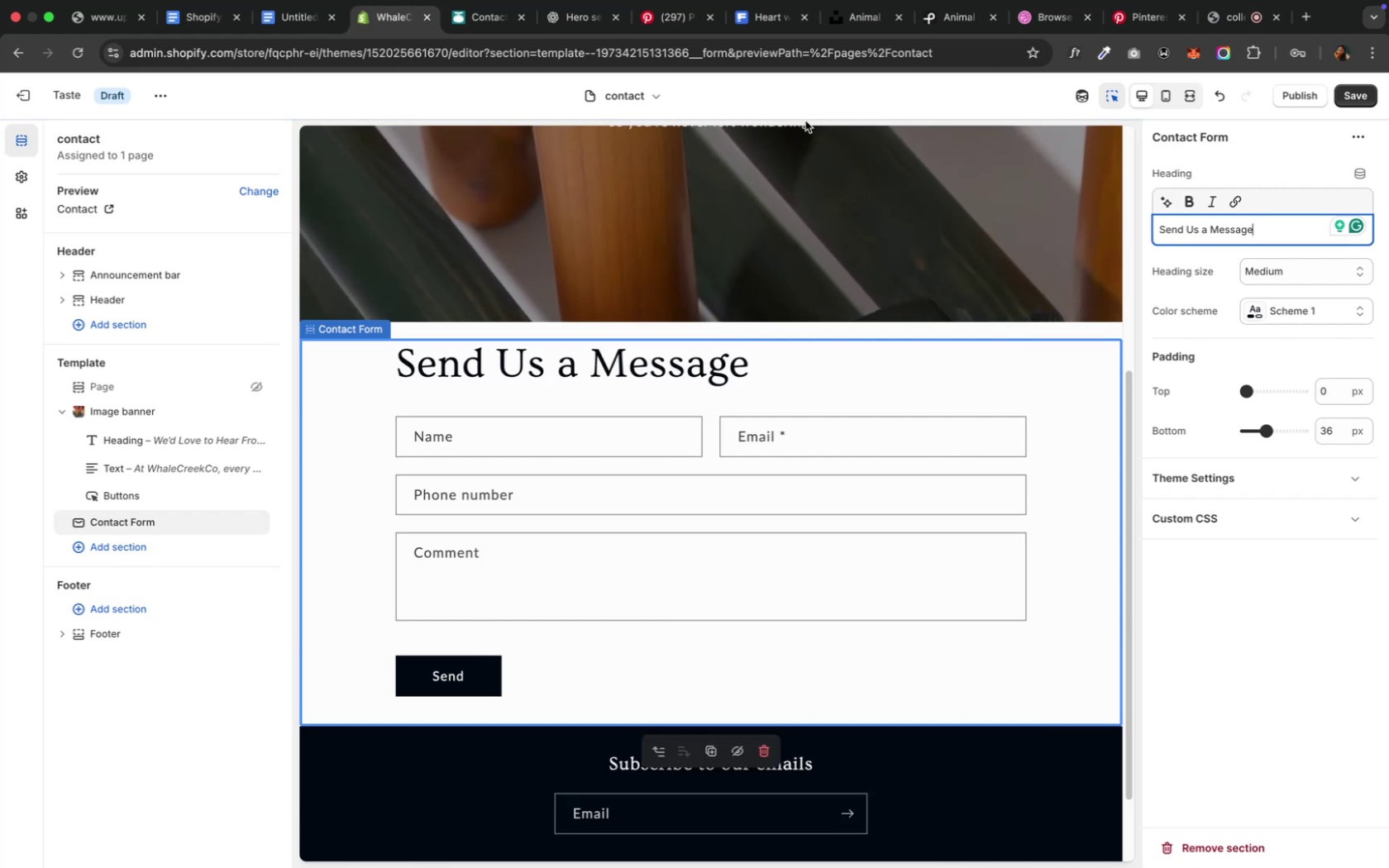 
left_click([573, 24])
 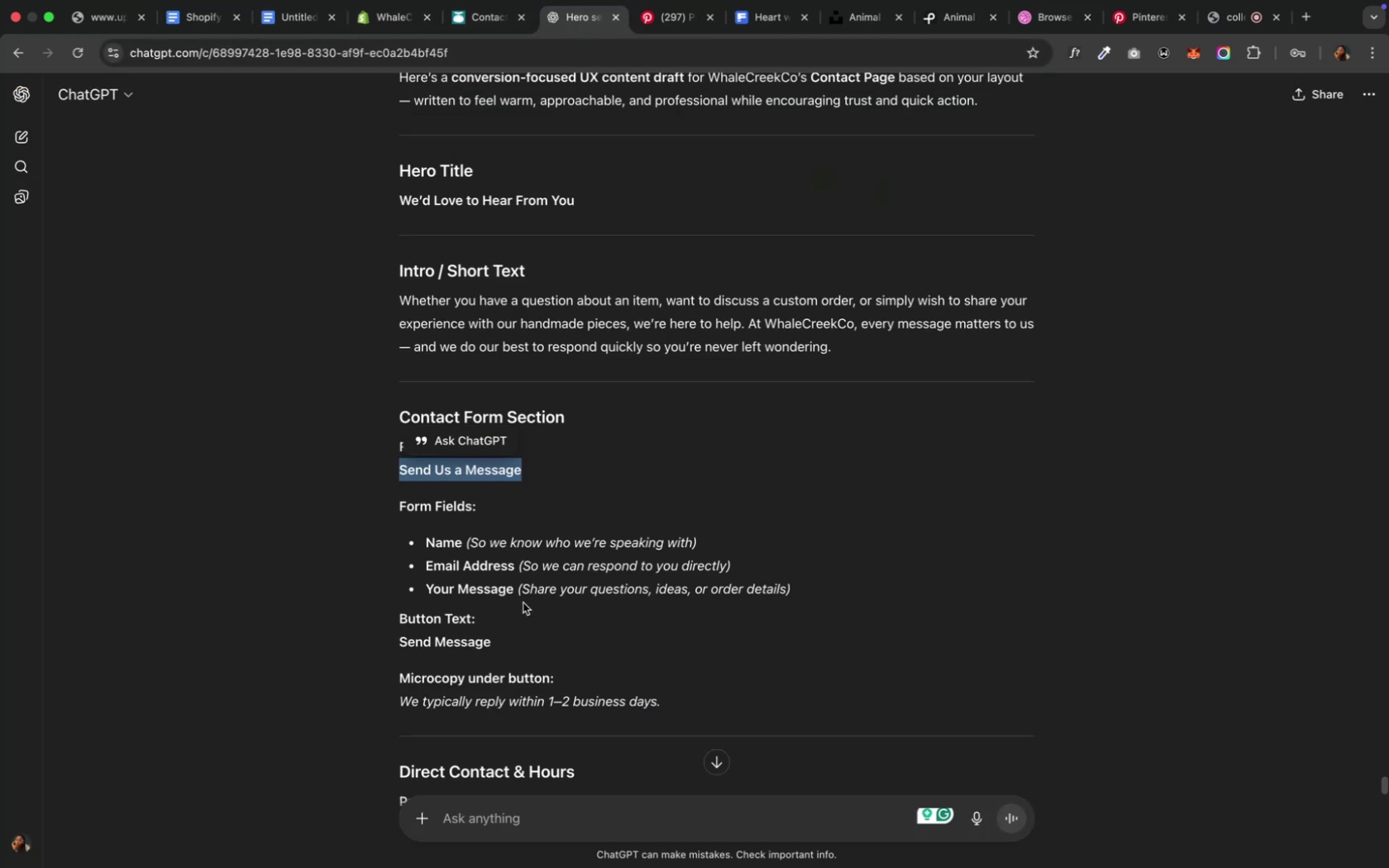 
wait(6.54)
 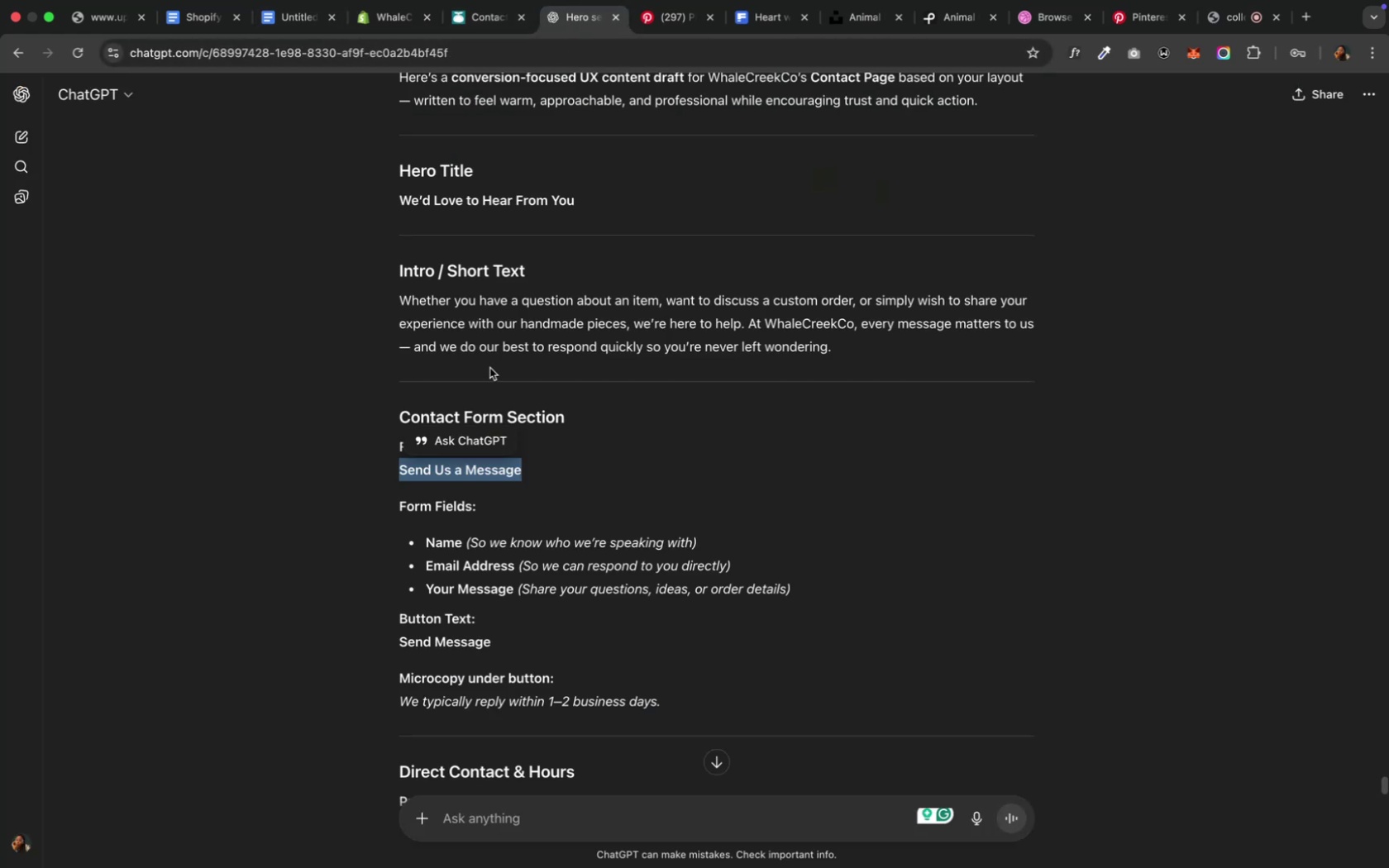 
left_click_drag(start_coordinate=[515, 591], to_coordinate=[424, 588])
 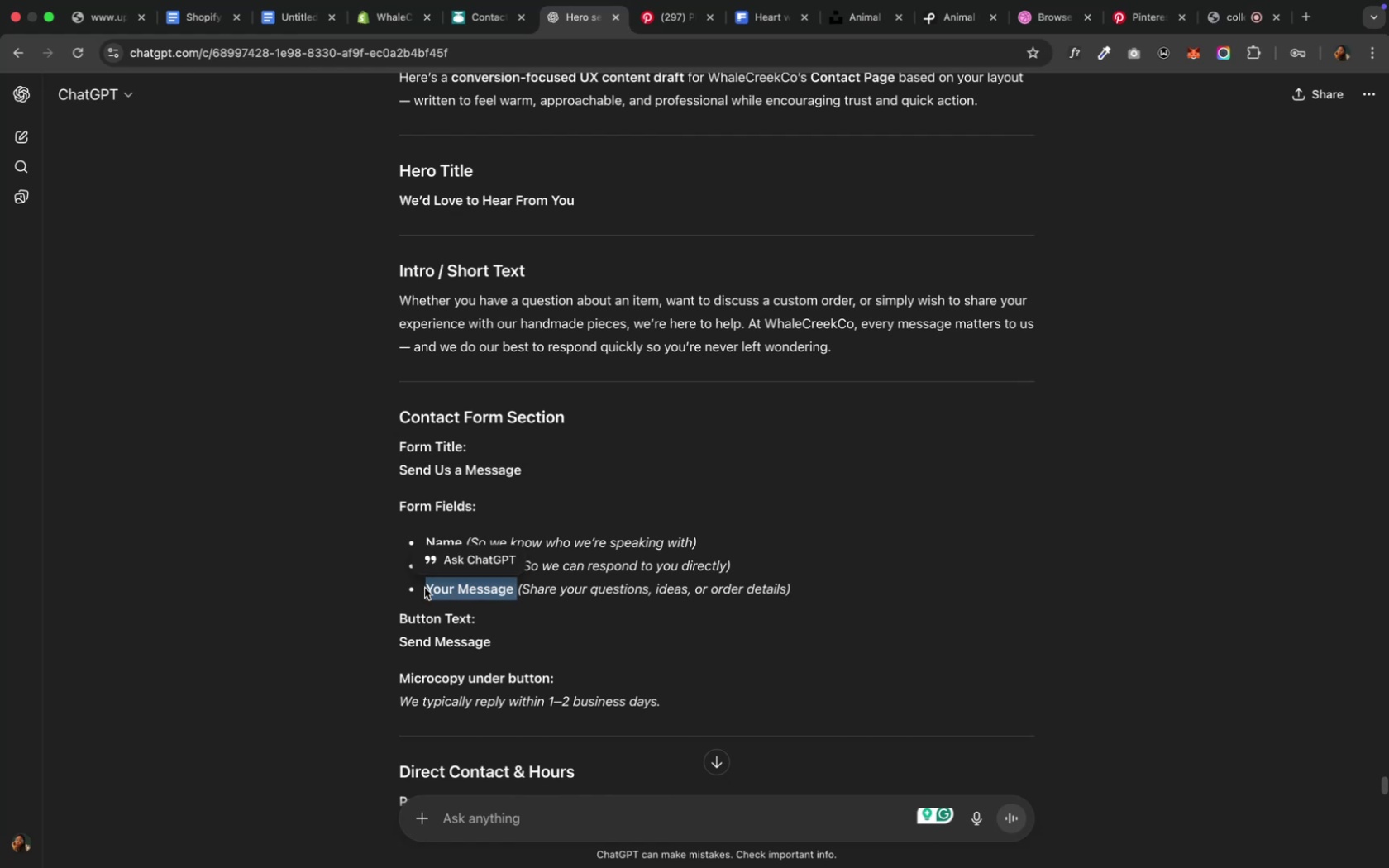 
key(Meta+C)
 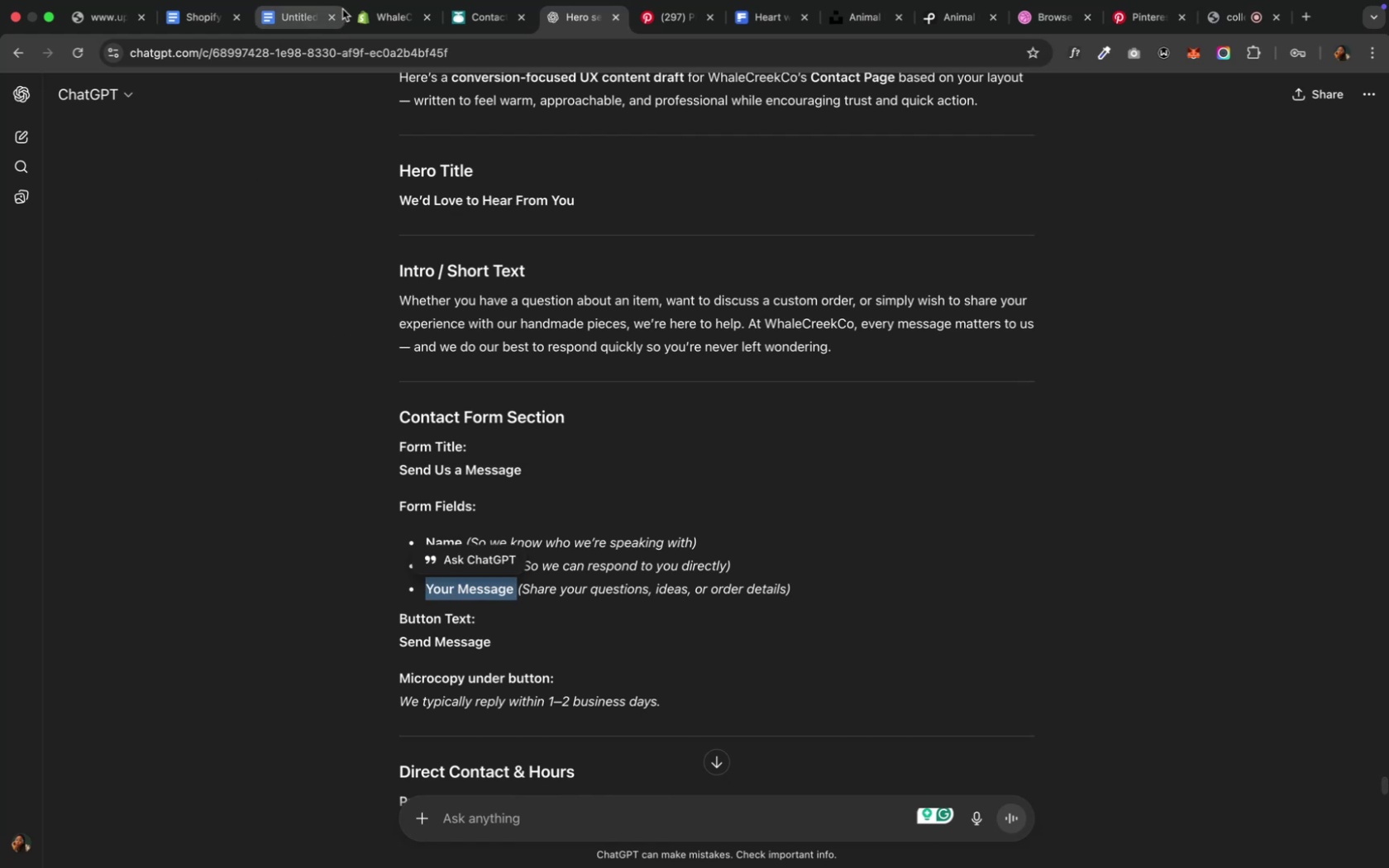 
left_click([388, 11])
 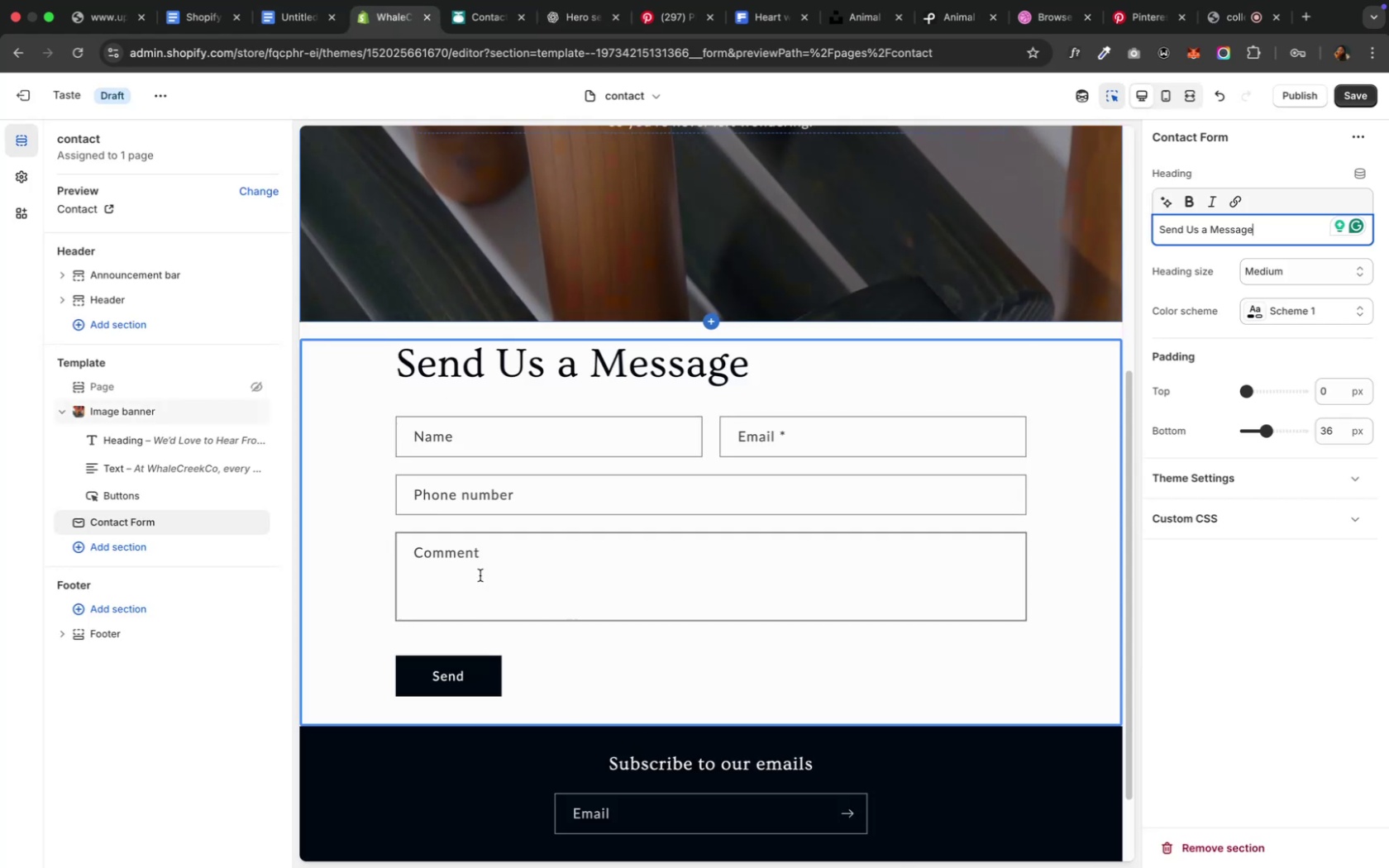 
left_click([482, 575])
 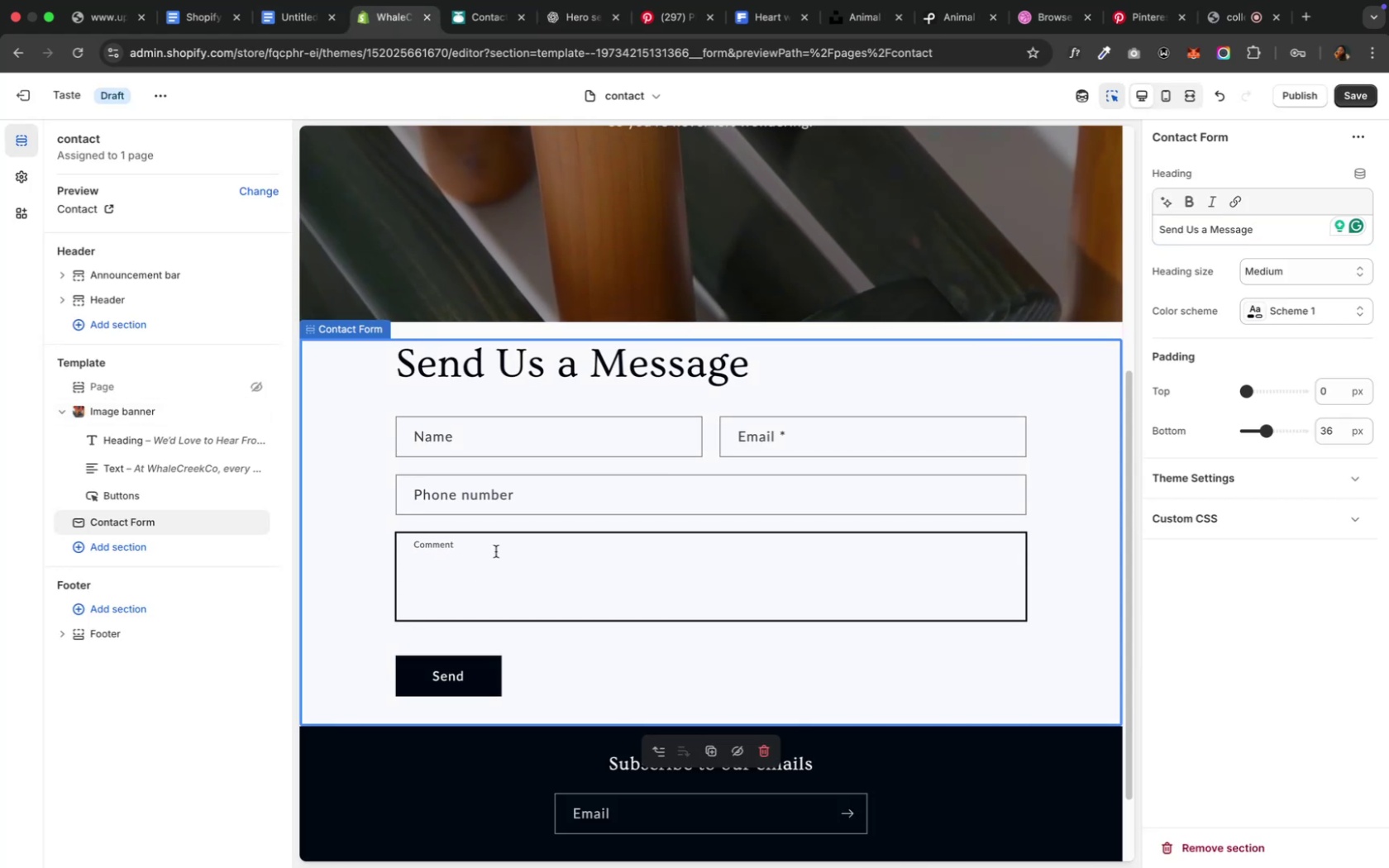 
left_click([349, 564])
 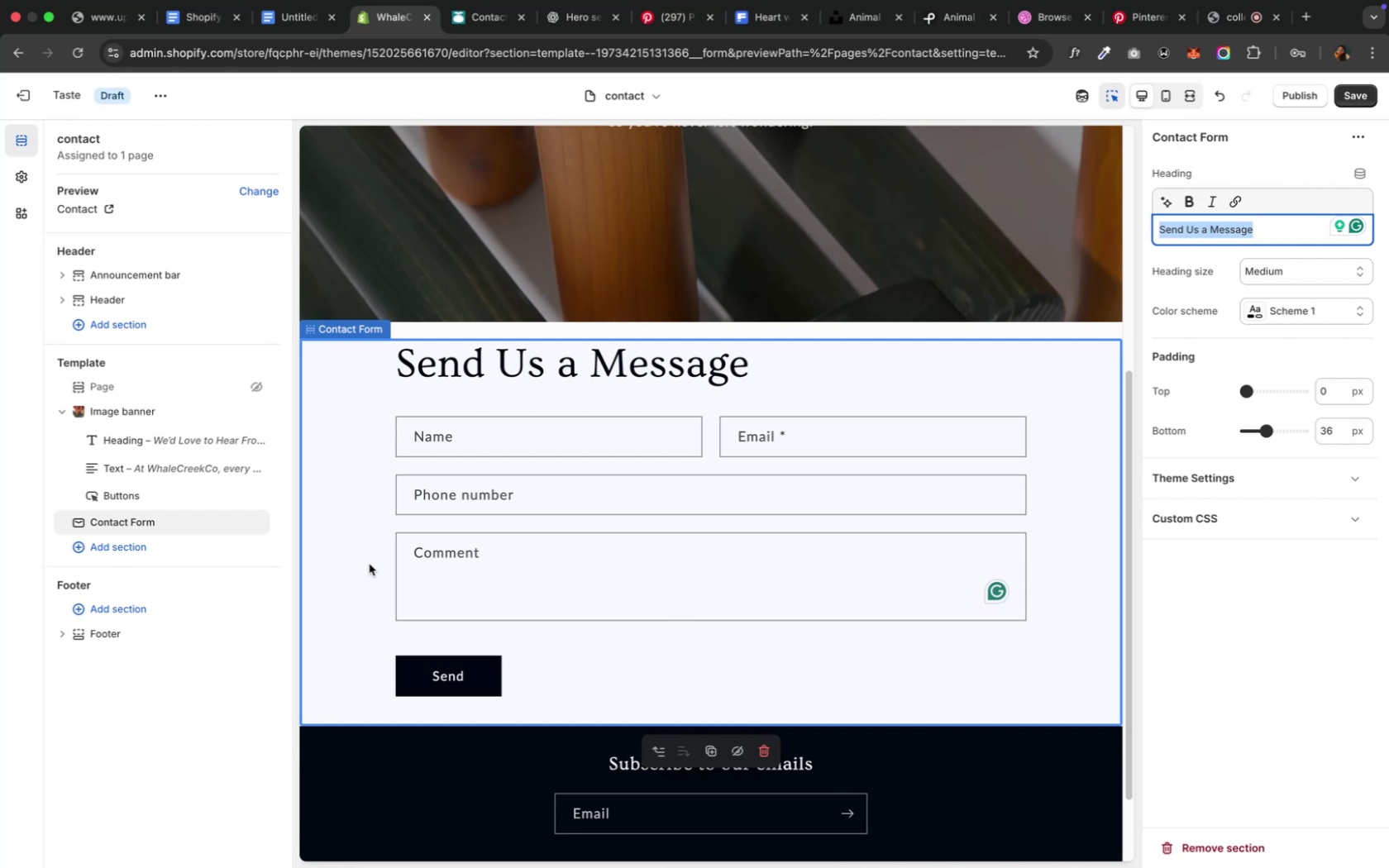 
left_click([370, 564])
 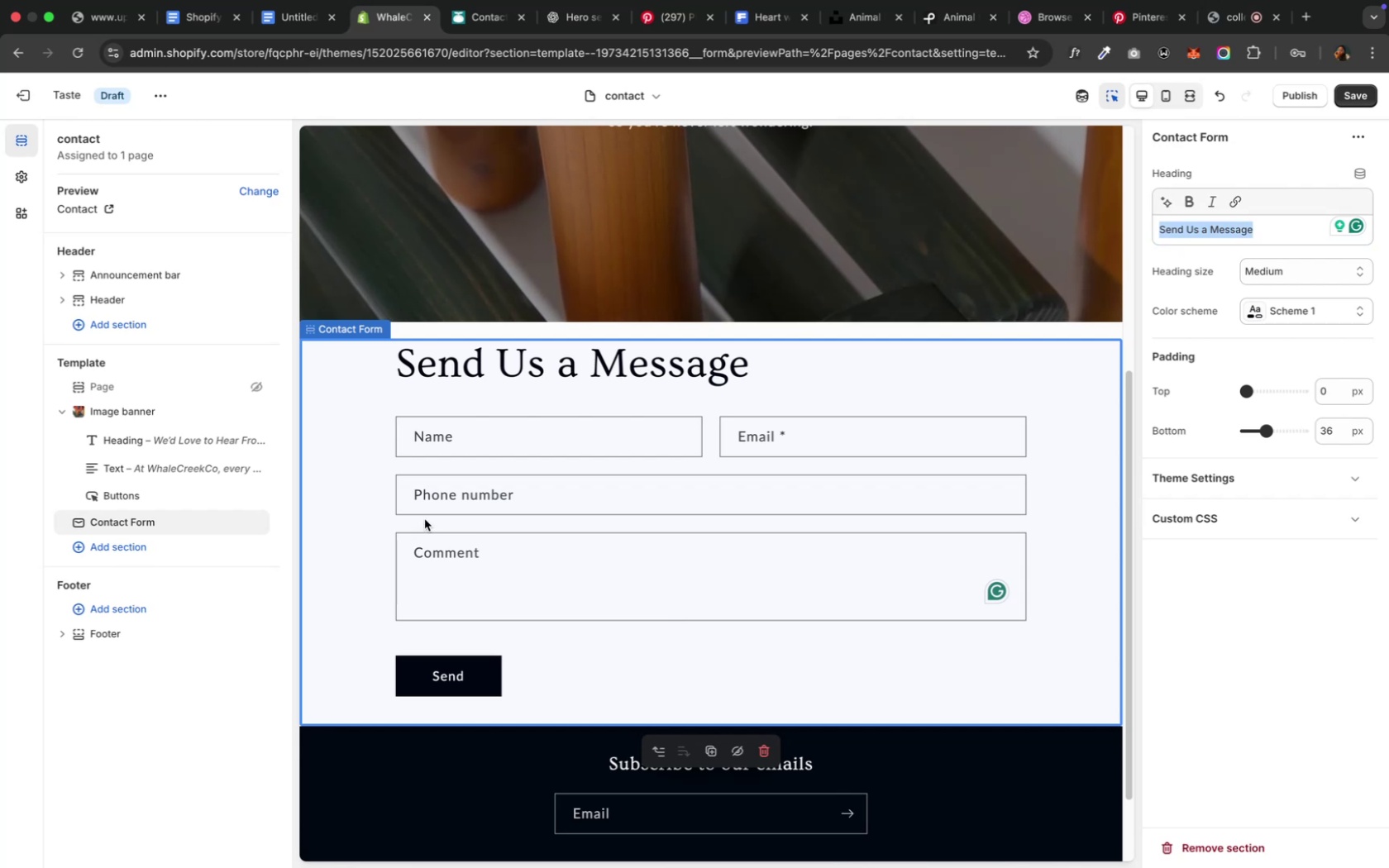 
left_click([424, 527])
 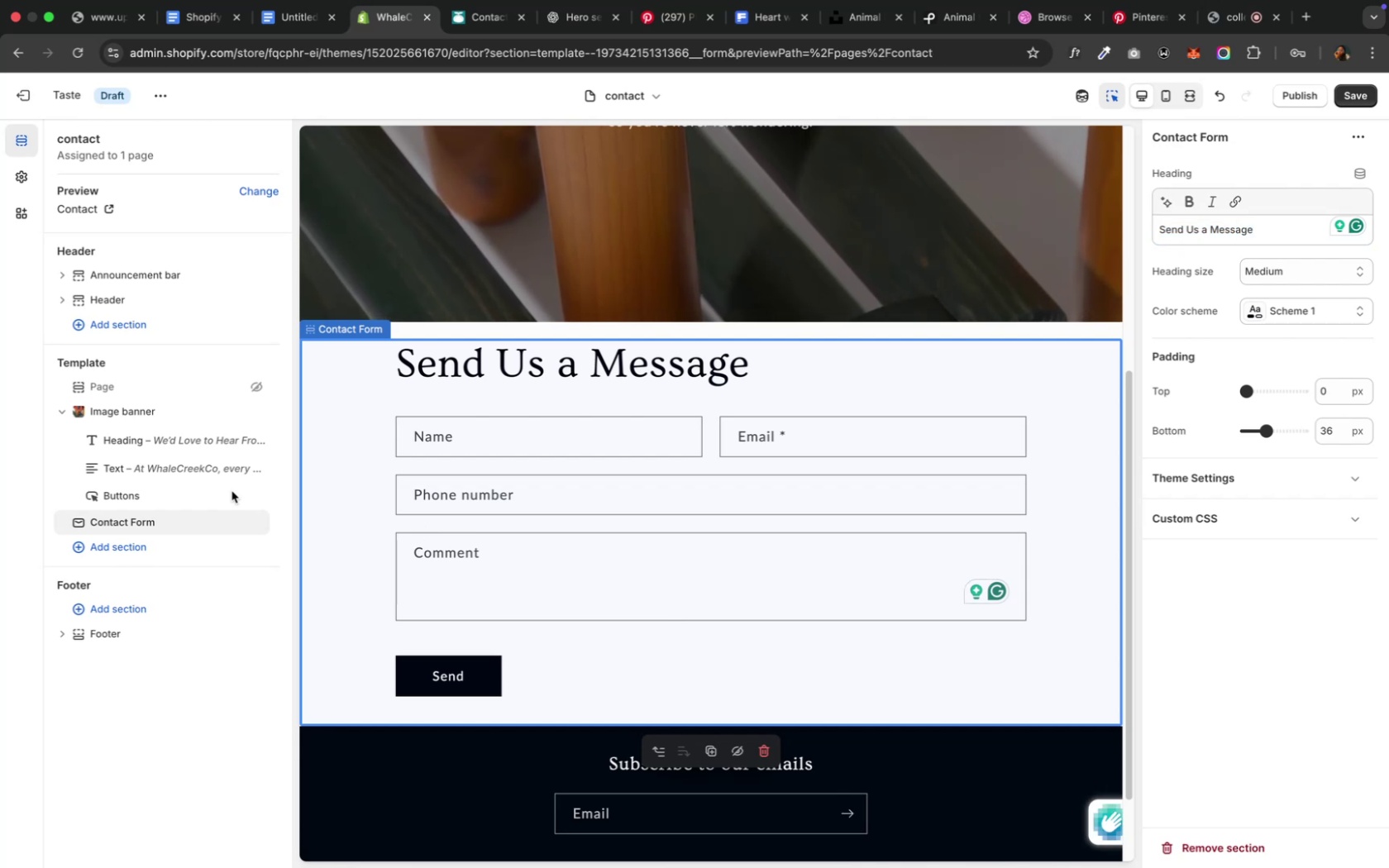 
wait(5.25)
 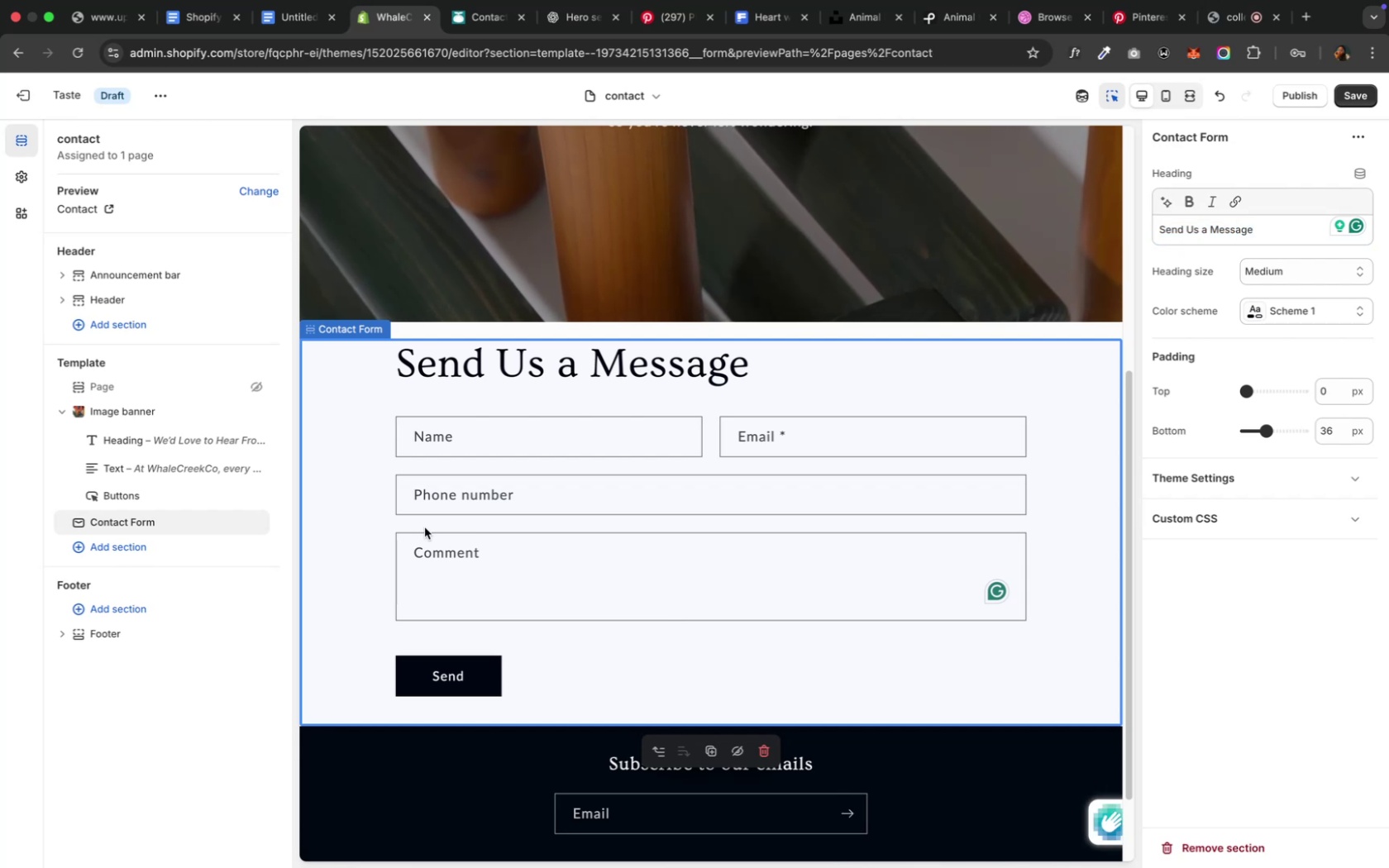 
left_click([147, 519])
 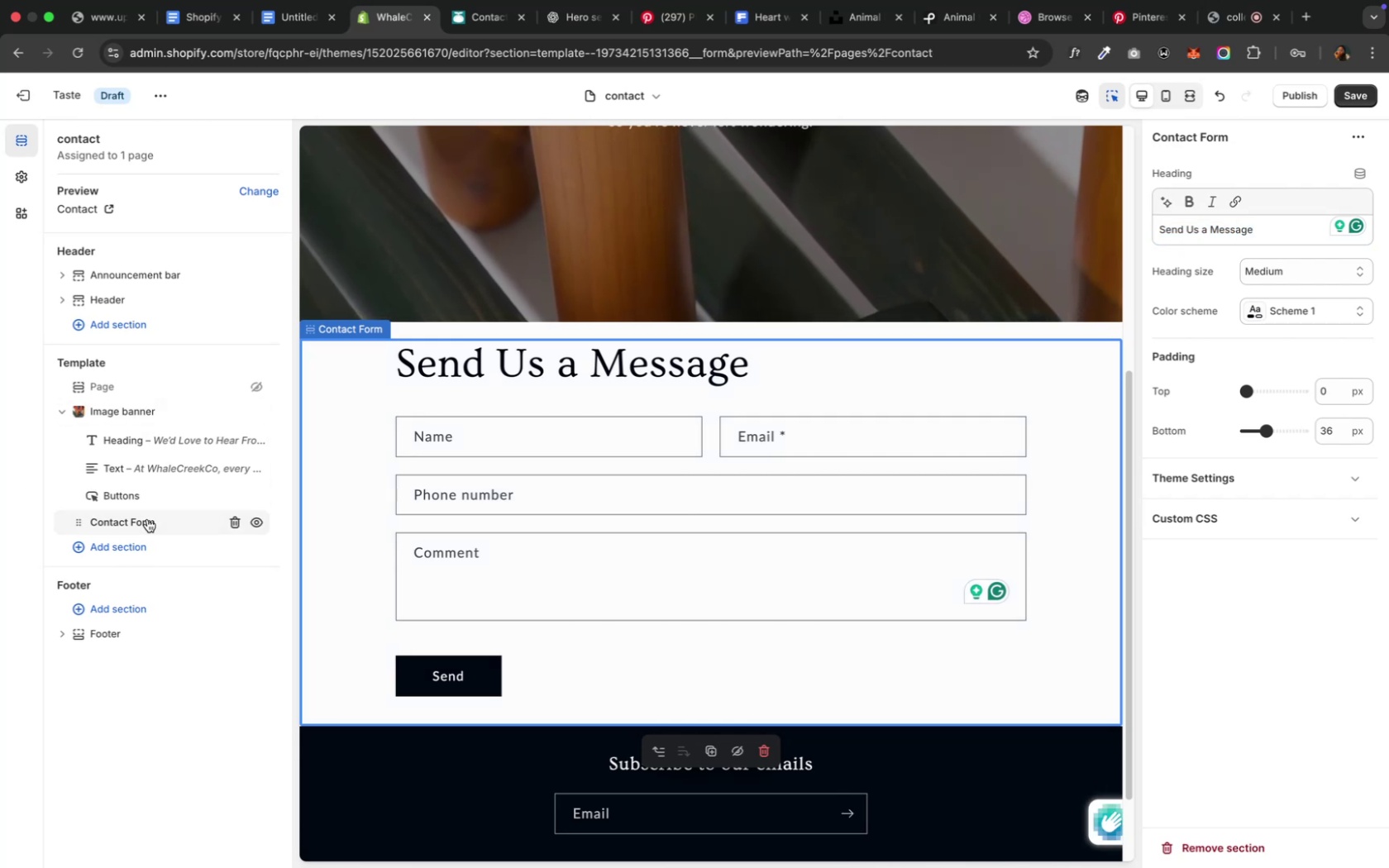 
double_click([147, 519])
 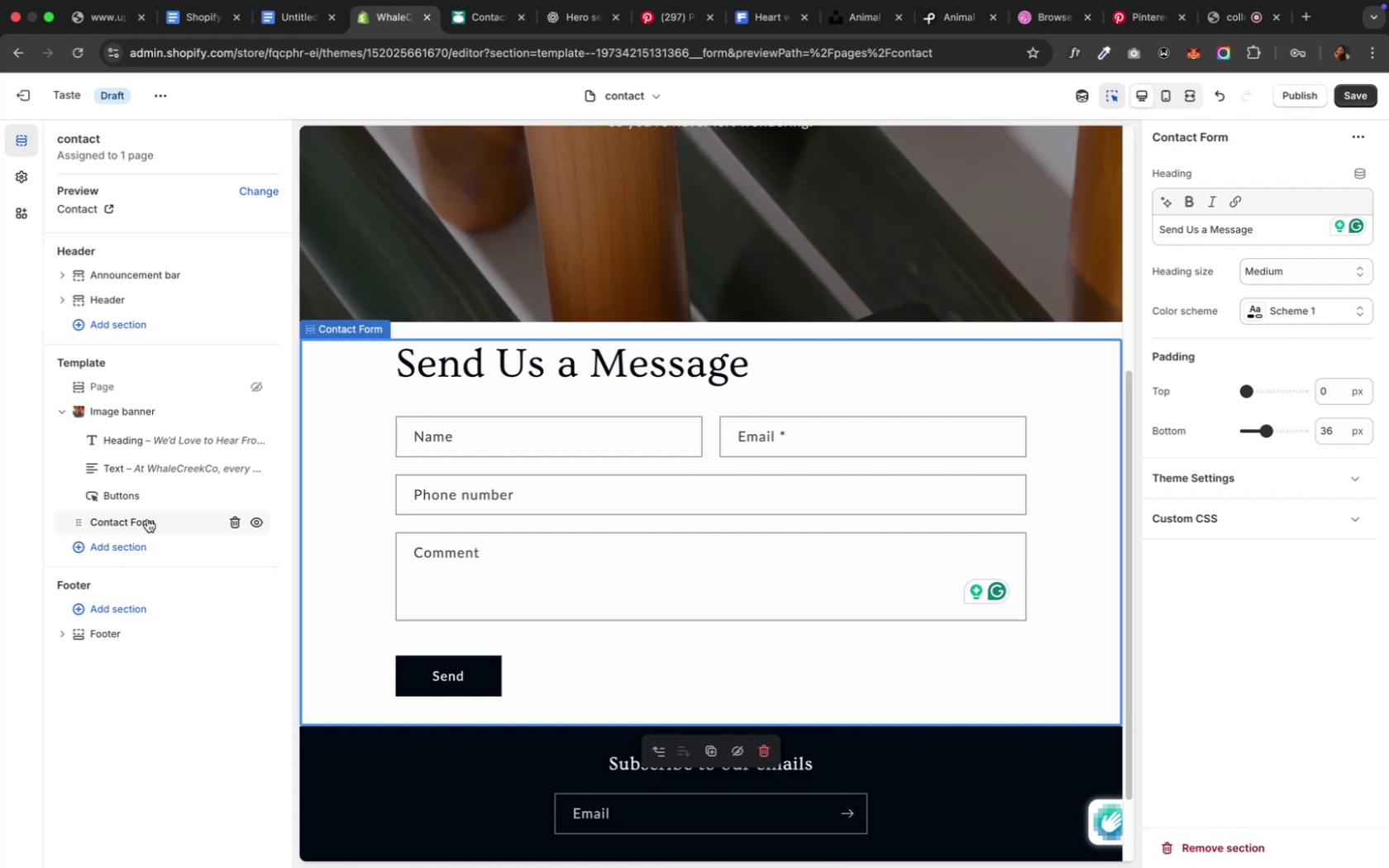 
left_click([147, 519])
 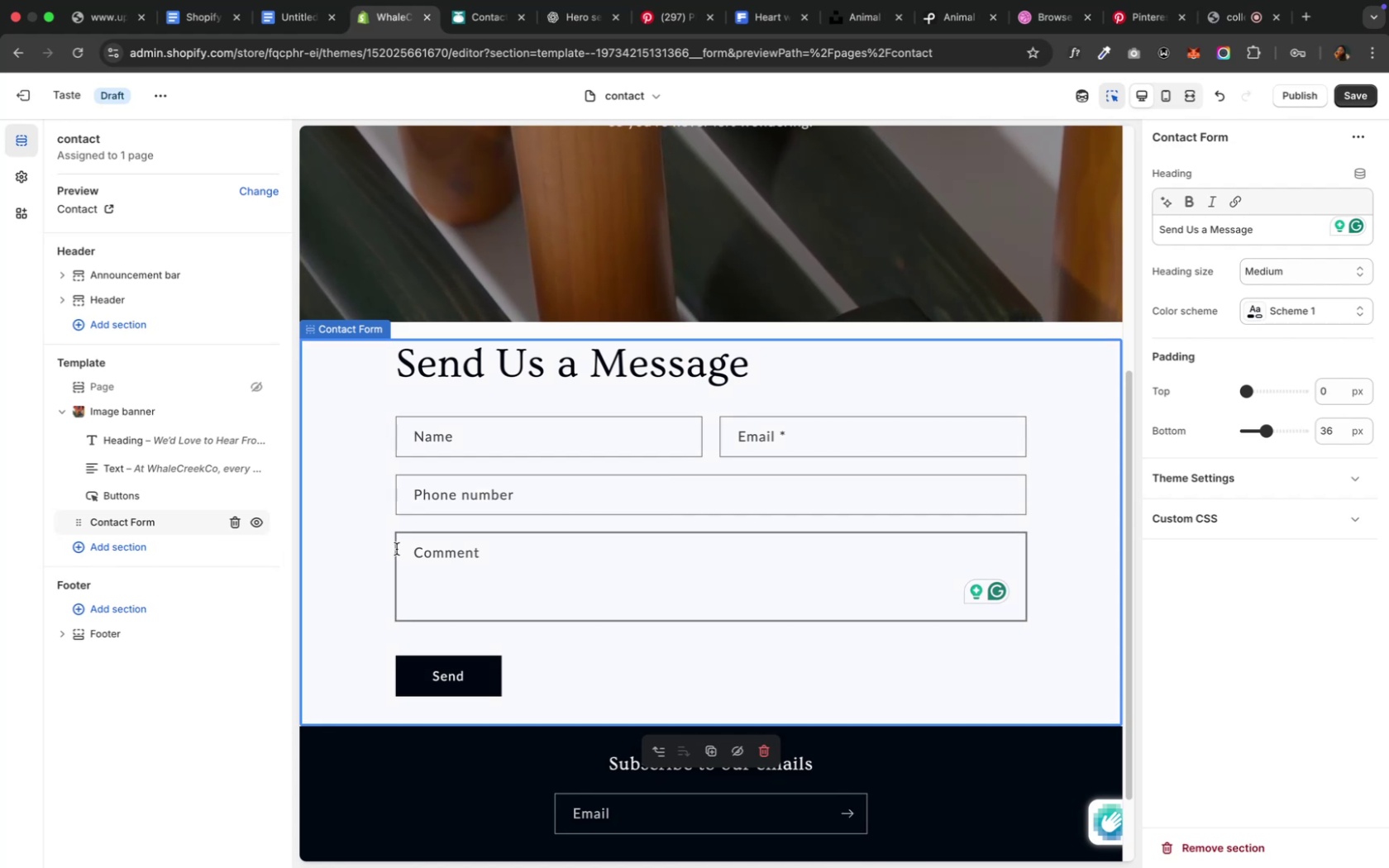 
wait(10.25)
 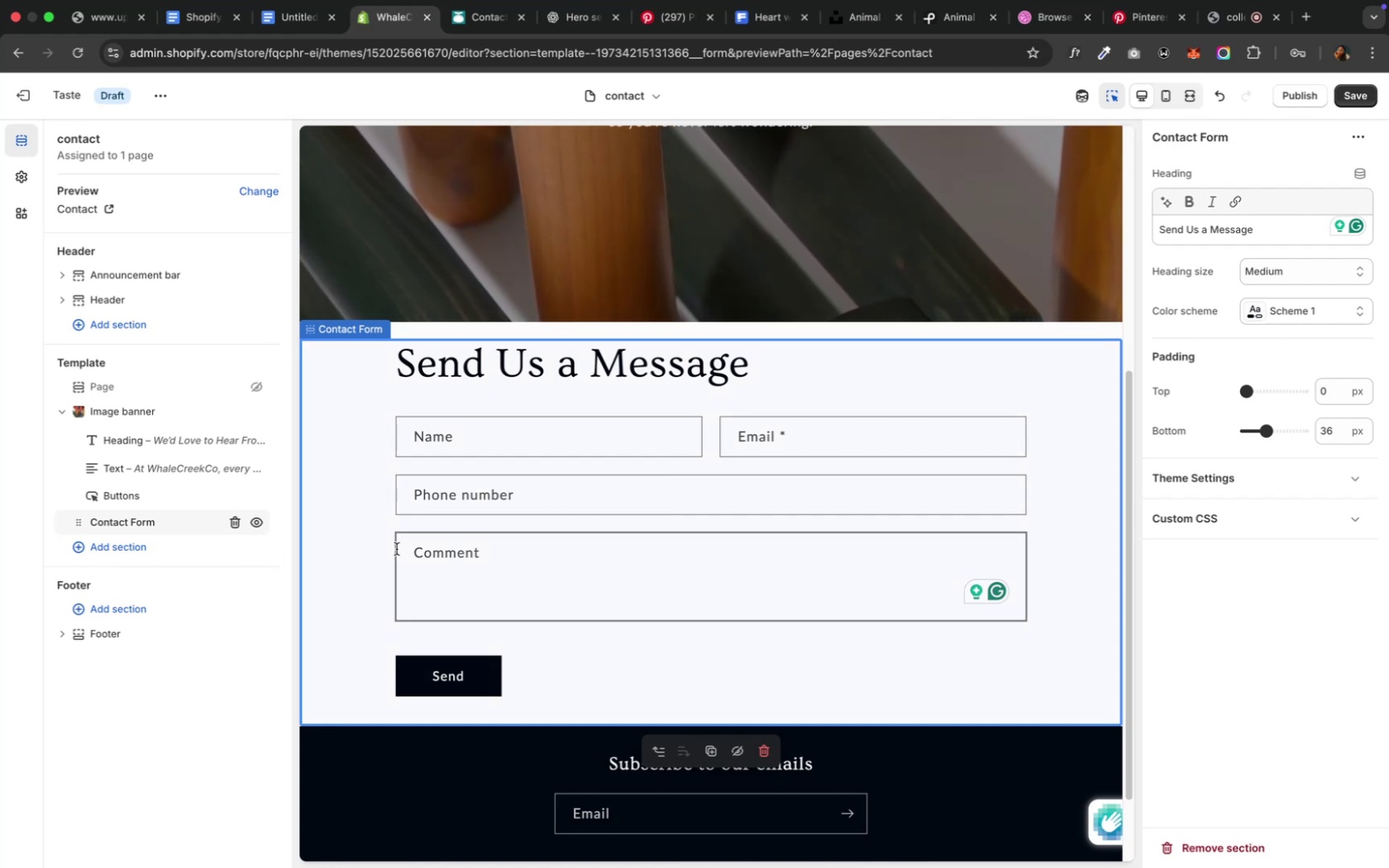 
left_click([567, 22])
 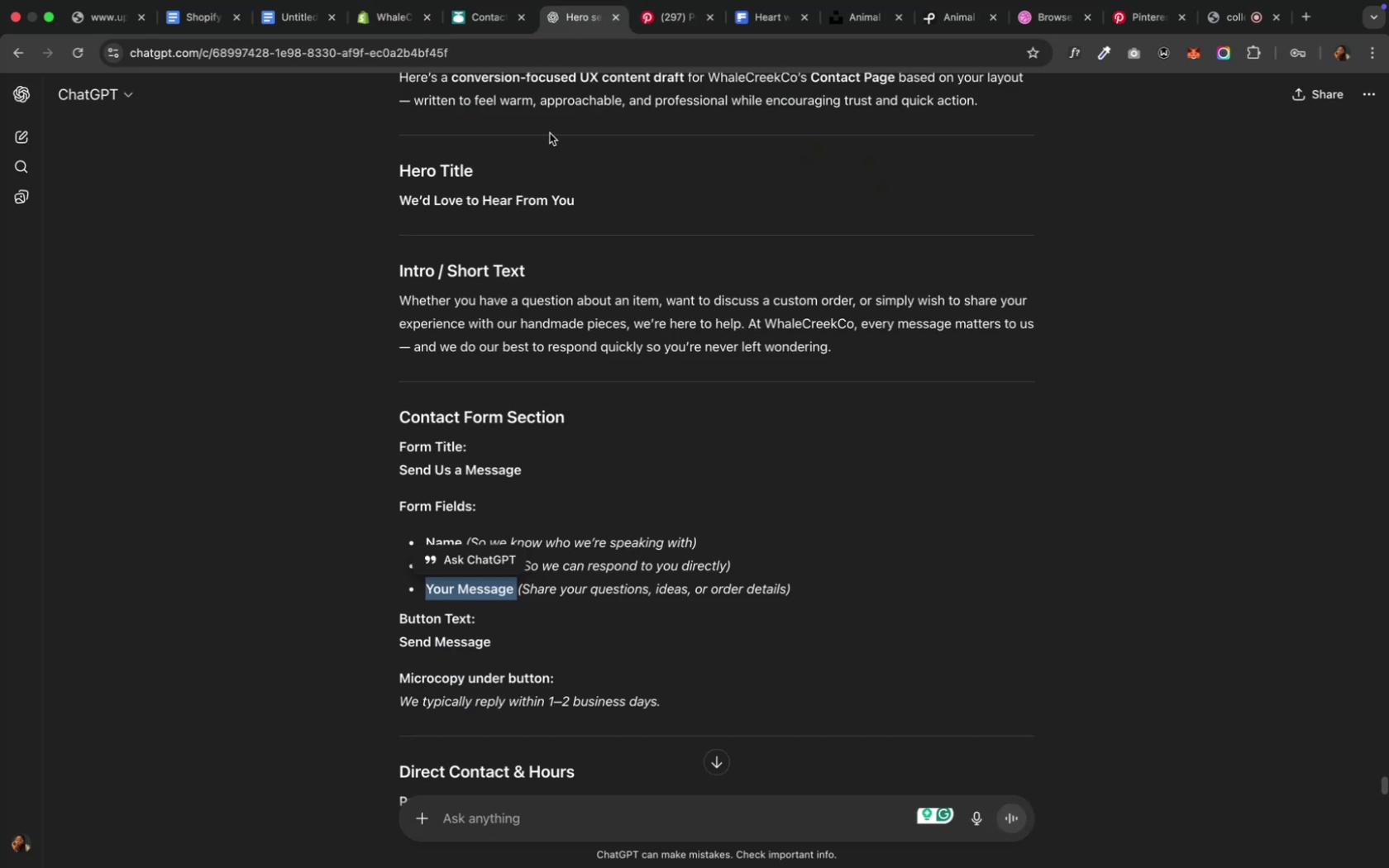 
wait(9.24)
 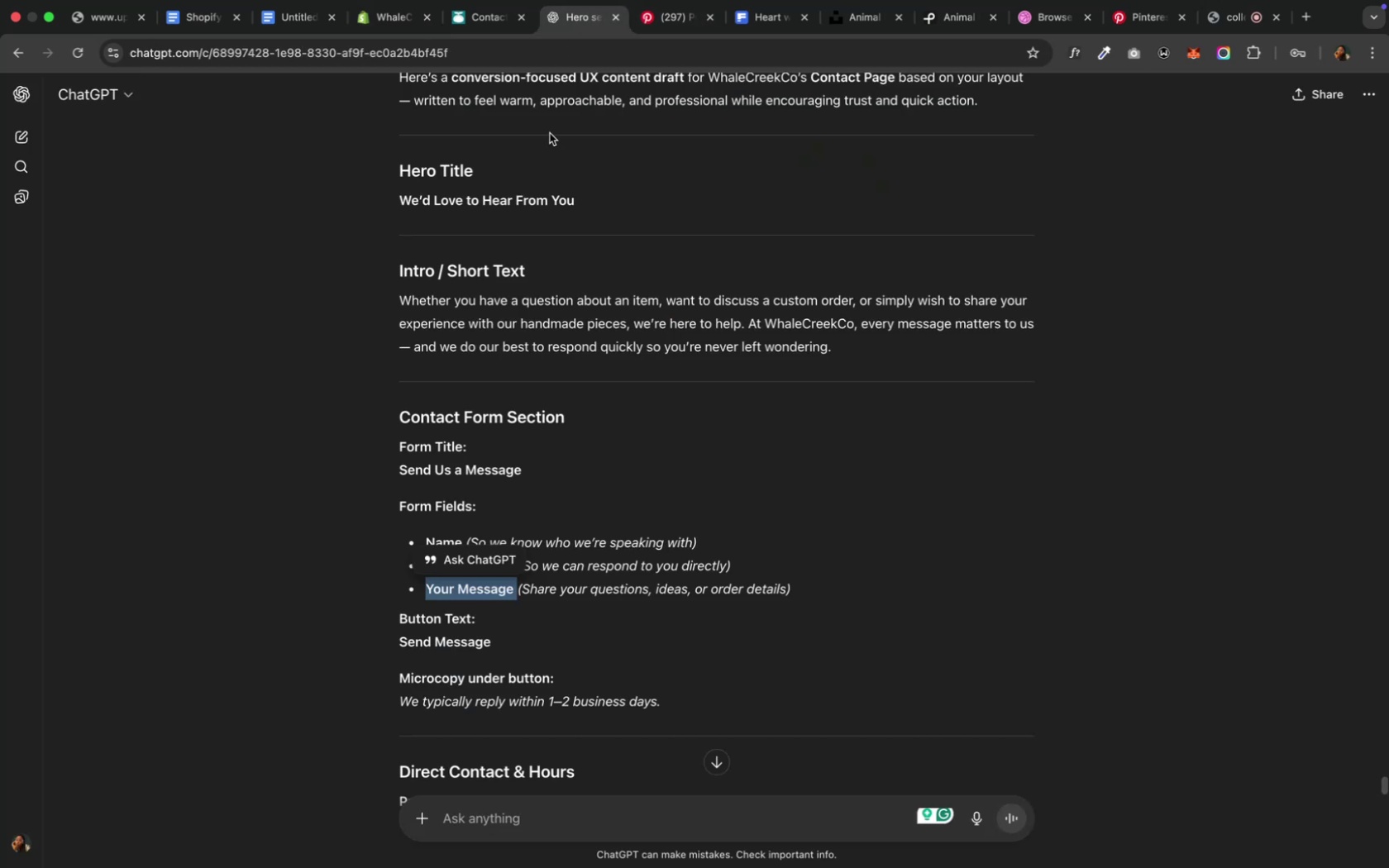 
mouse_move([188, 867])
 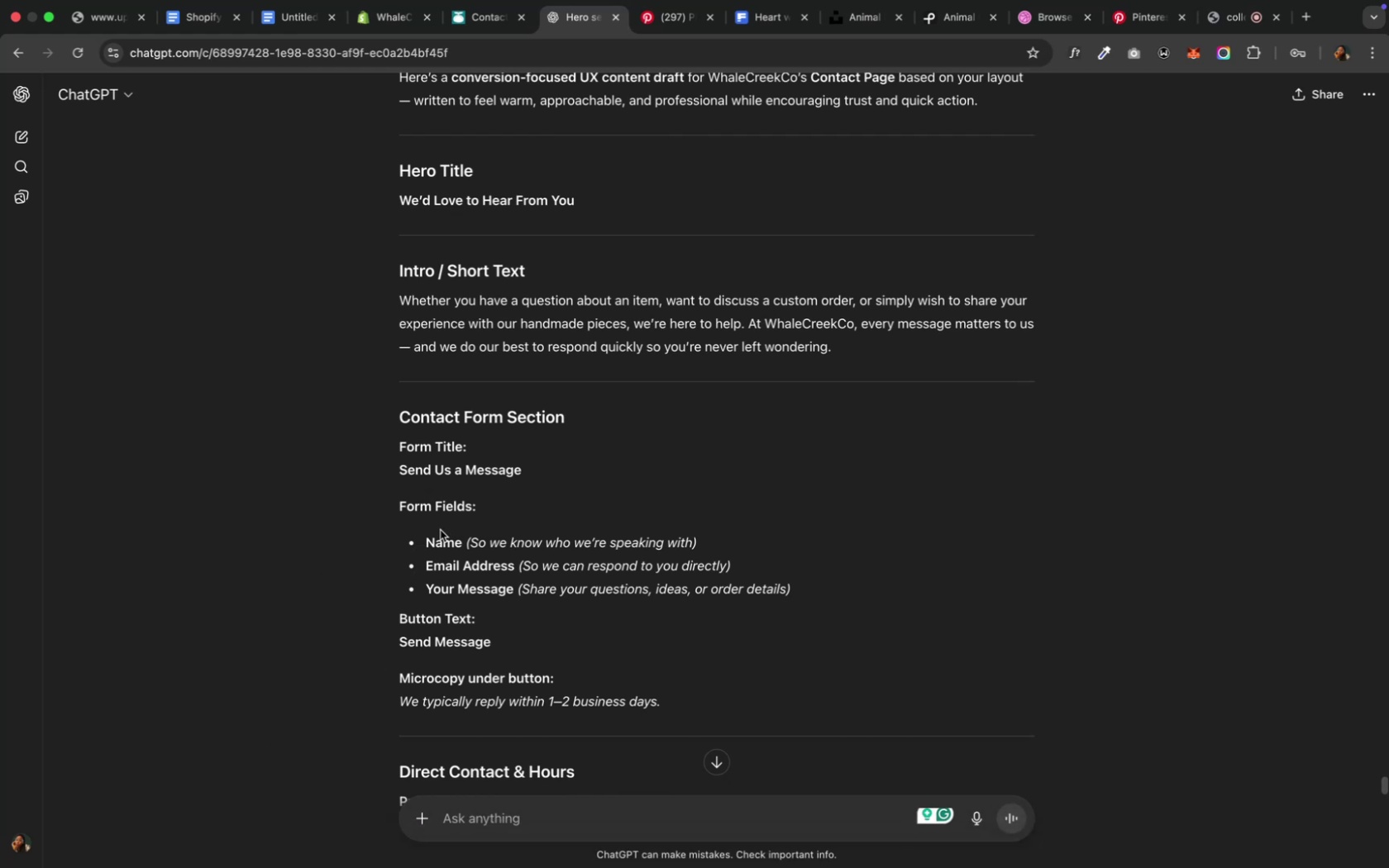 
wait(6.2)
 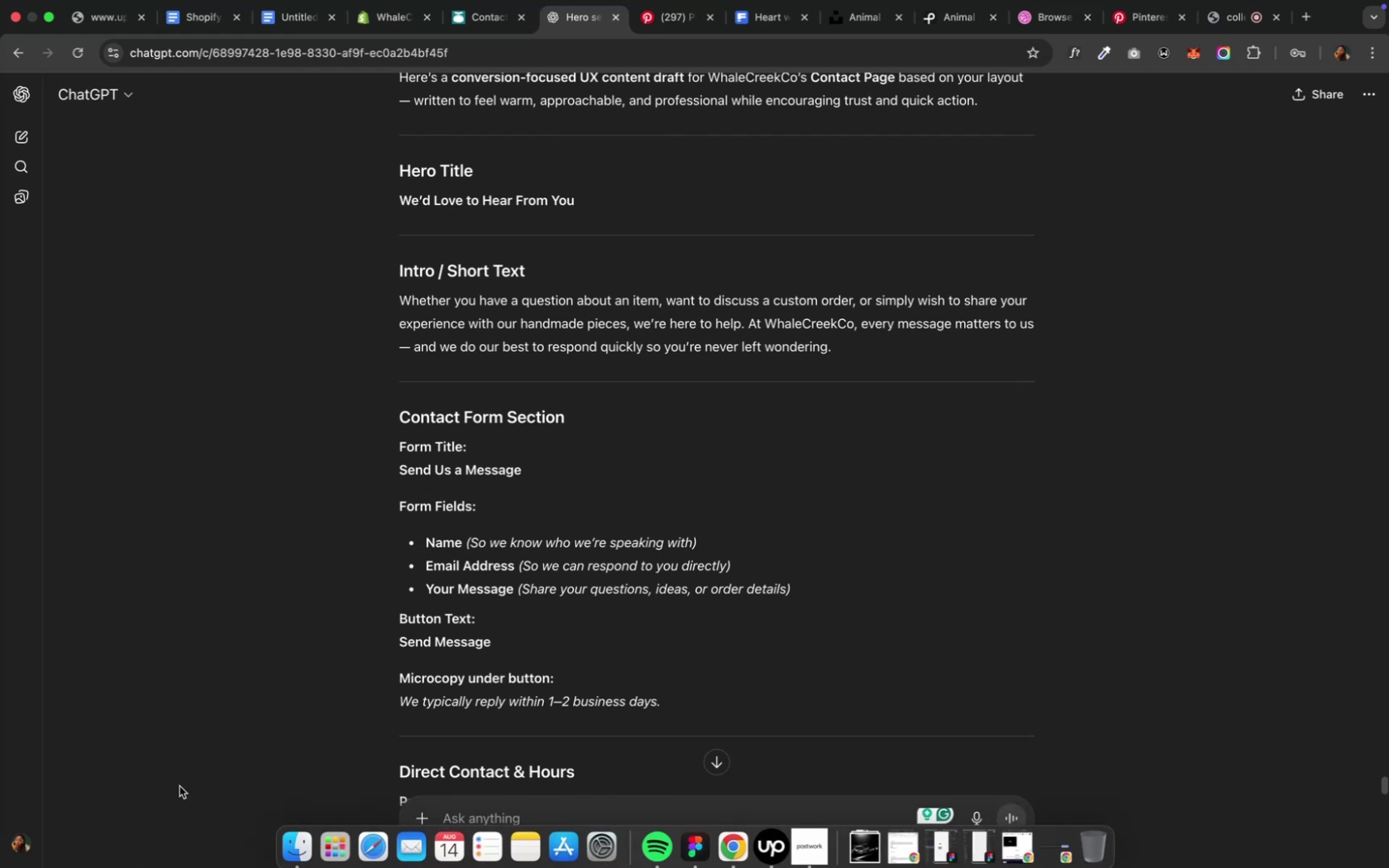 
scroll: coordinate [566, 564], scroll_direction: down, amount: 3.0
 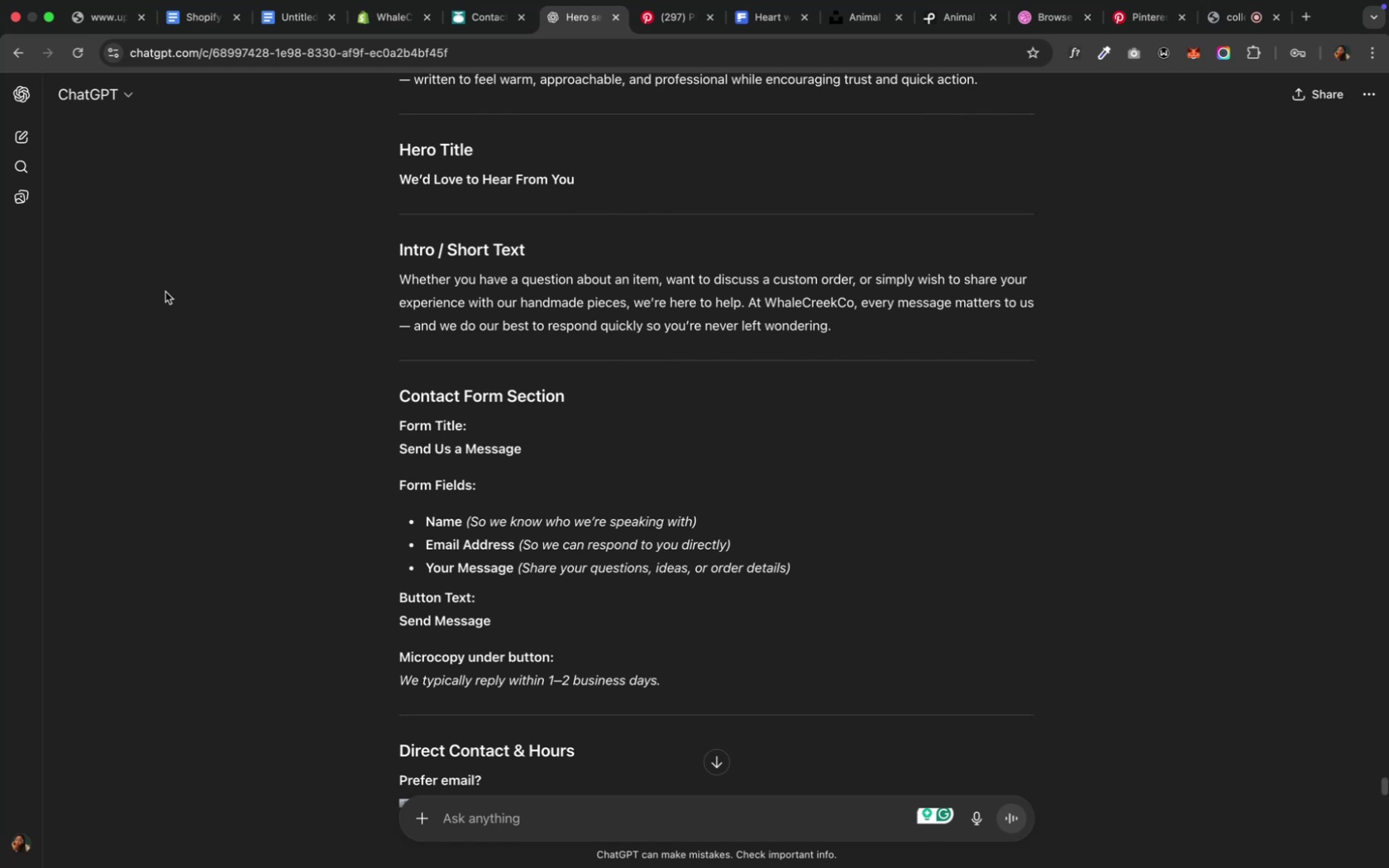 
wait(6.04)
 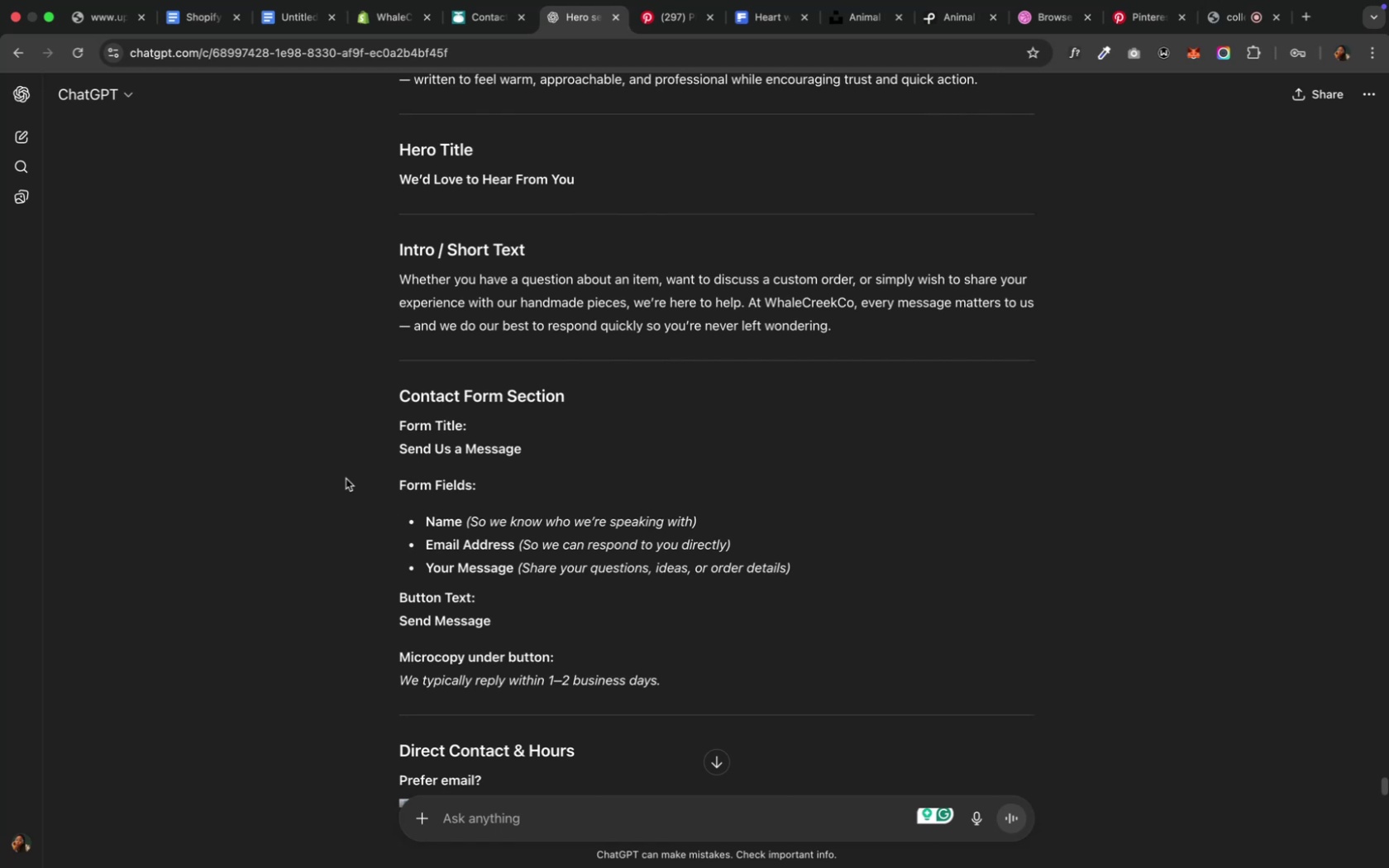 
left_click([389, 27])
 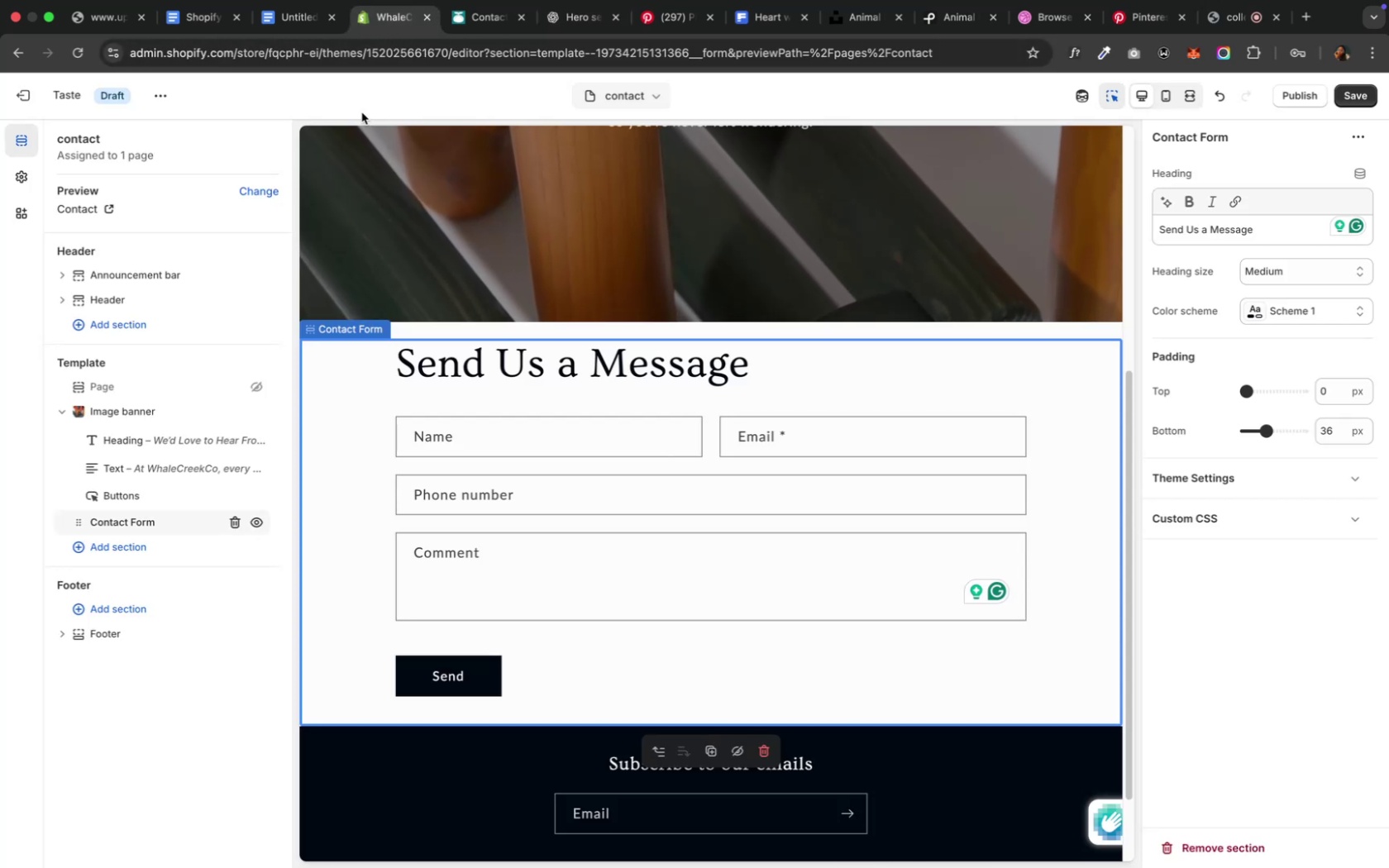 
wait(5.94)
 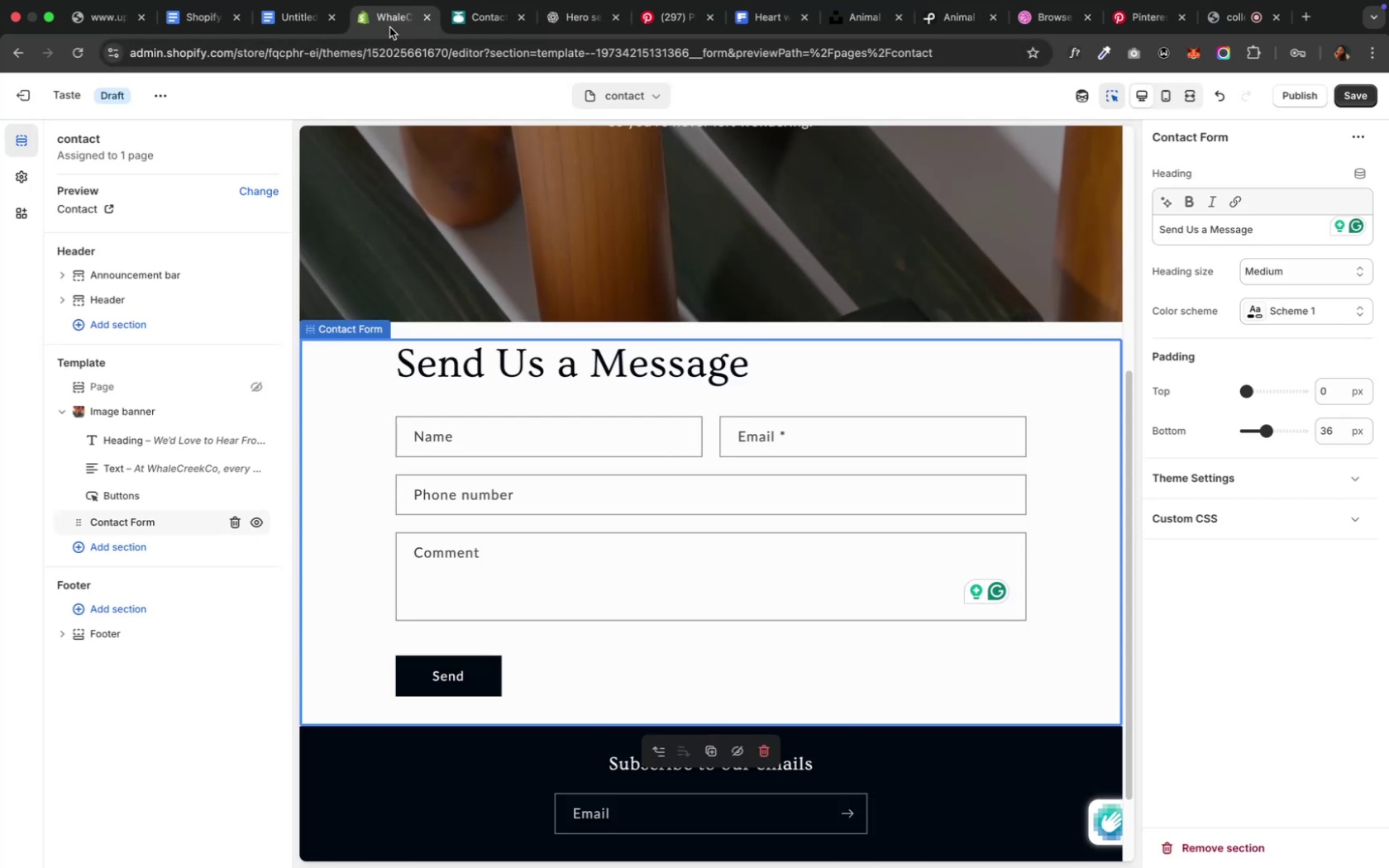 
left_click([492, 664])
 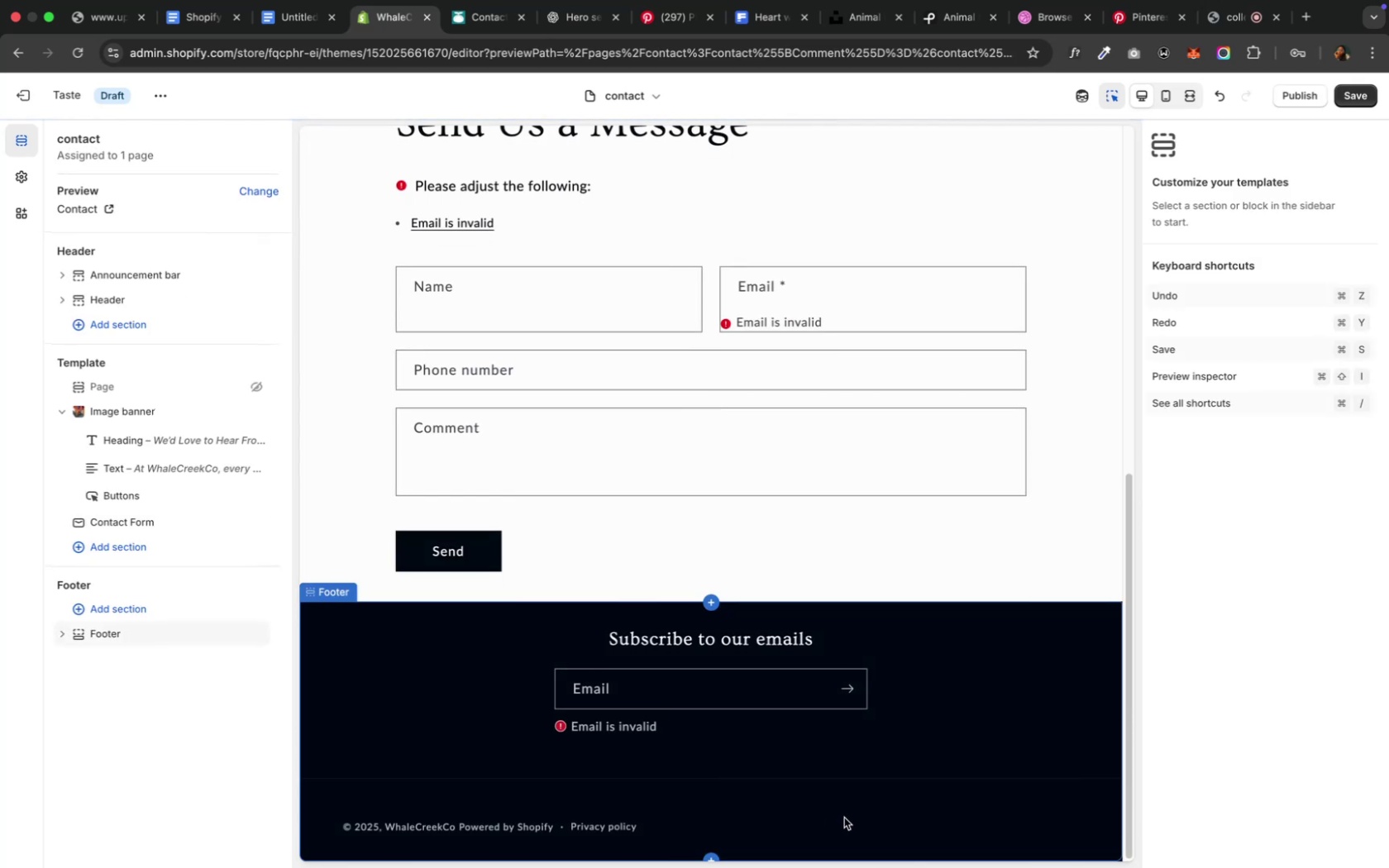 
wait(9.81)
 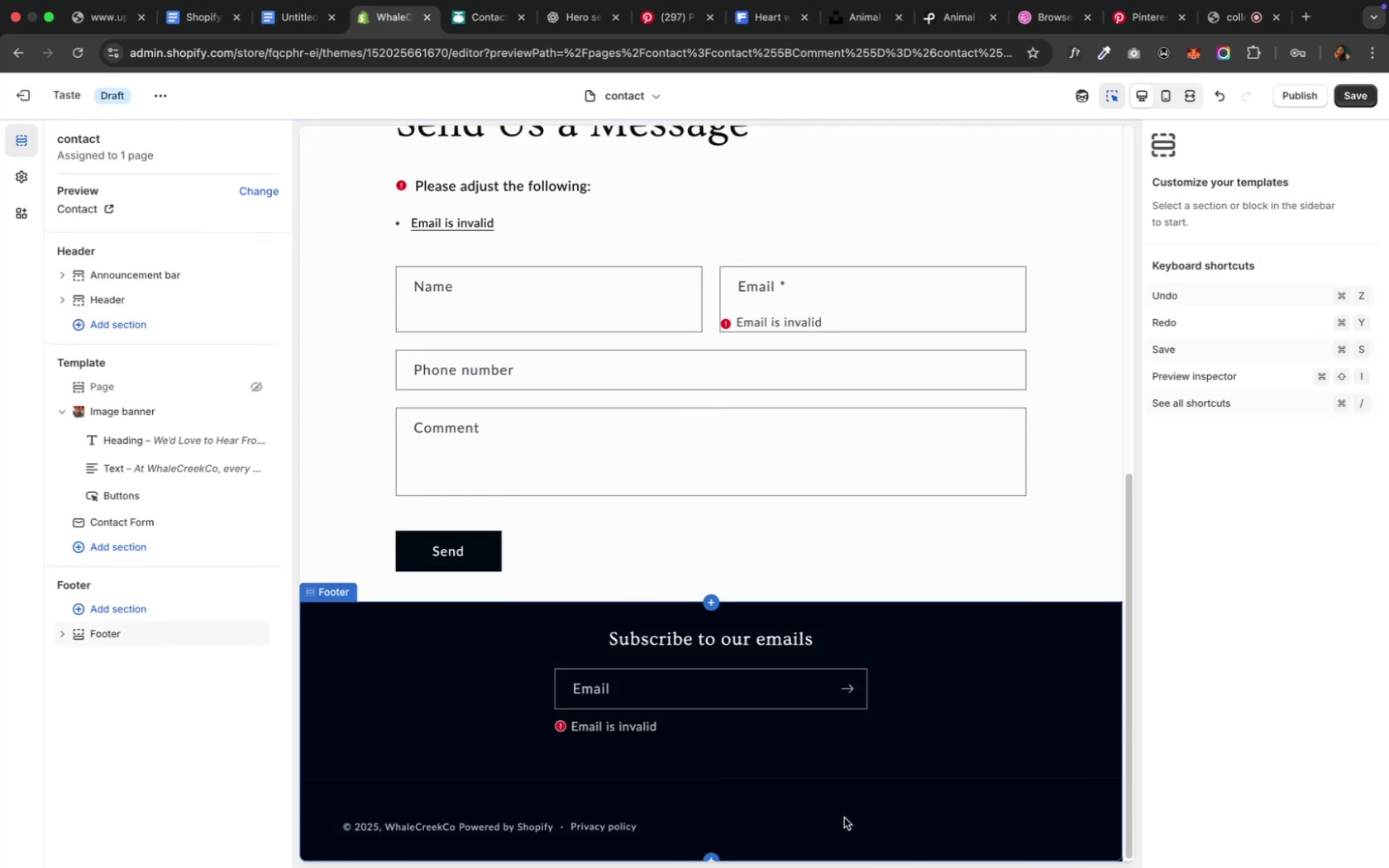 
left_click([482, 552])
 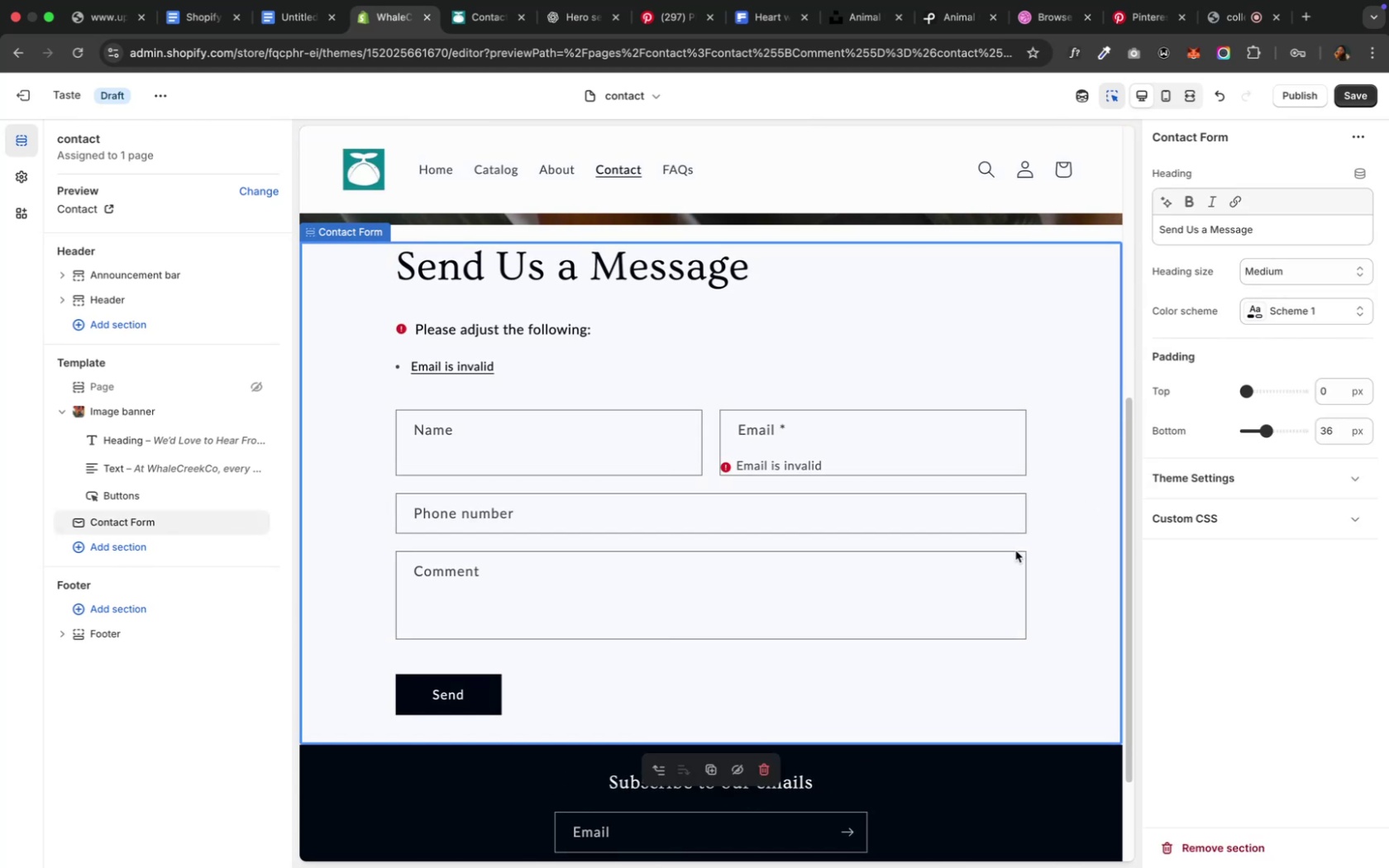 
wait(12.94)
 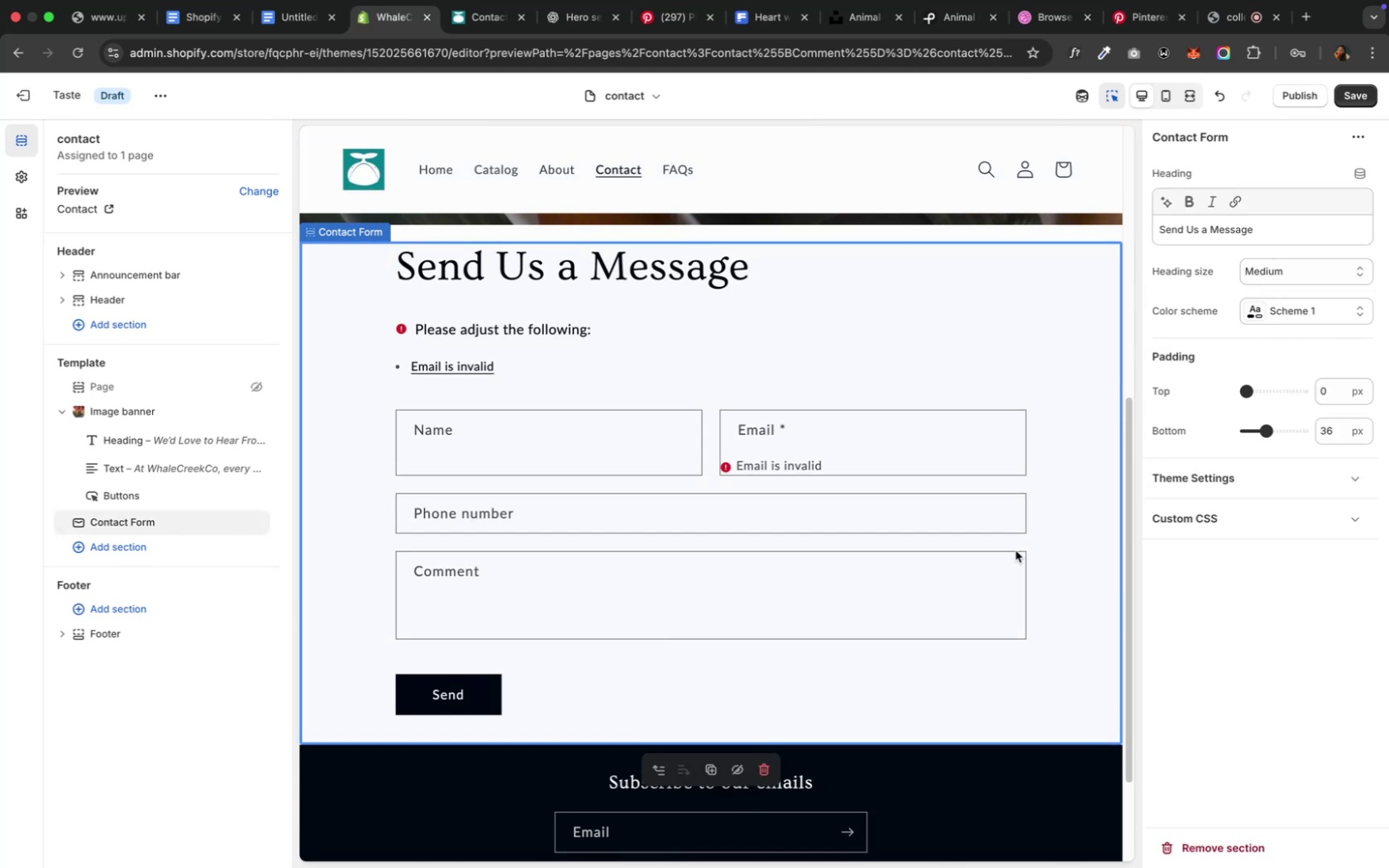 
left_click([260, 712])
 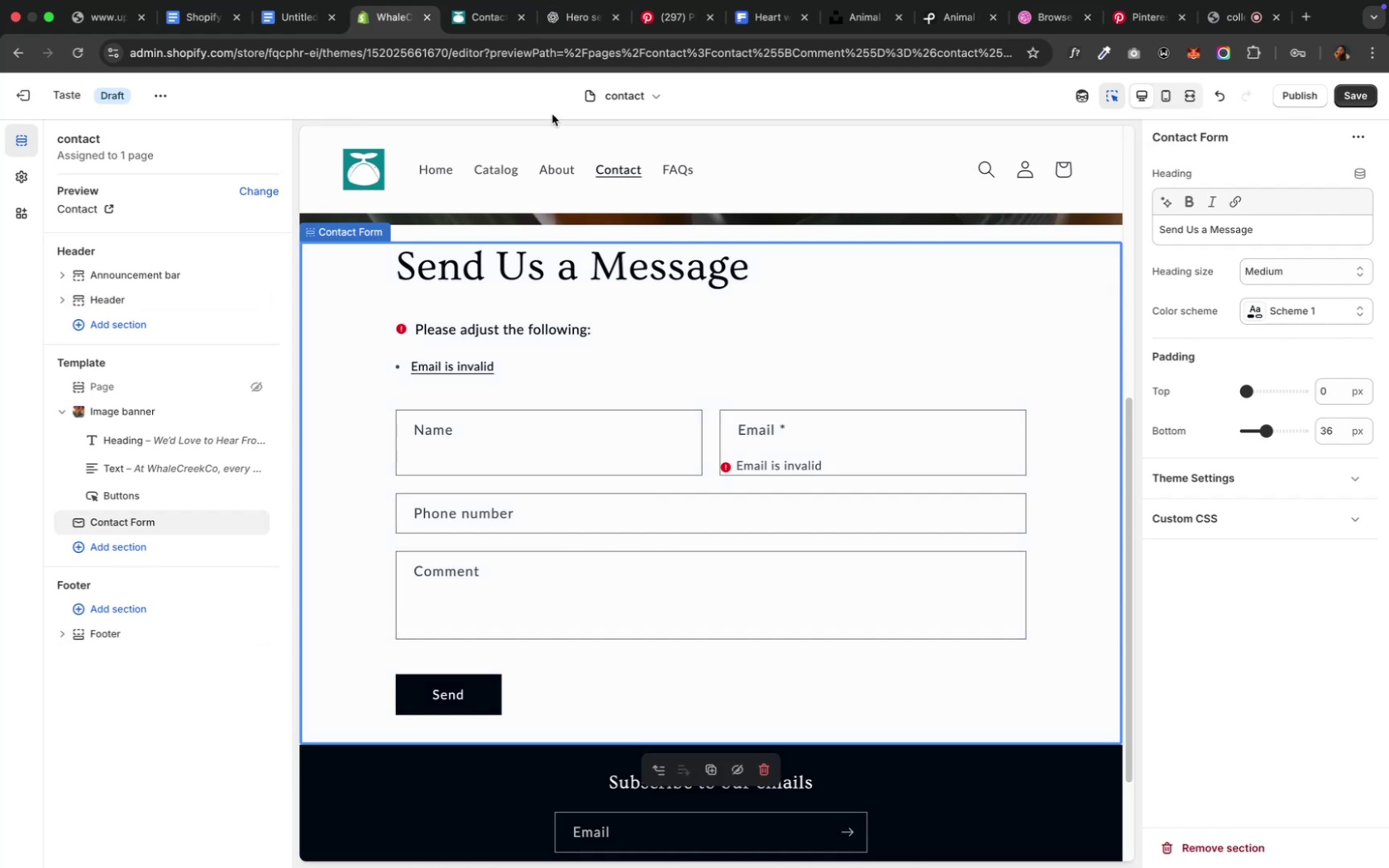 
wait(5.23)
 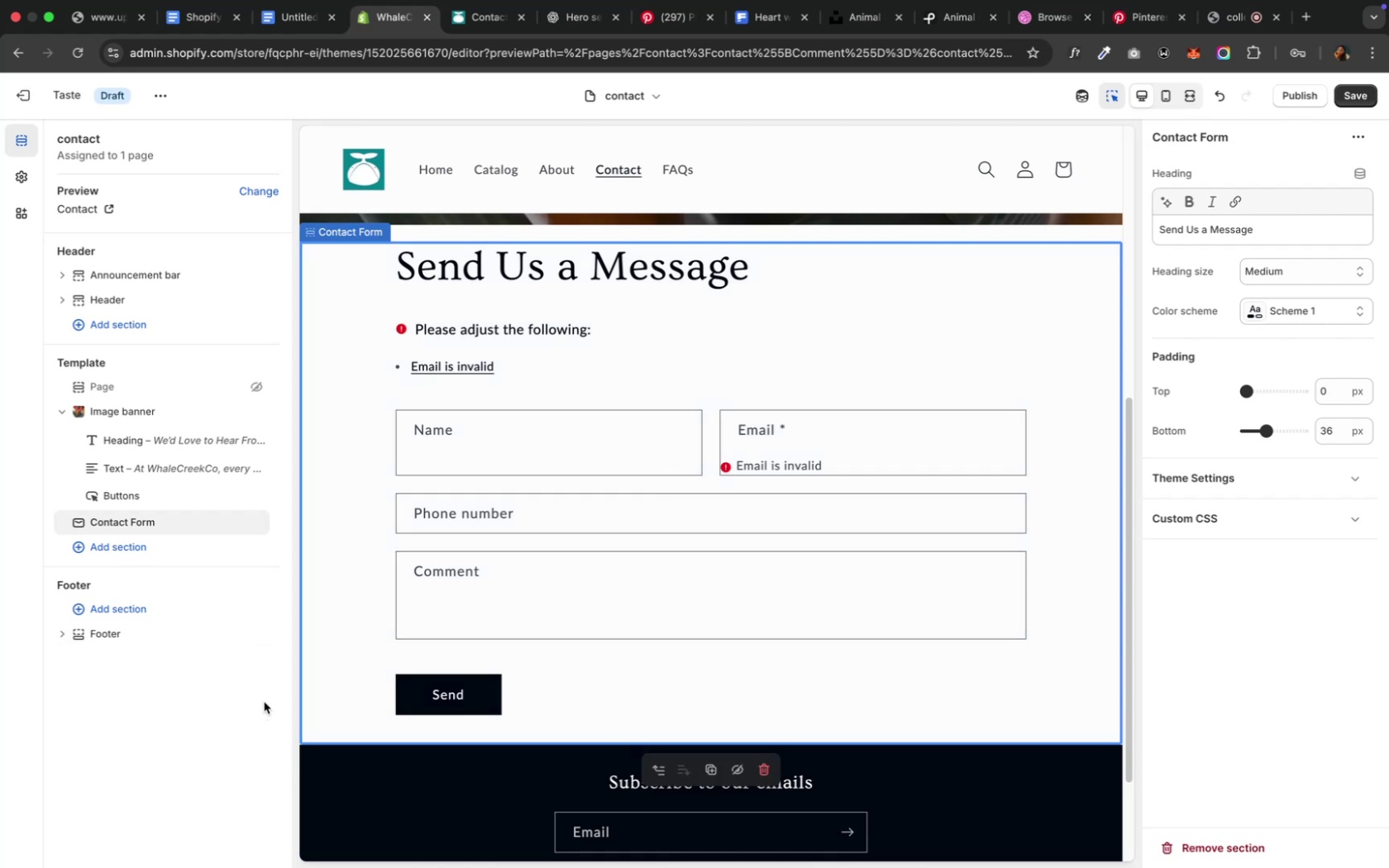 
left_click([550, 169])
 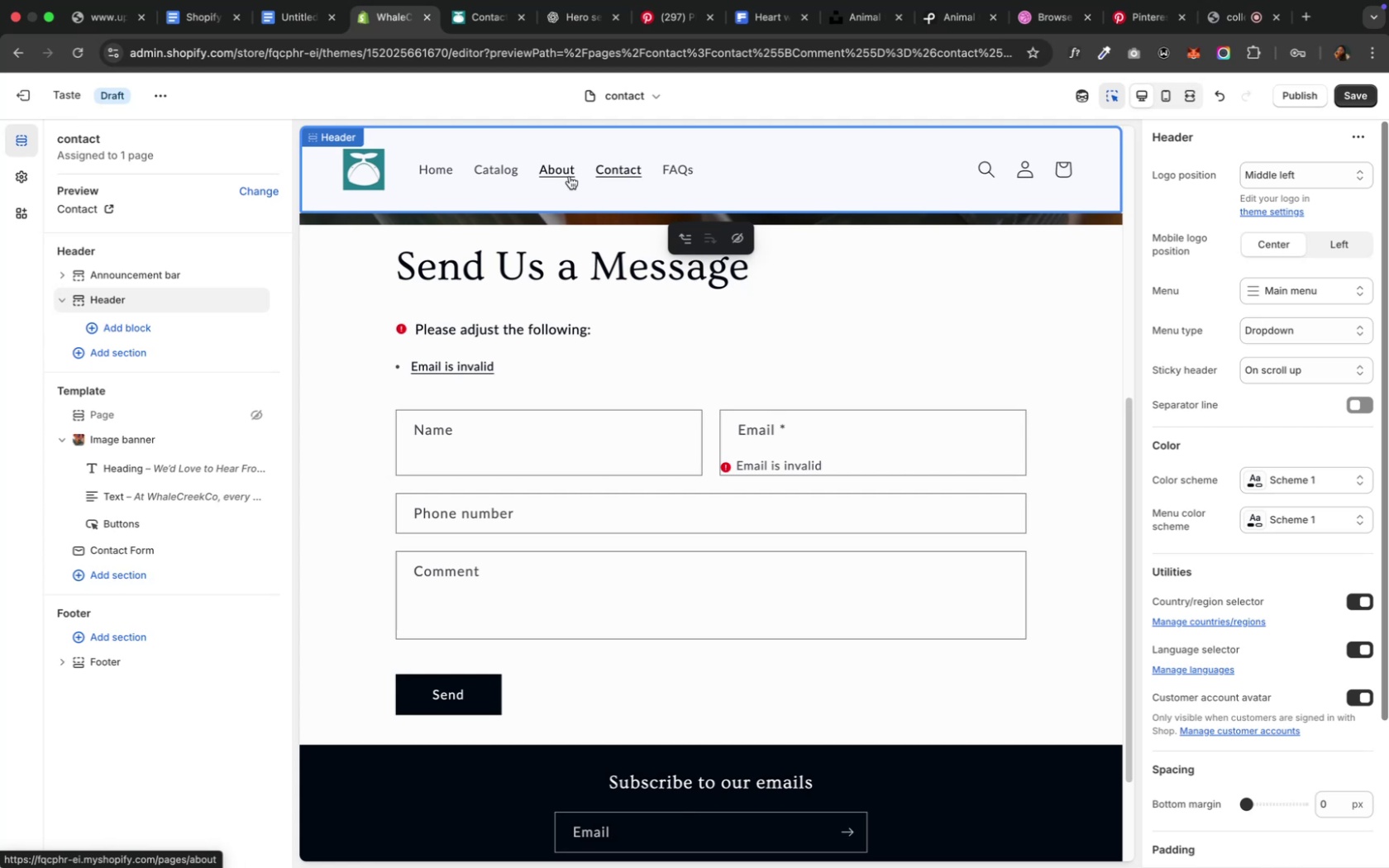 
left_click([569, 176])
 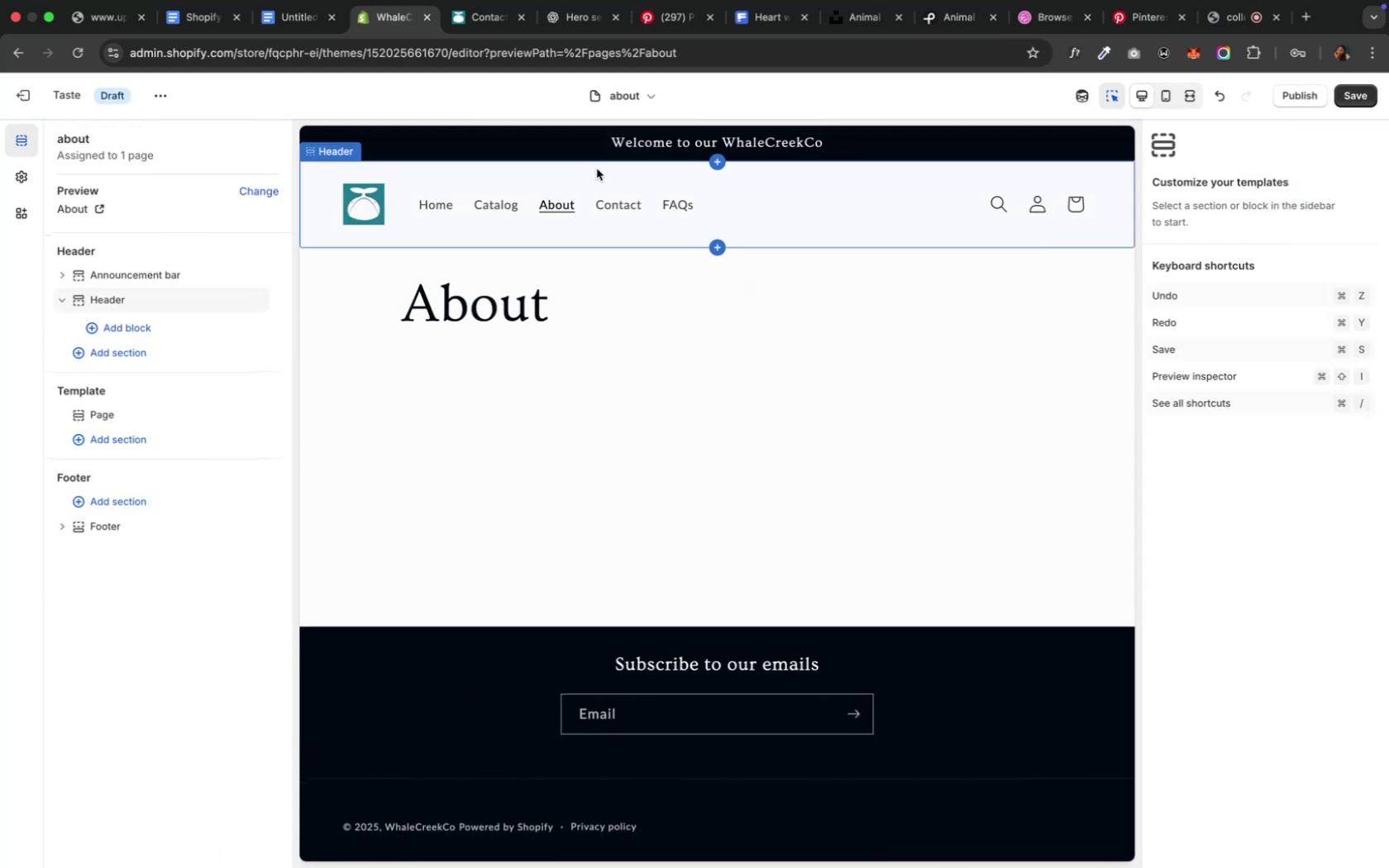 
left_click([607, 207])
 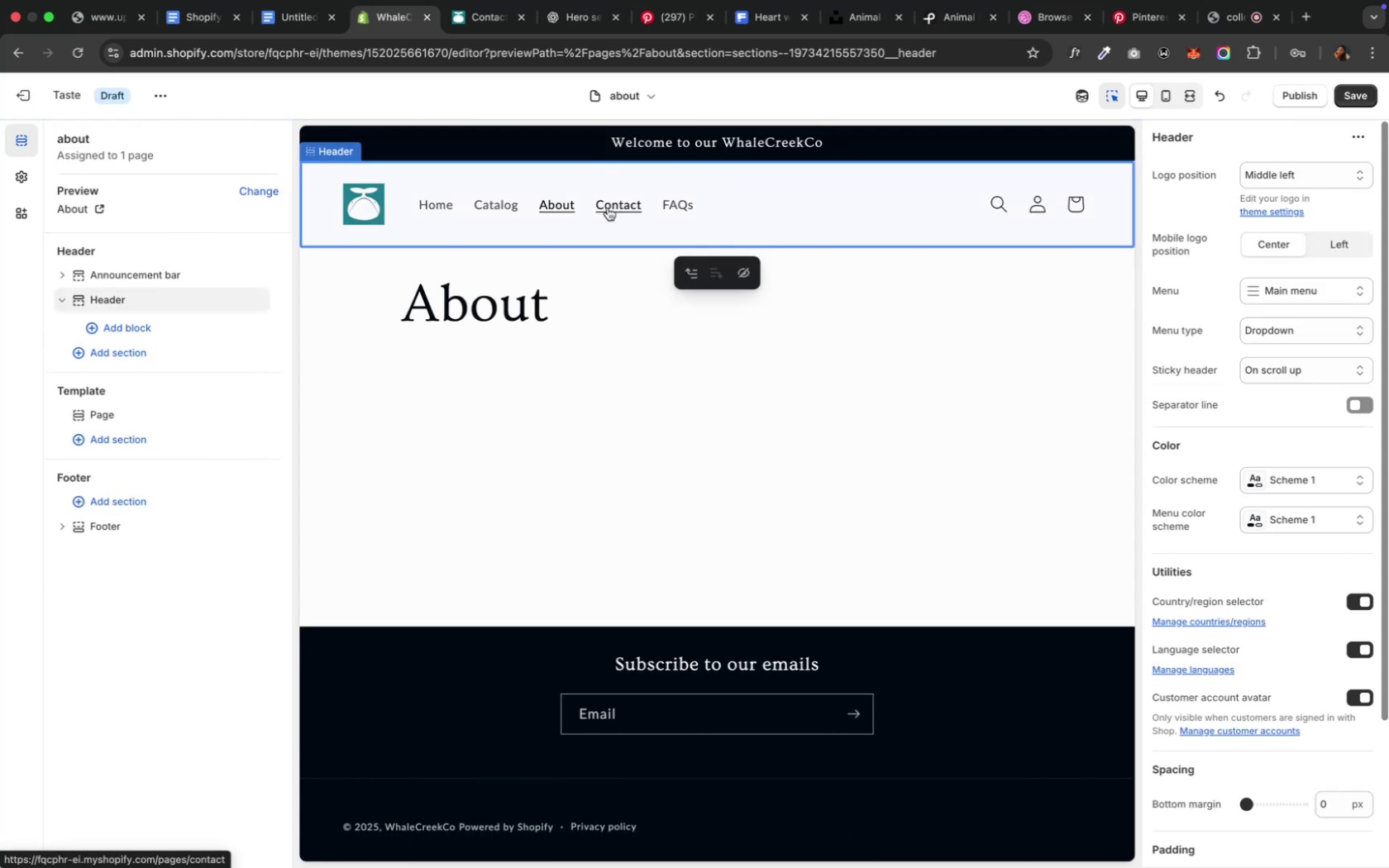 
left_click([607, 207])
 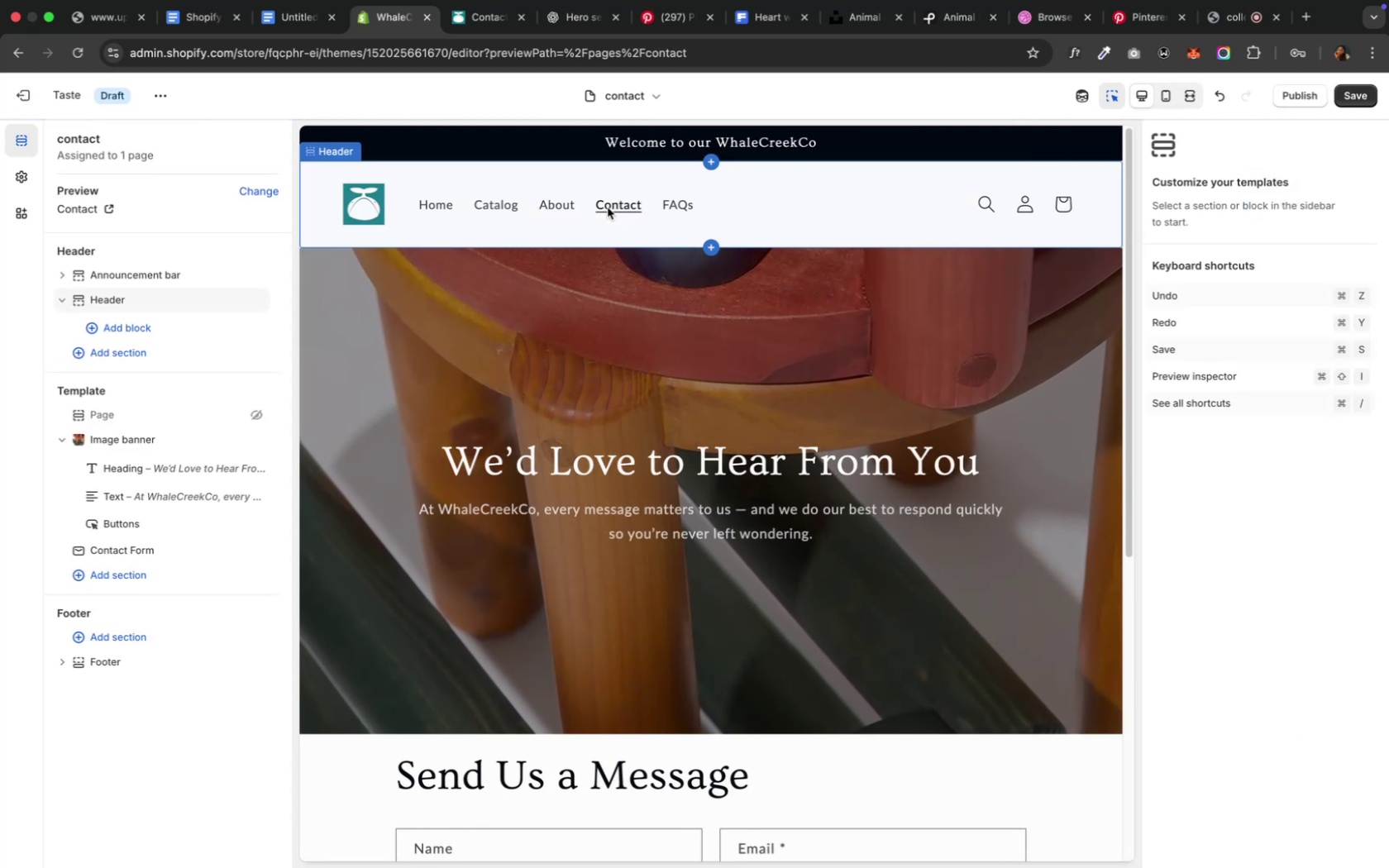 
scroll: coordinate [521, 416], scroll_direction: down, amount: 14.0
 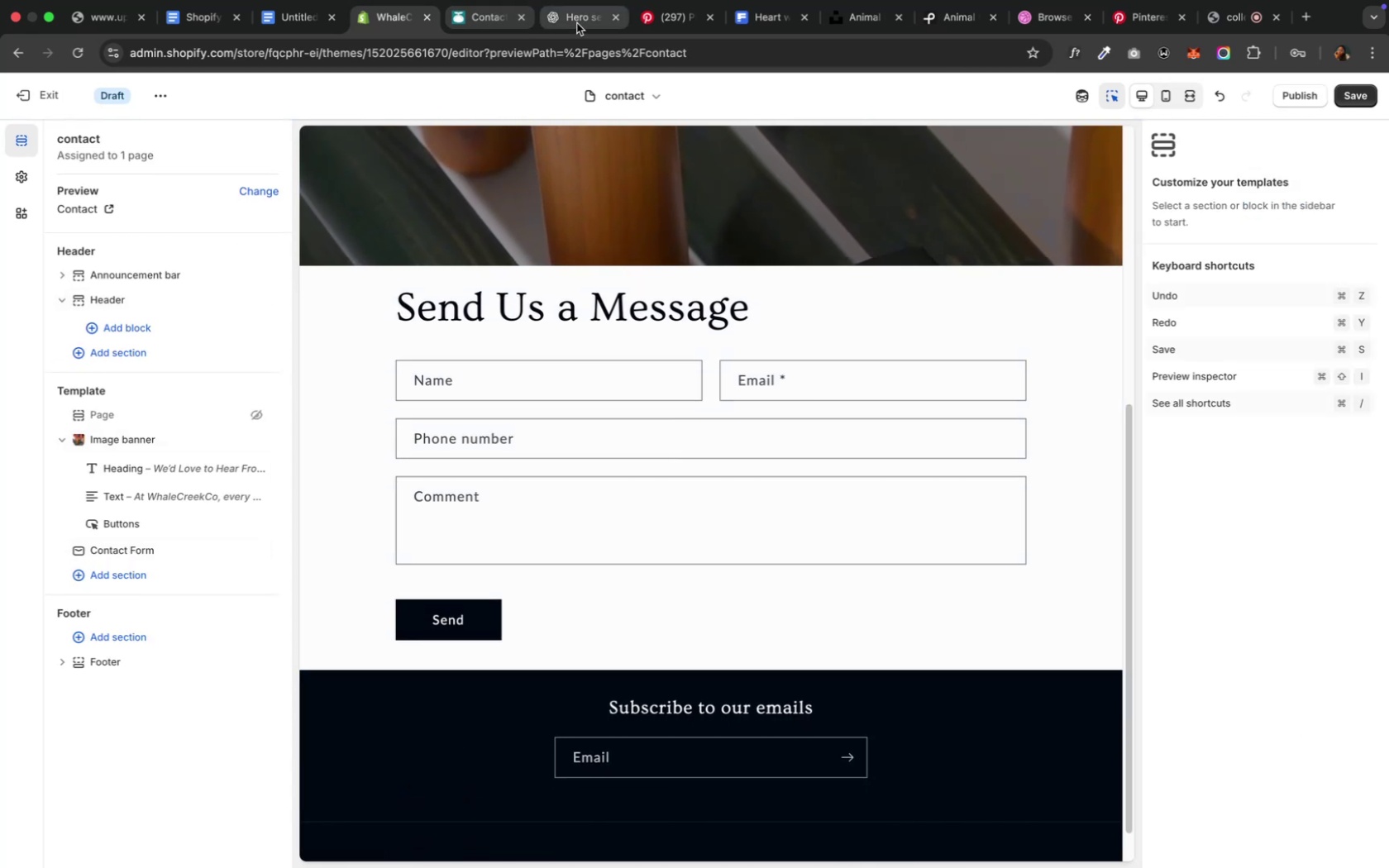 
left_click([580, 26])
 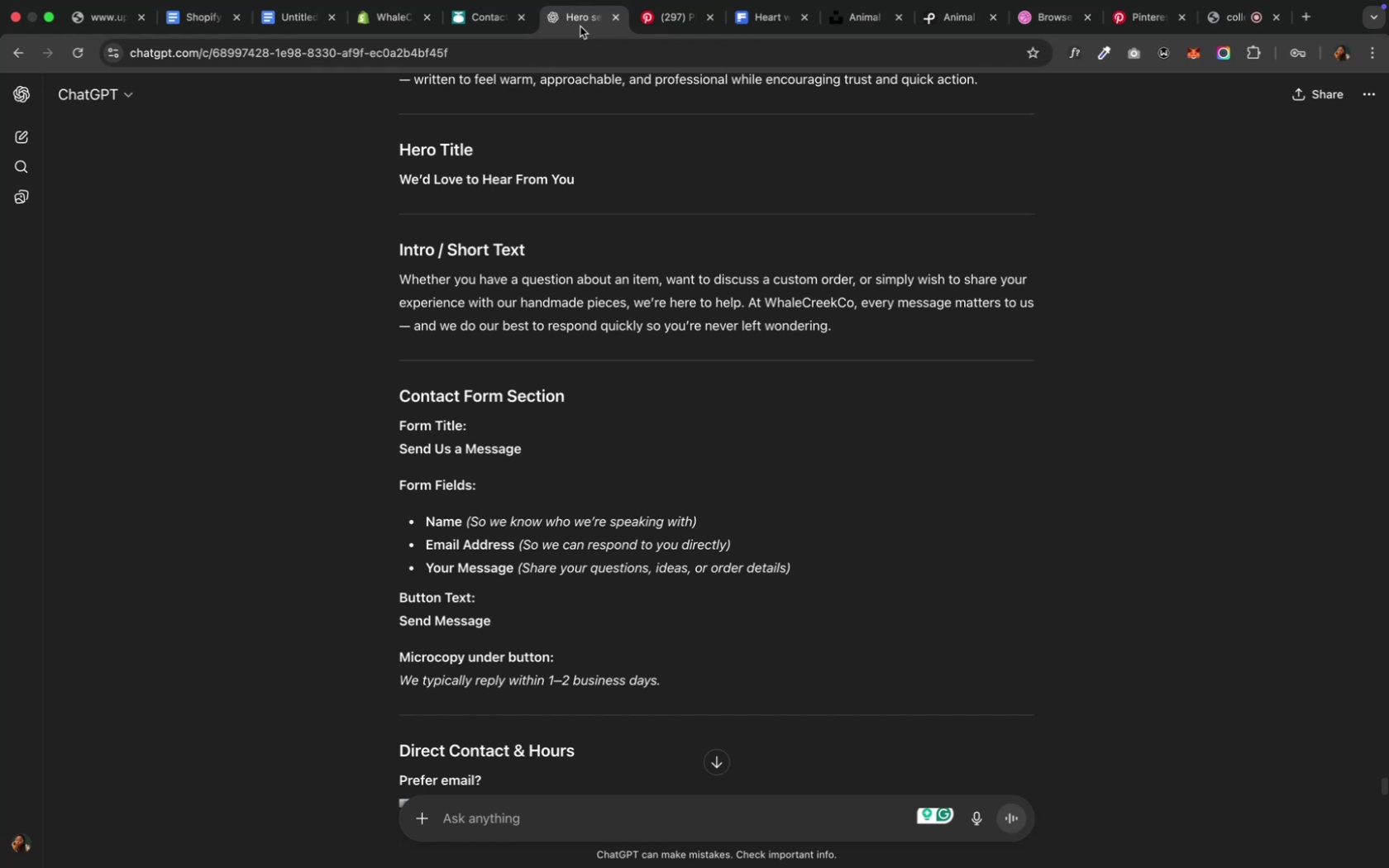 
wait(6.57)
 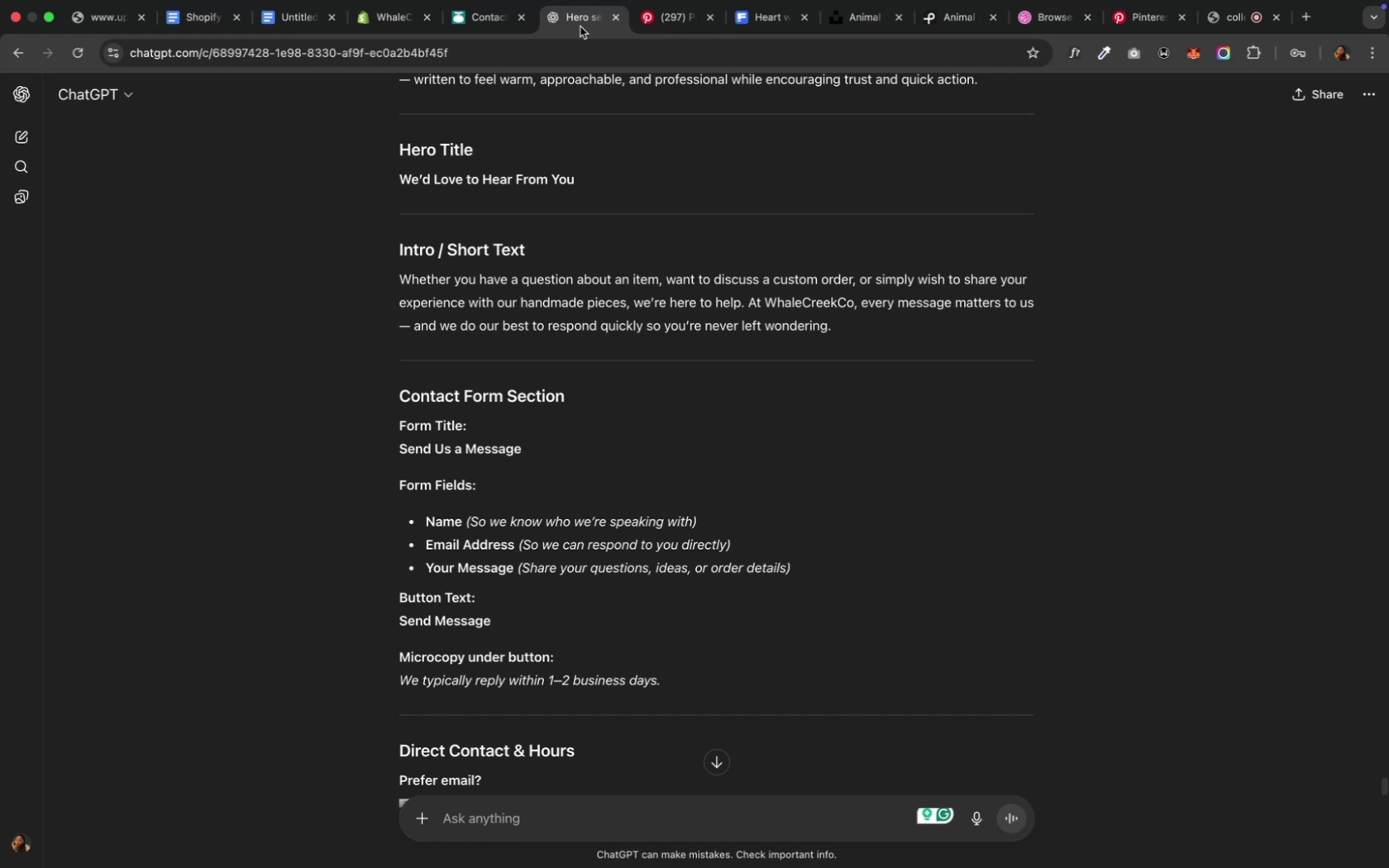 
scroll: coordinate [549, 601], scroll_direction: down, amount: 11.0
 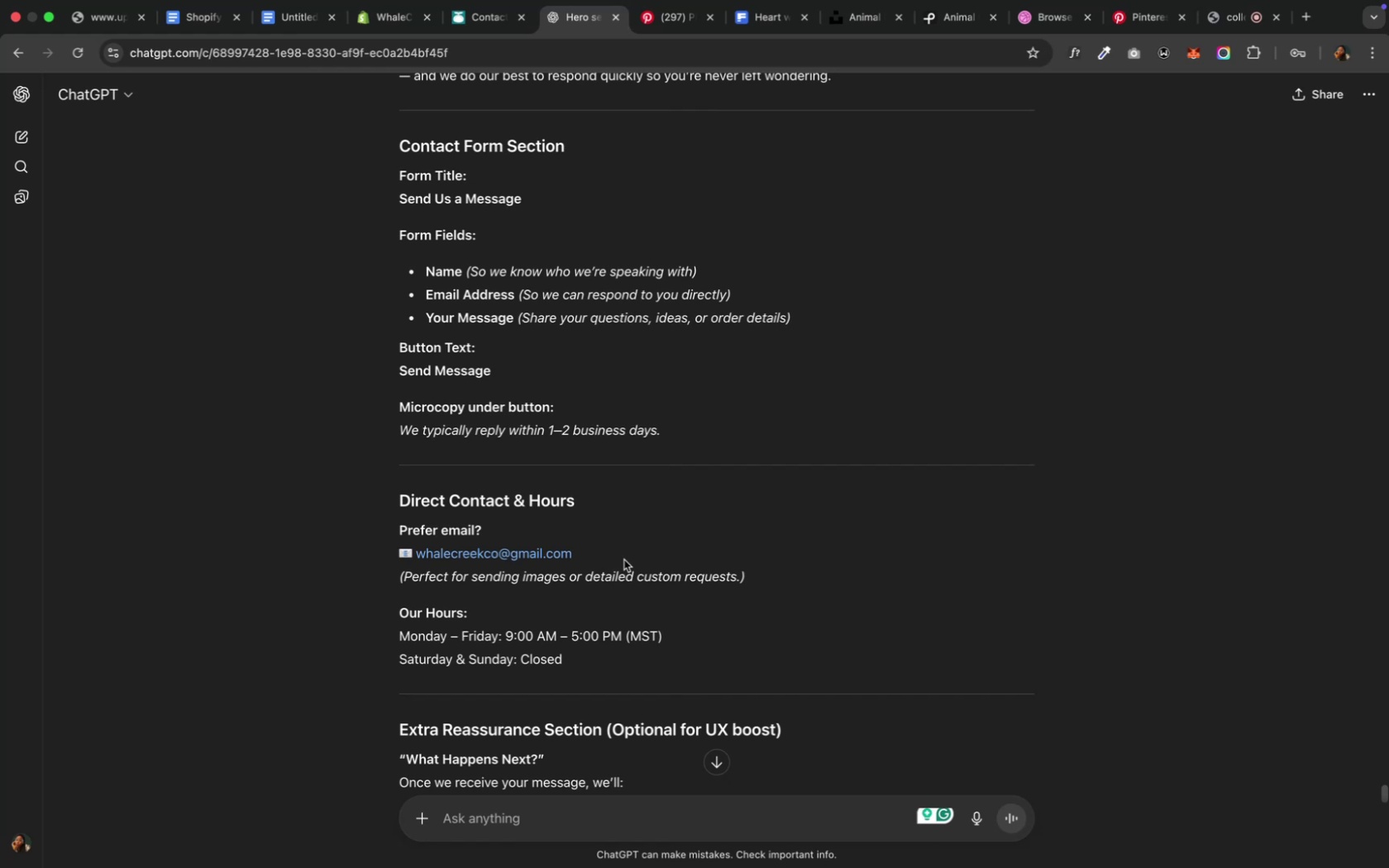 
wait(14.82)
 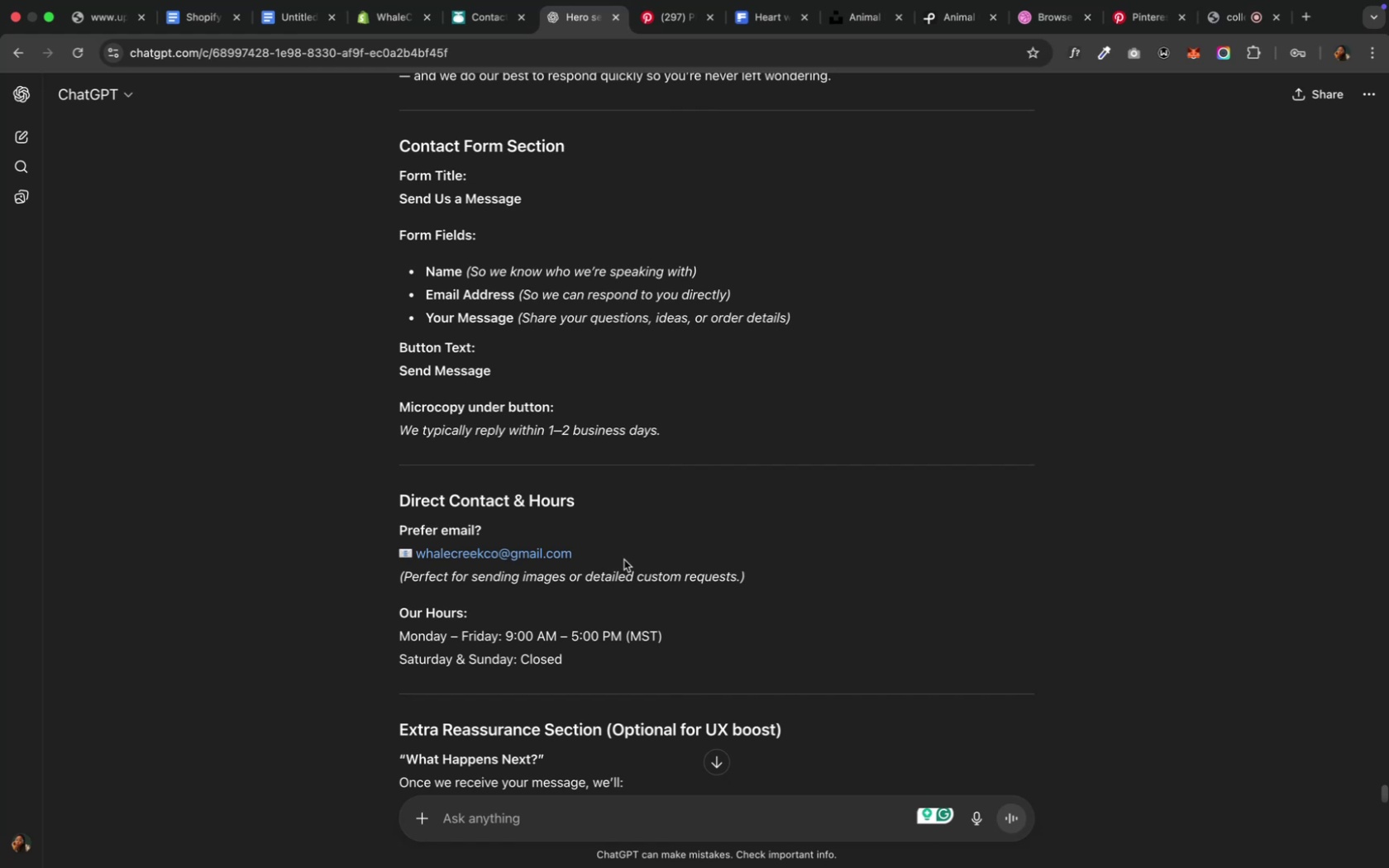 
left_click([394, 22])
 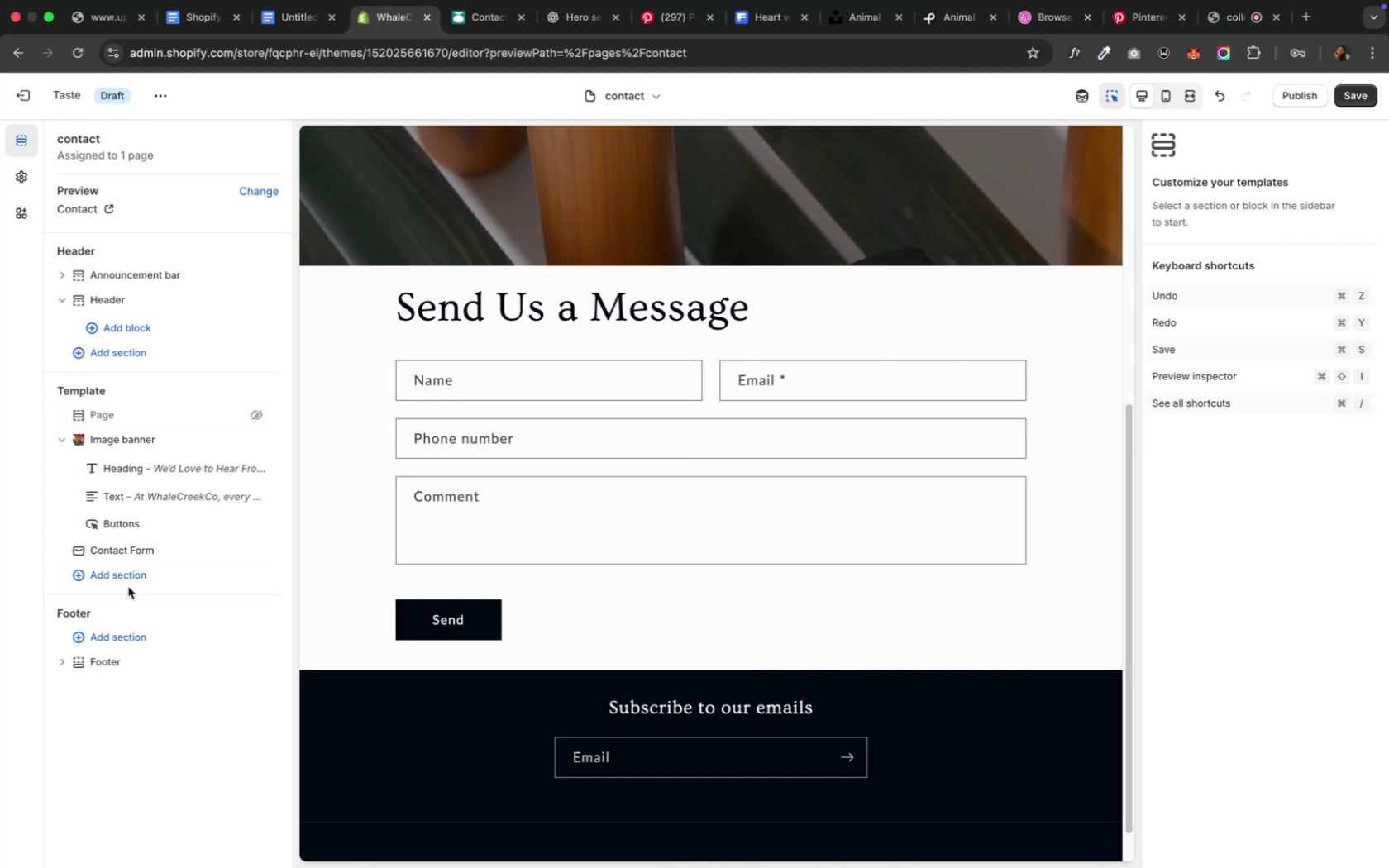 
left_click([128, 584])
 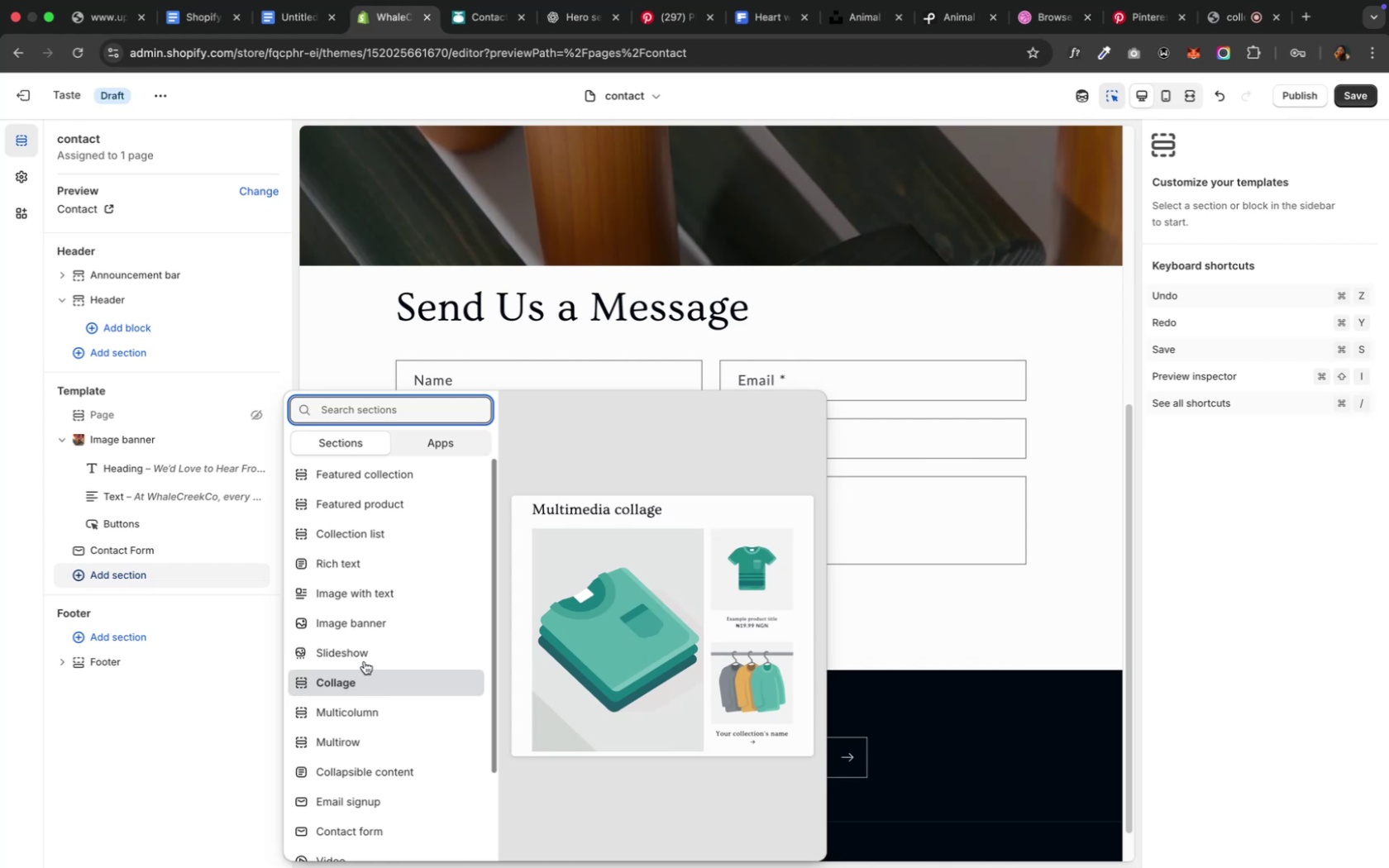 
wait(14.08)
 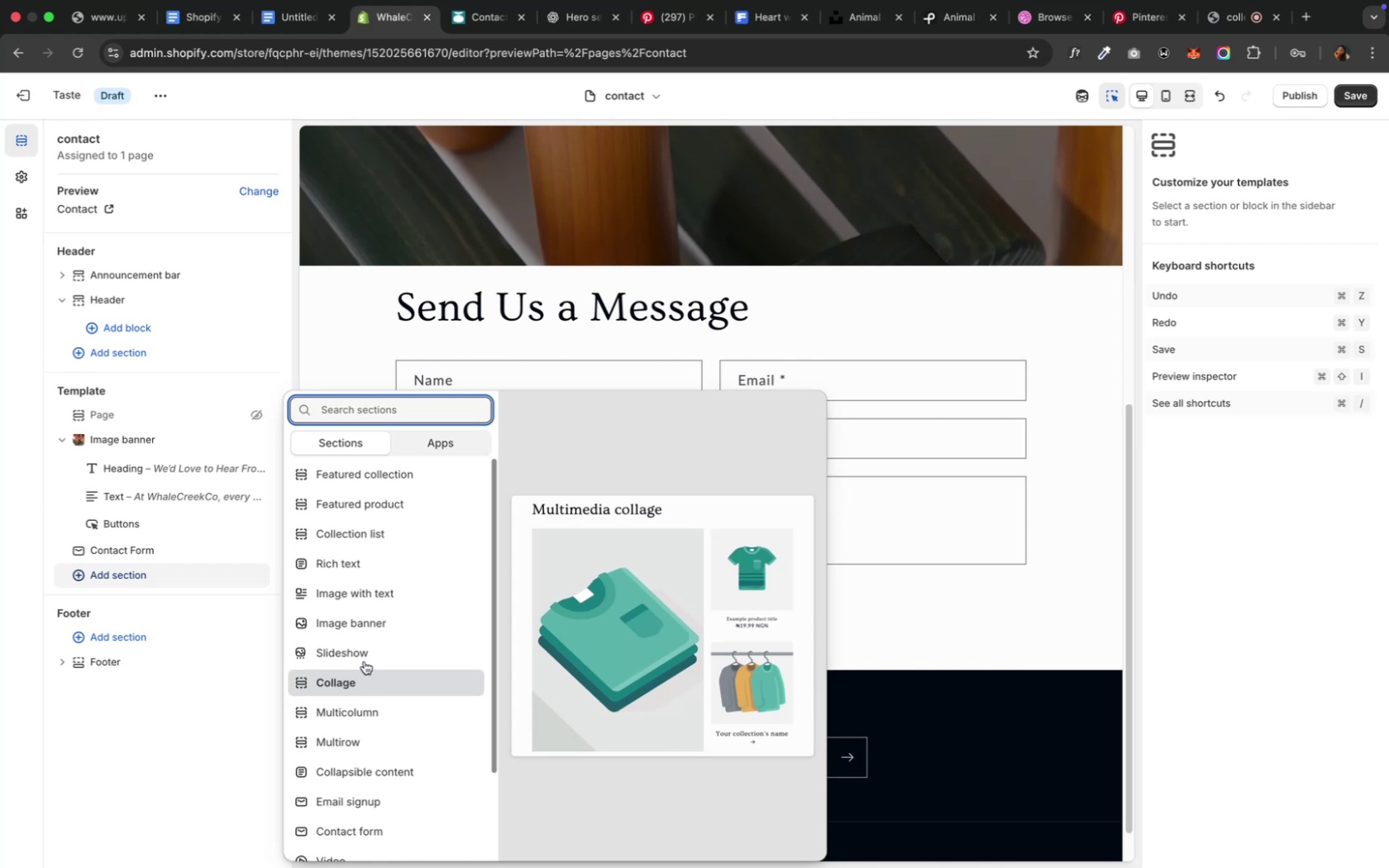 
left_click([351, 600])
 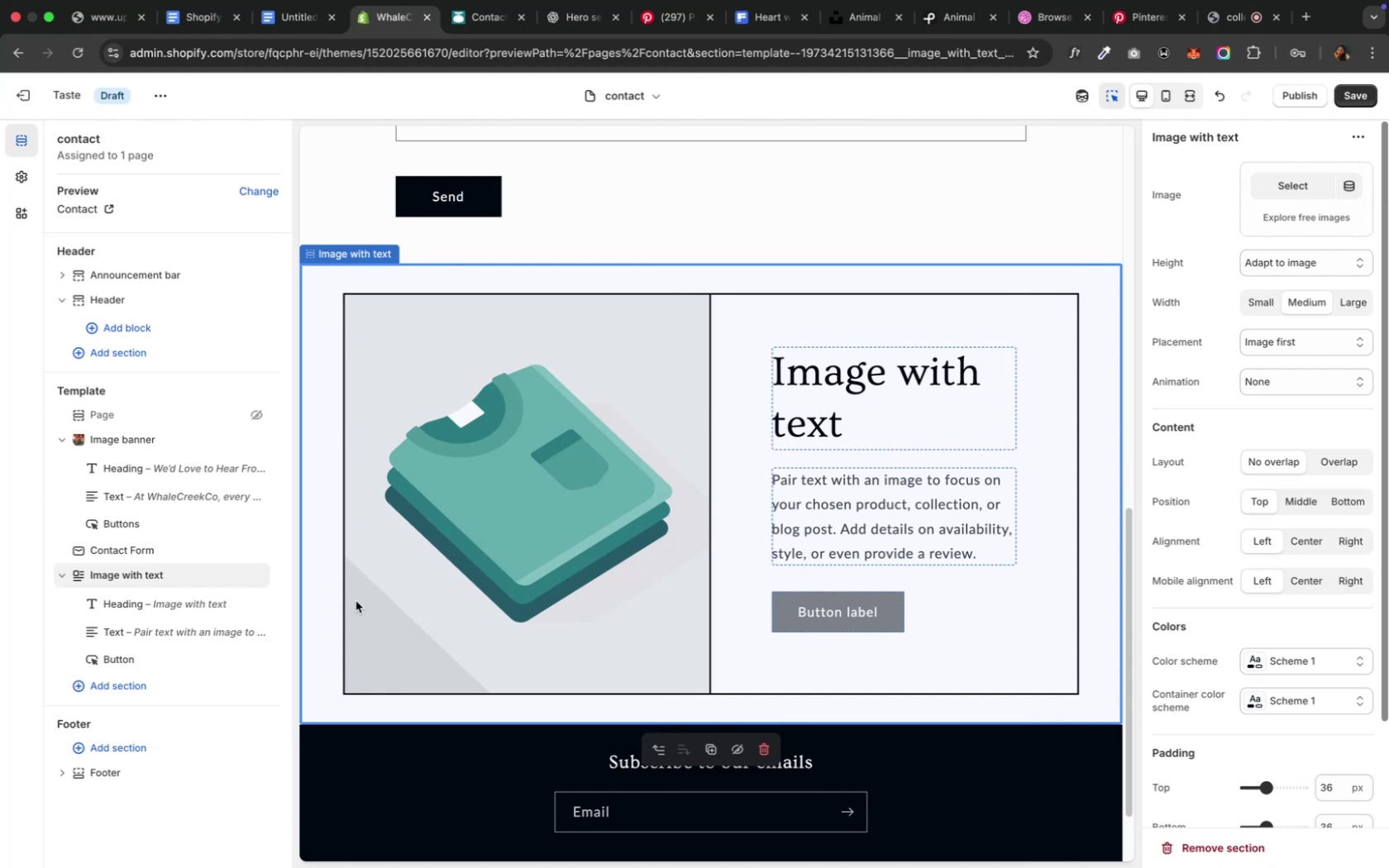 
wait(11.85)
 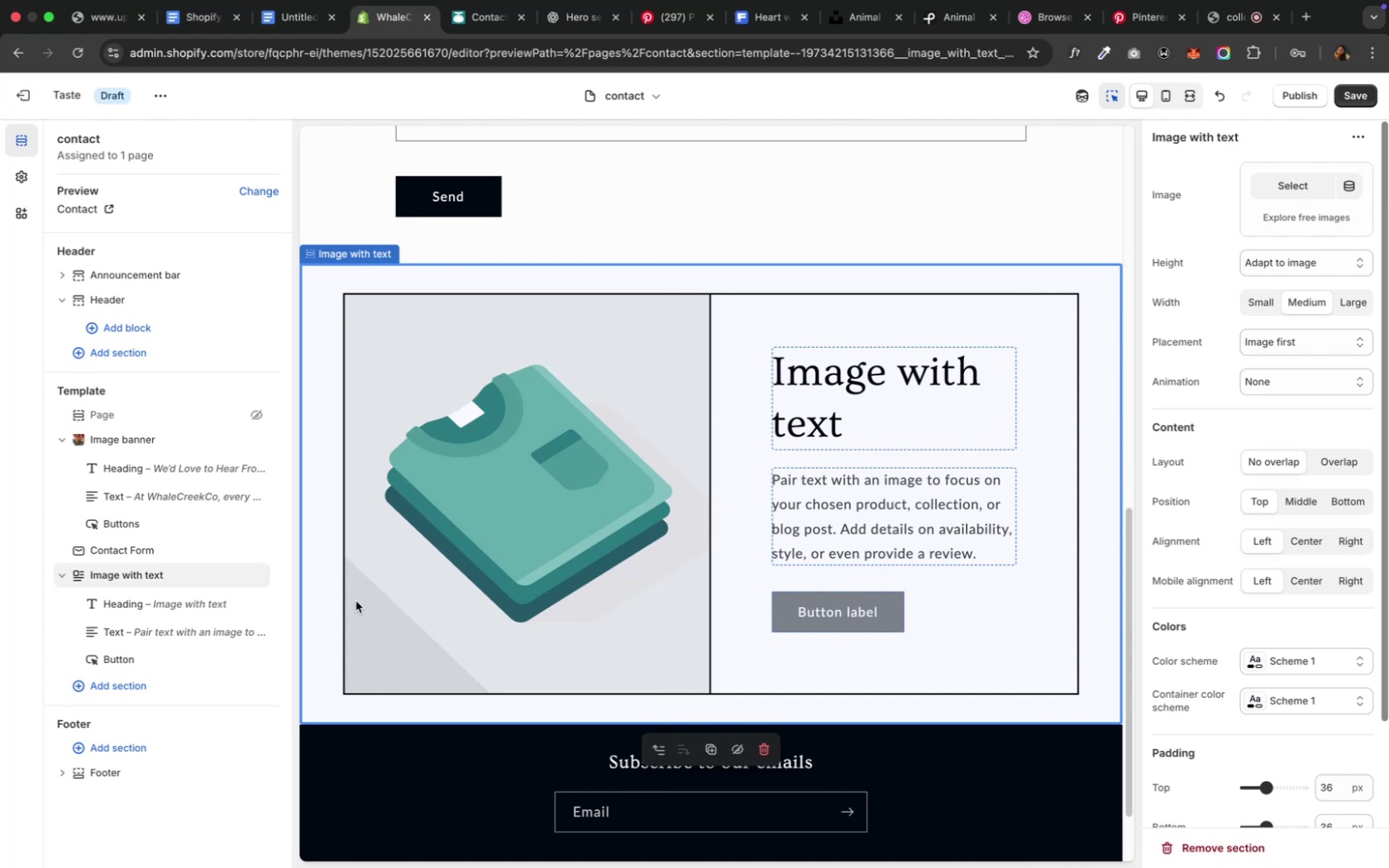 
left_click([583, 19])
 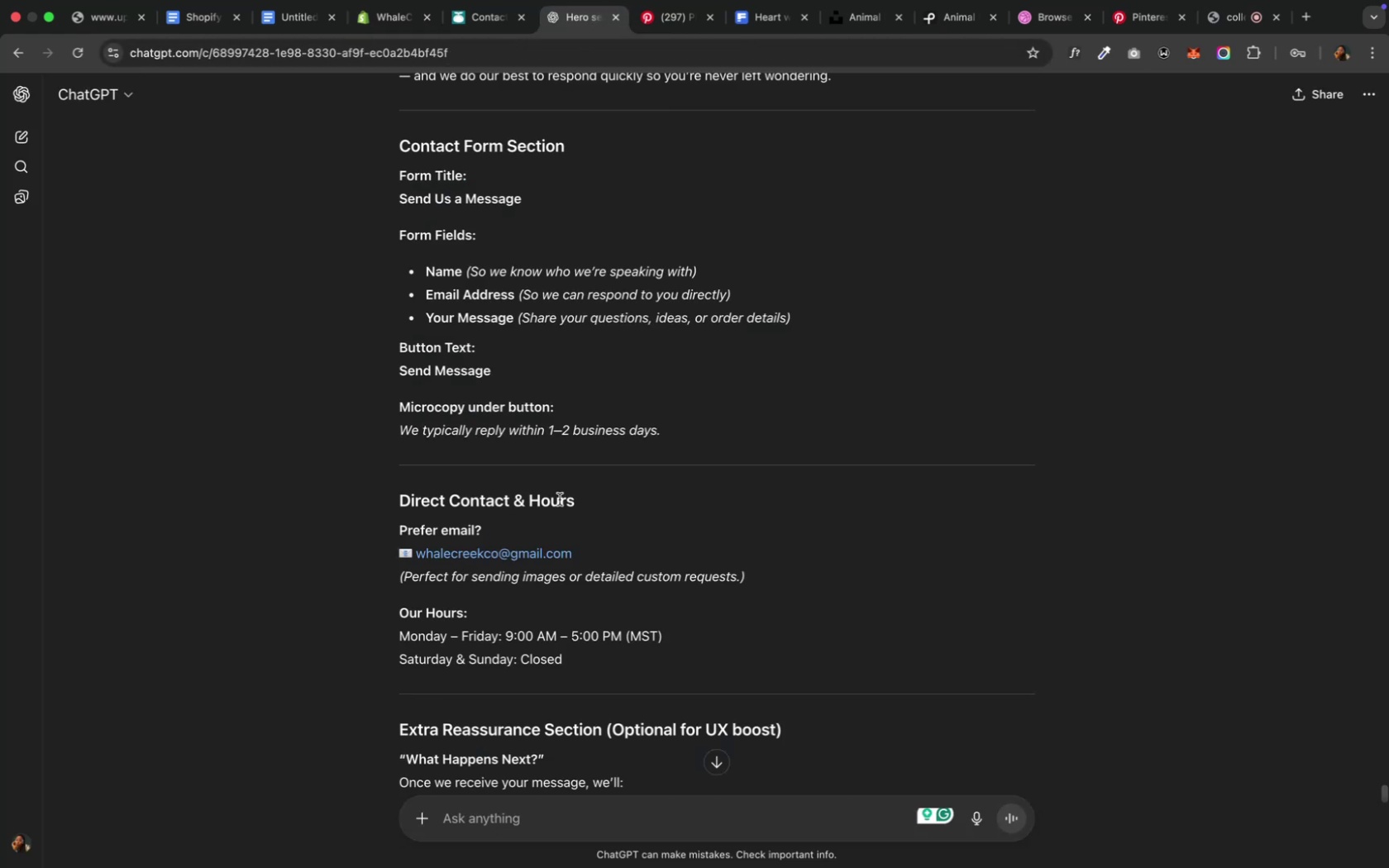 
left_click_drag(start_coordinate=[579, 504], to_coordinate=[397, 502])
 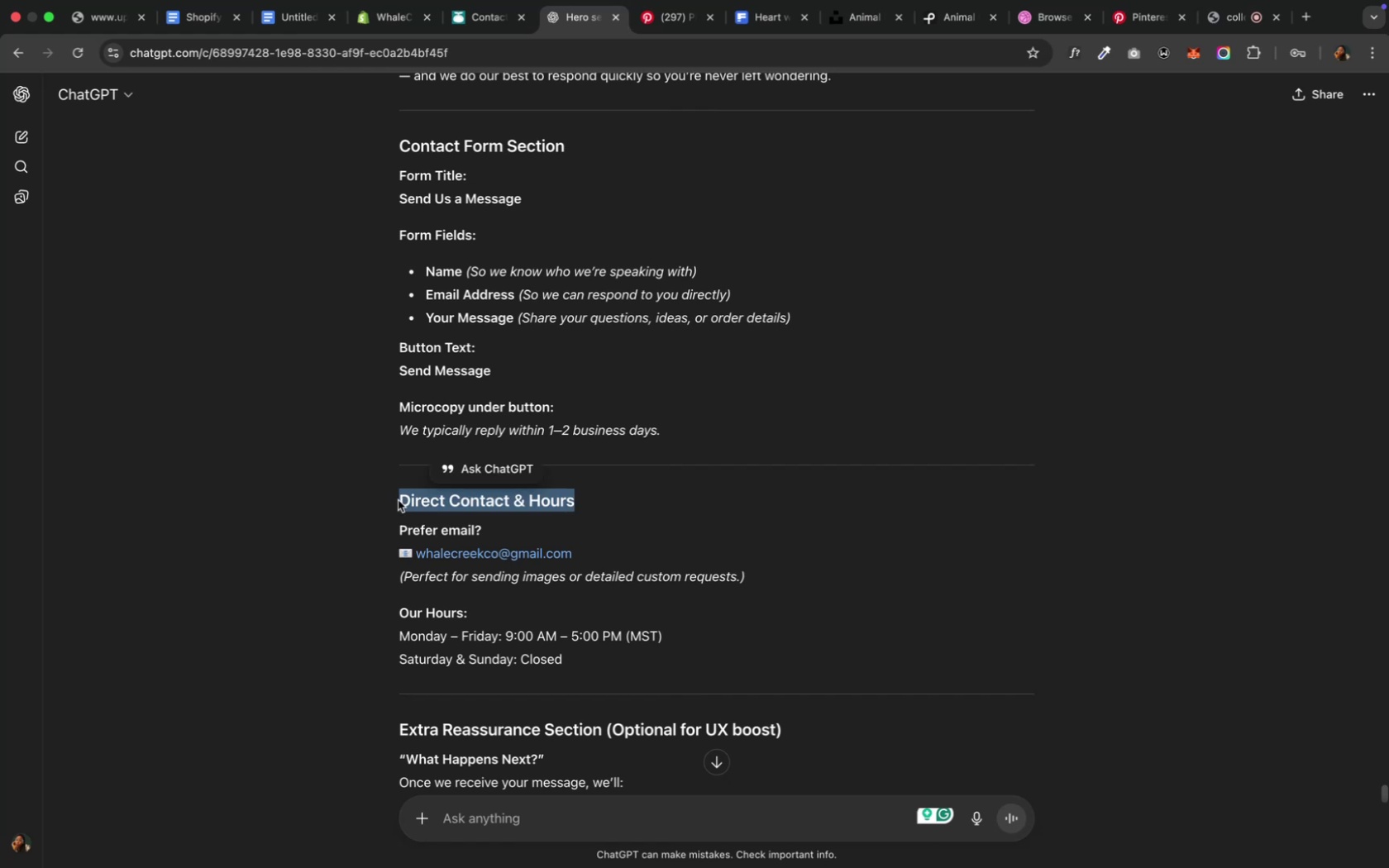 
key(Meta+C)
 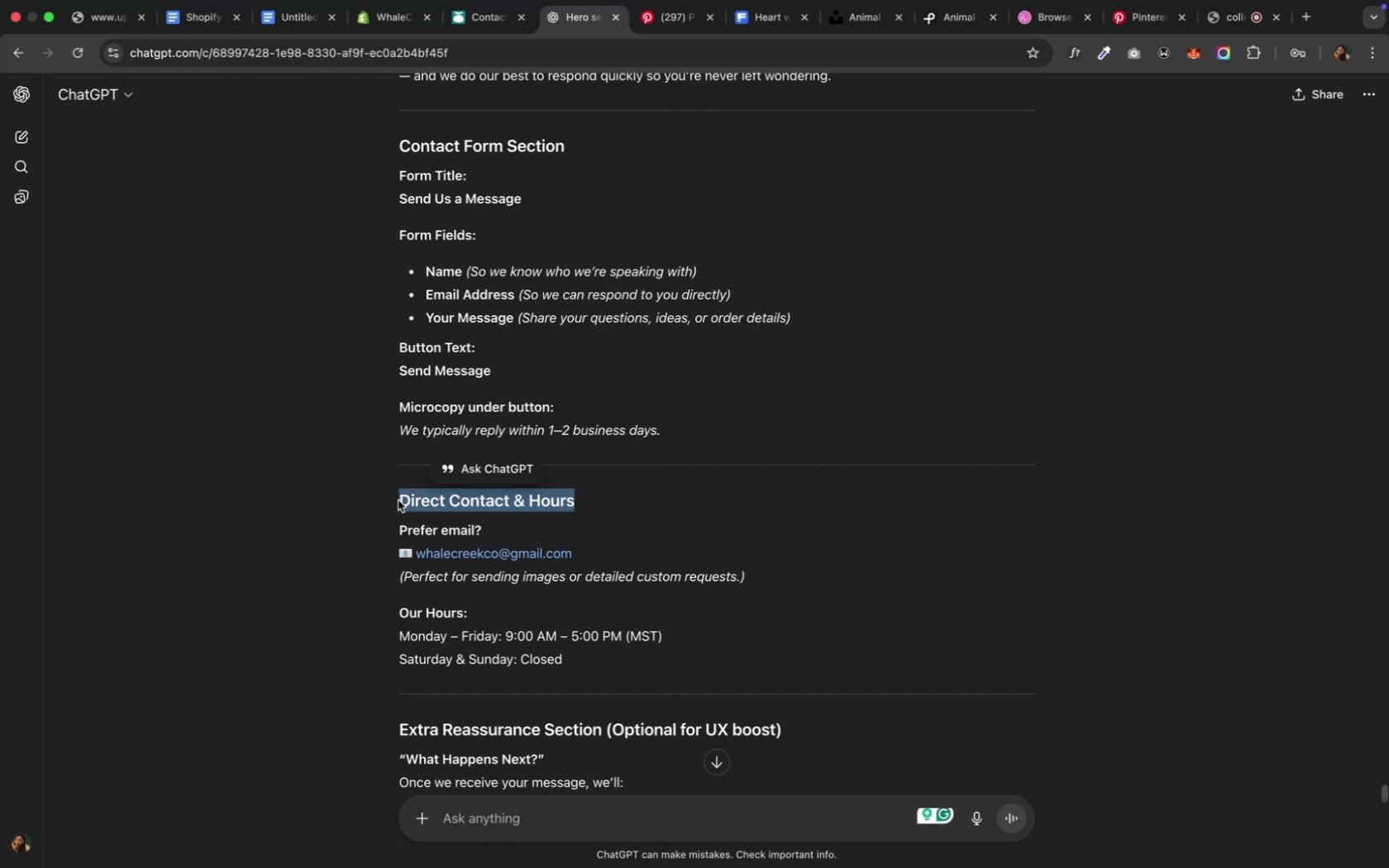 
key(Meta+C)
 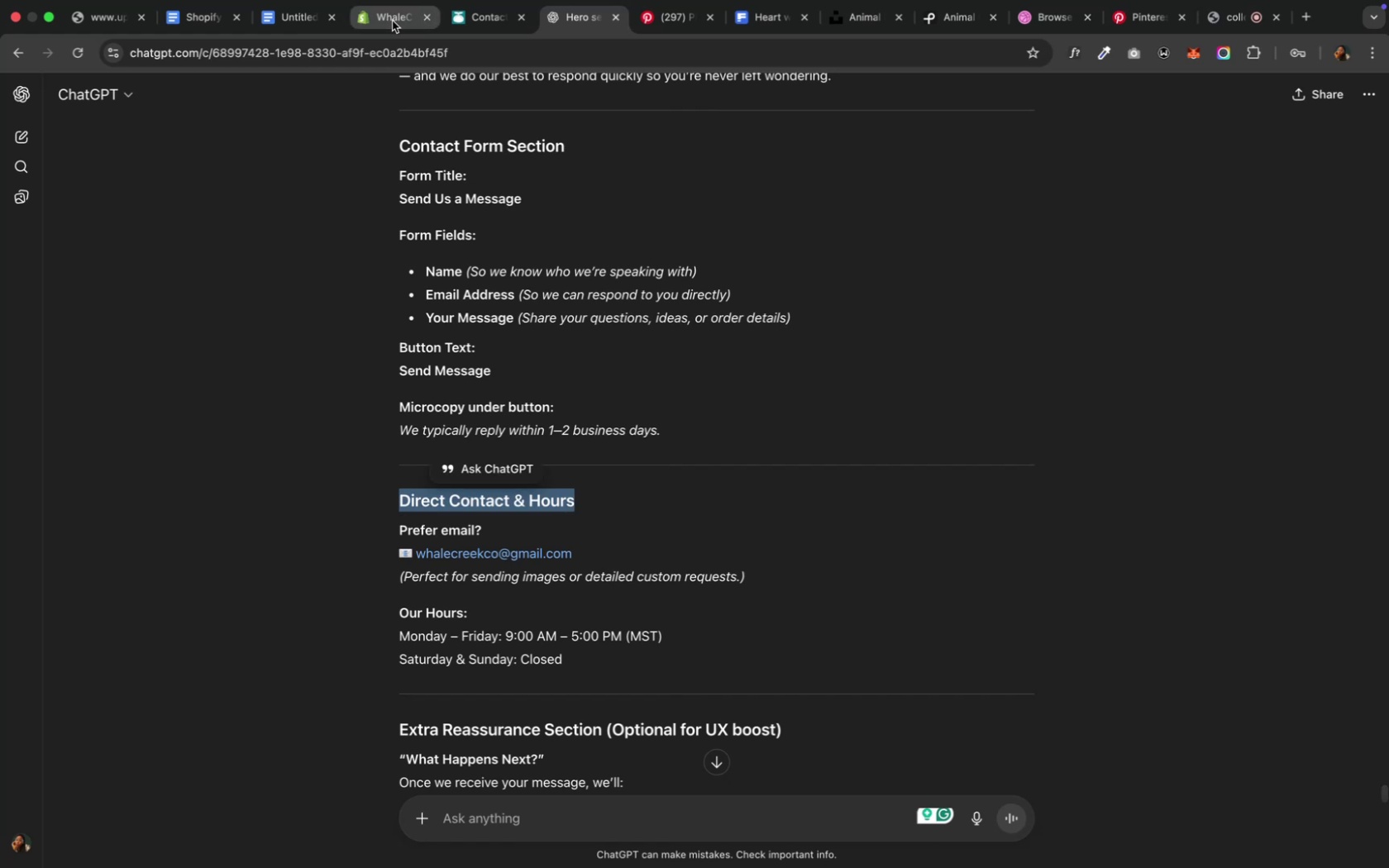 
left_click([390, 21])
 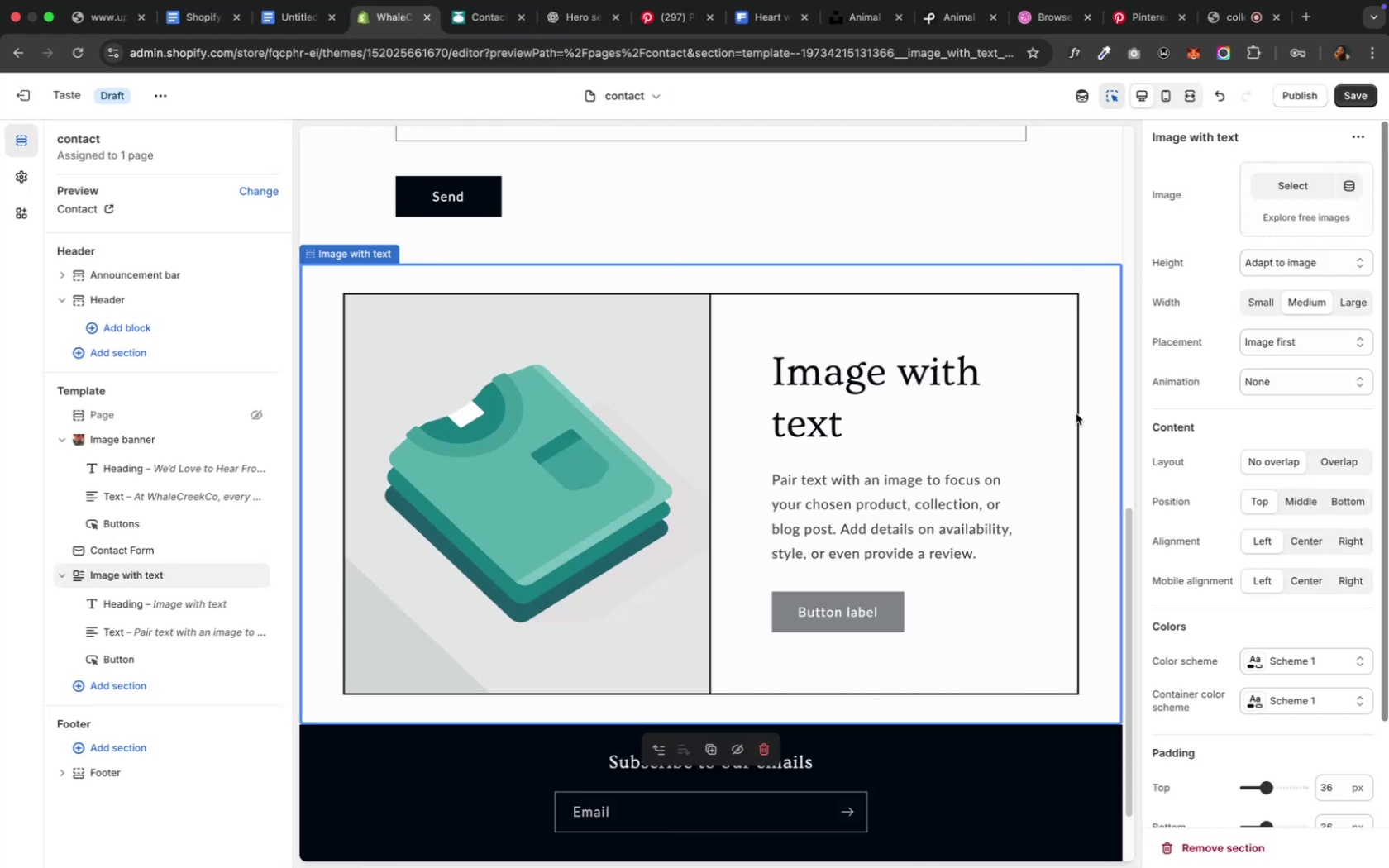 
left_click([887, 405])
 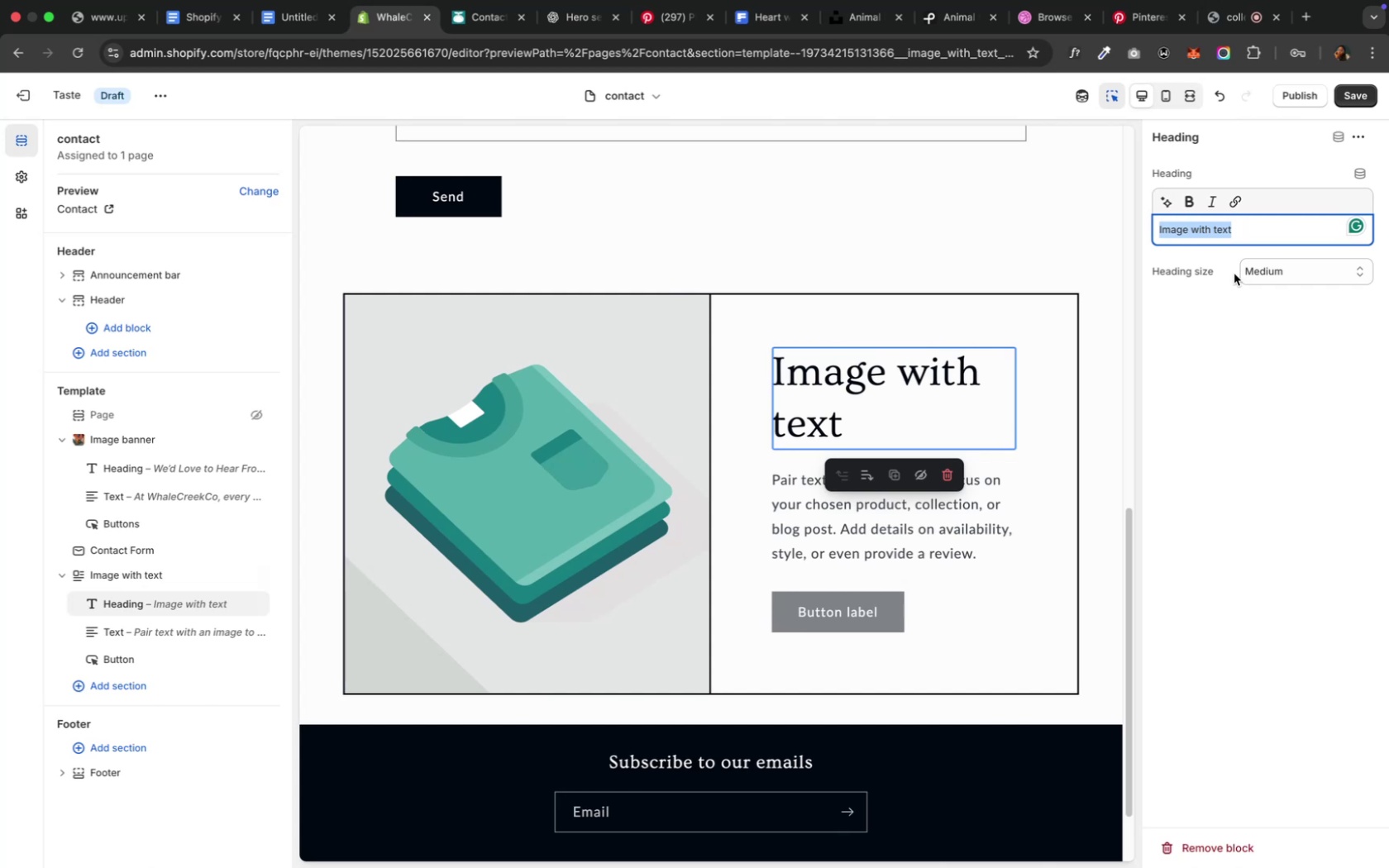 
key(Meta+V)
 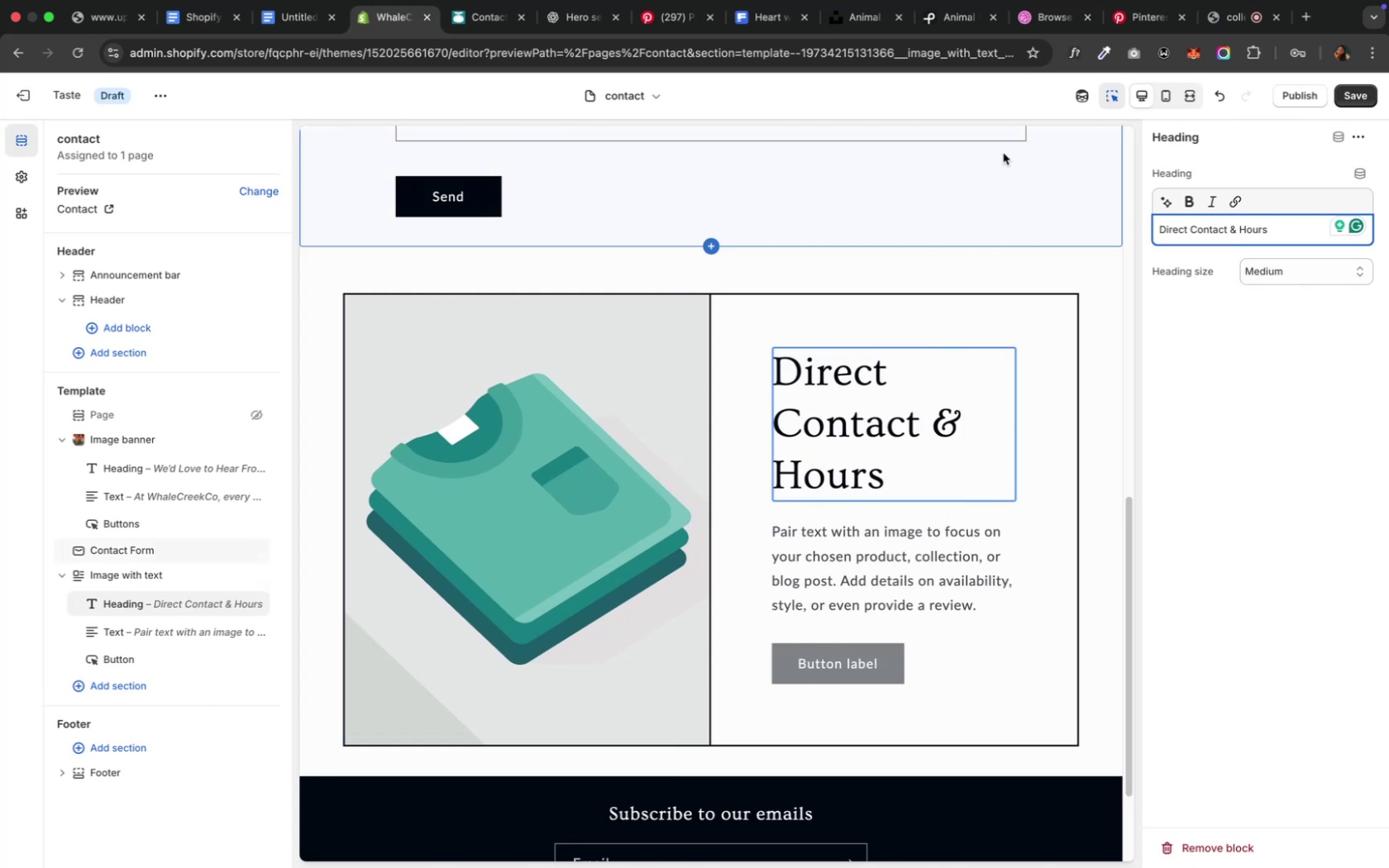 
wait(7.75)
 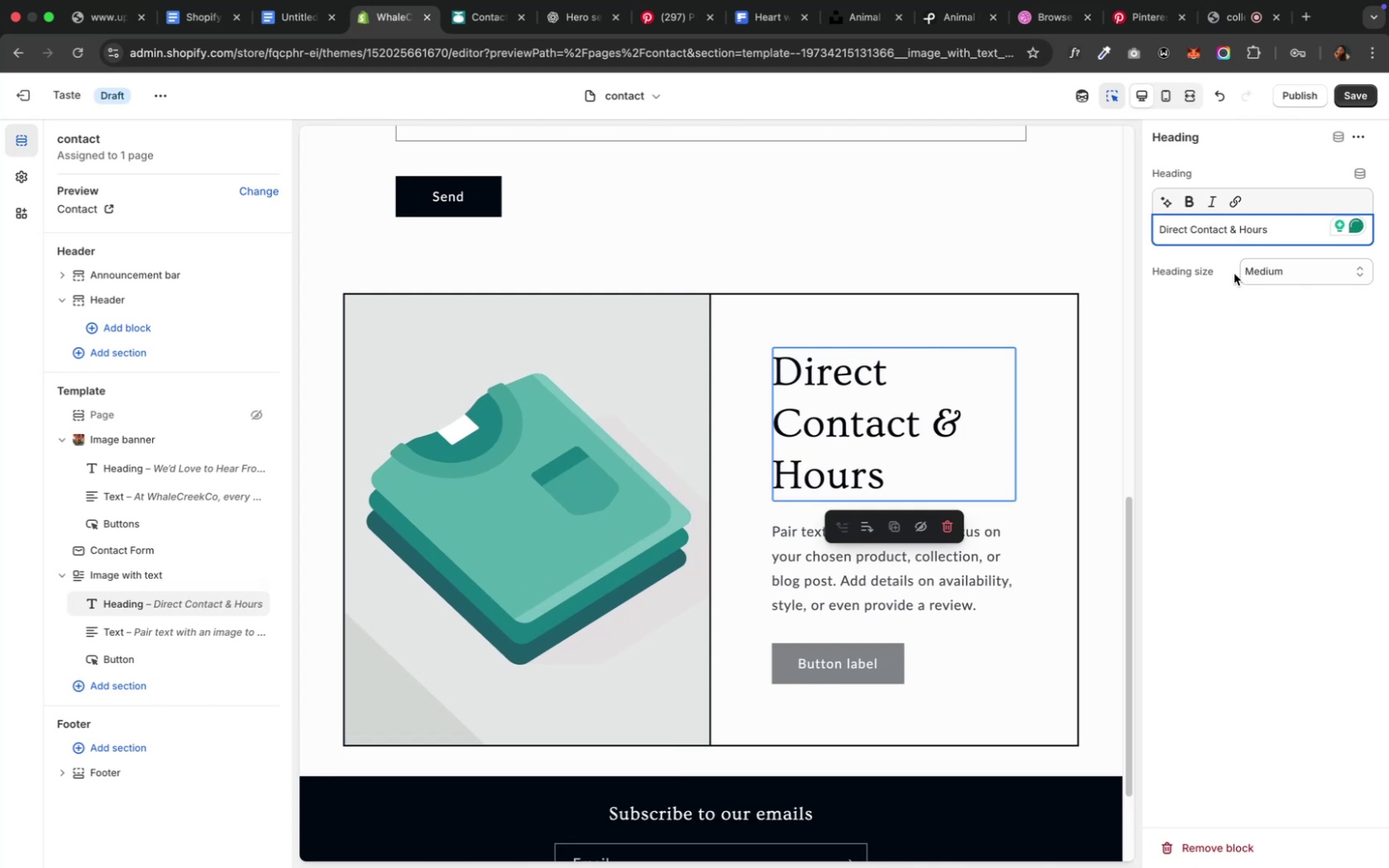 
left_click([552, 21])
 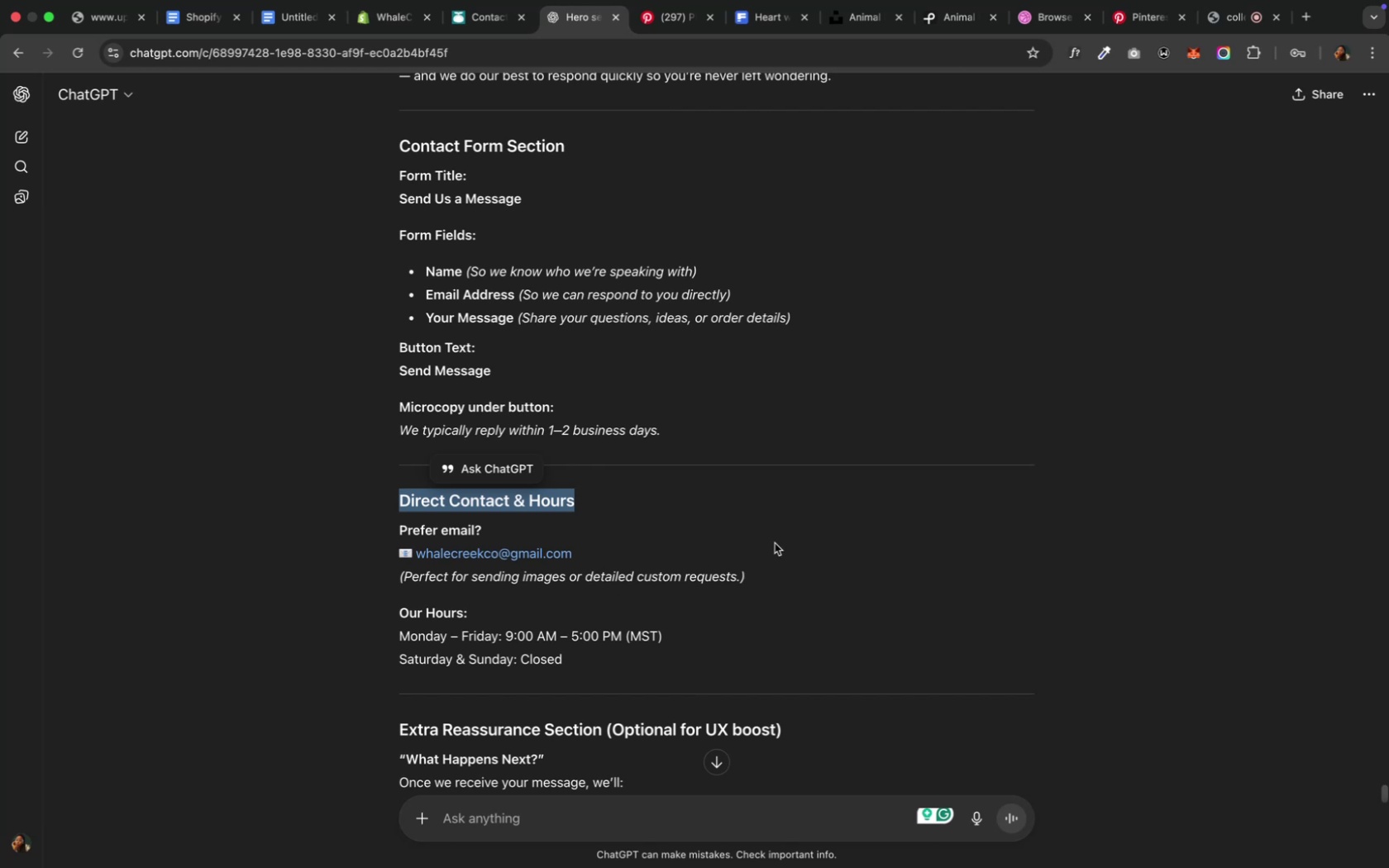 
wait(11.09)
 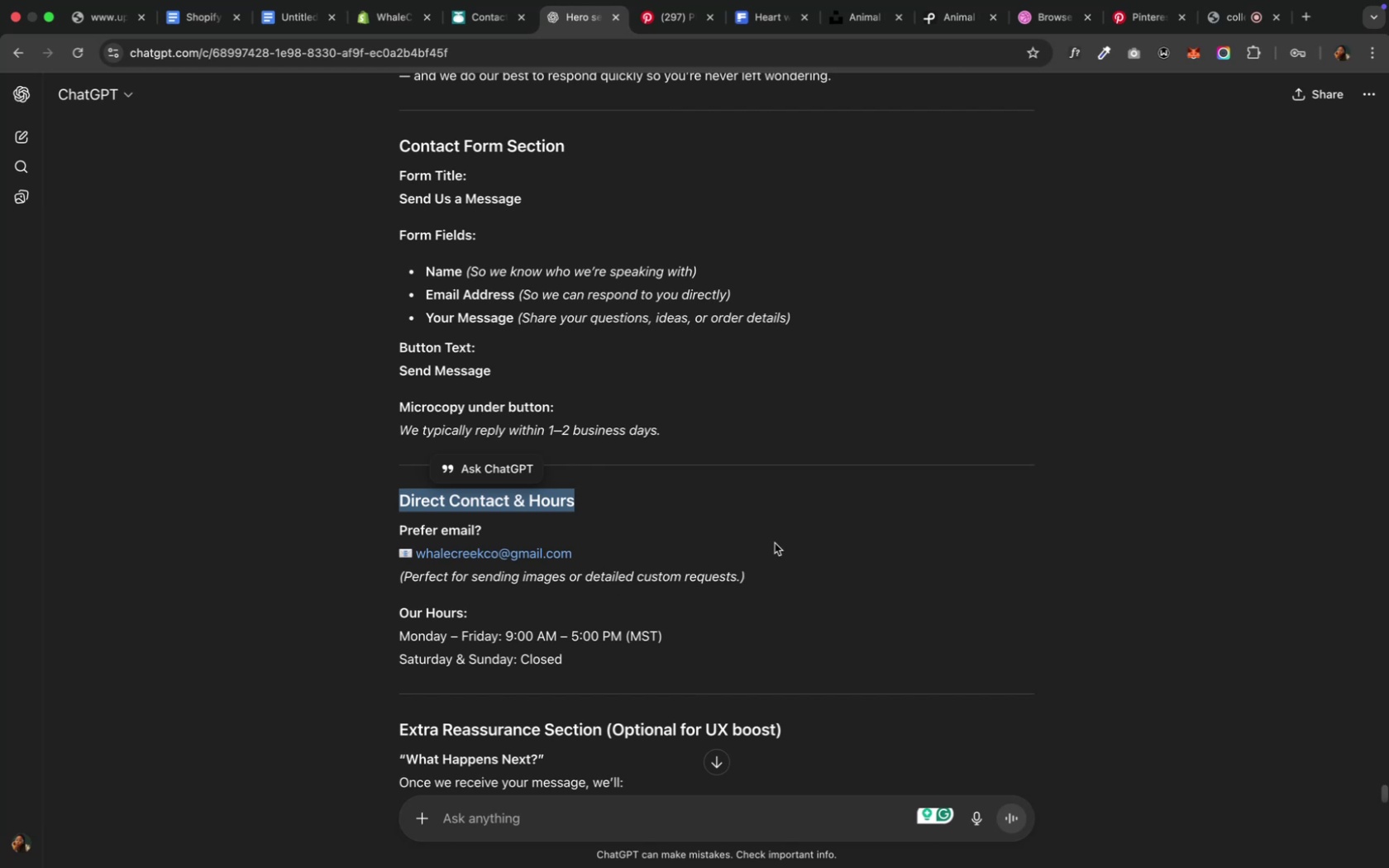 
left_click_drag(start_coordinate=[587, 658], to_coordinate=[392, 540])
 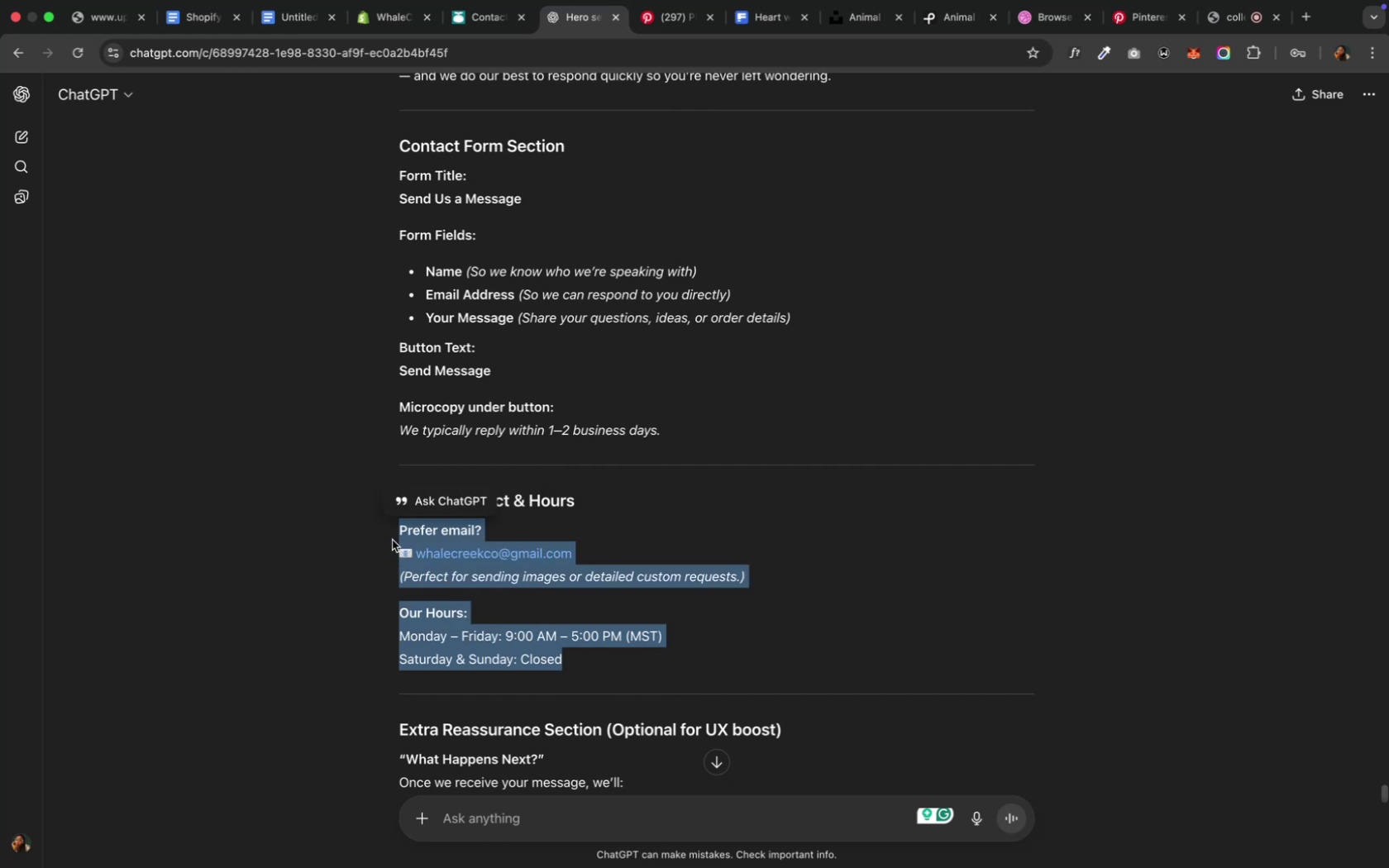 
key(Meta+C)
 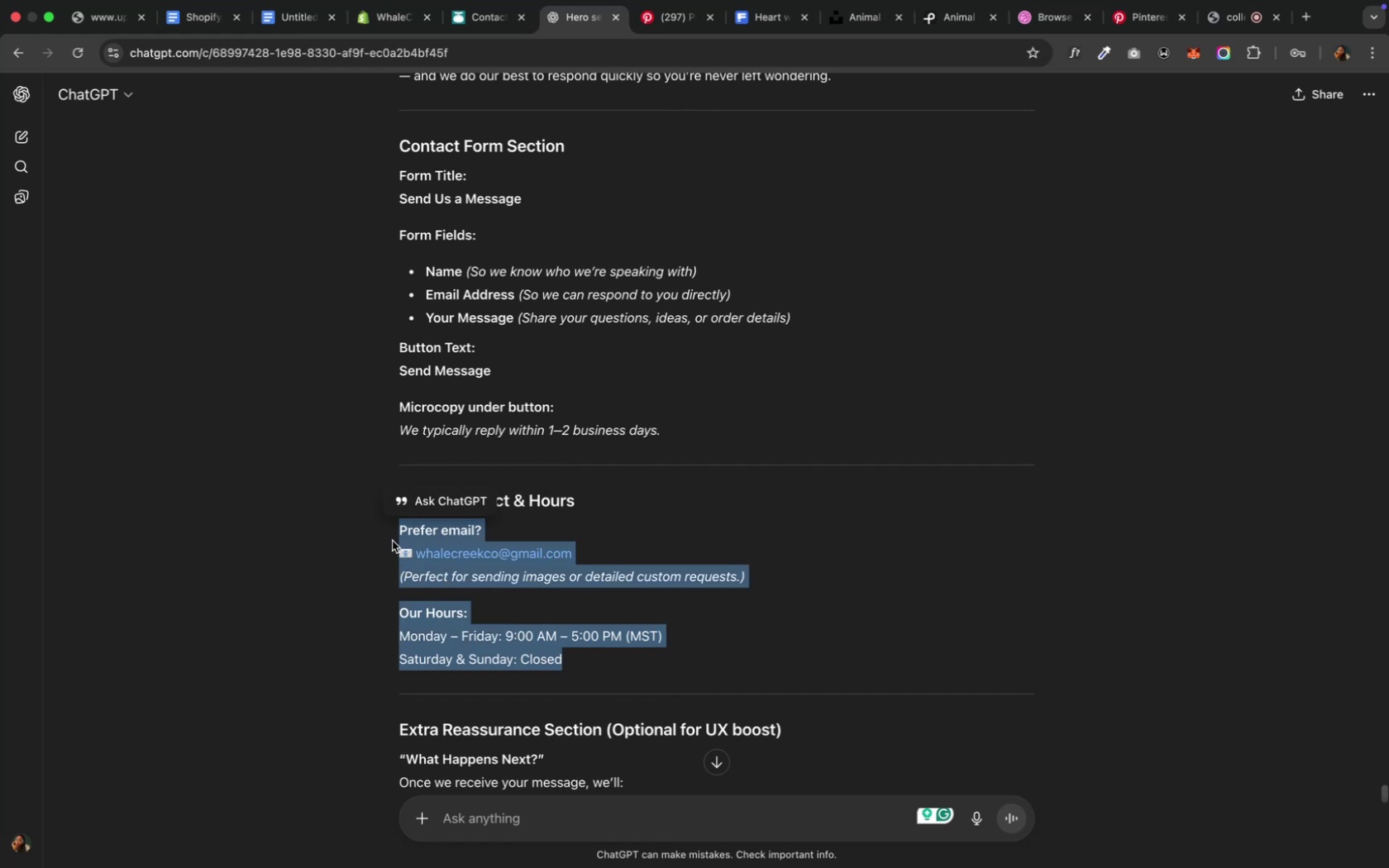 
key(Meta+C)
 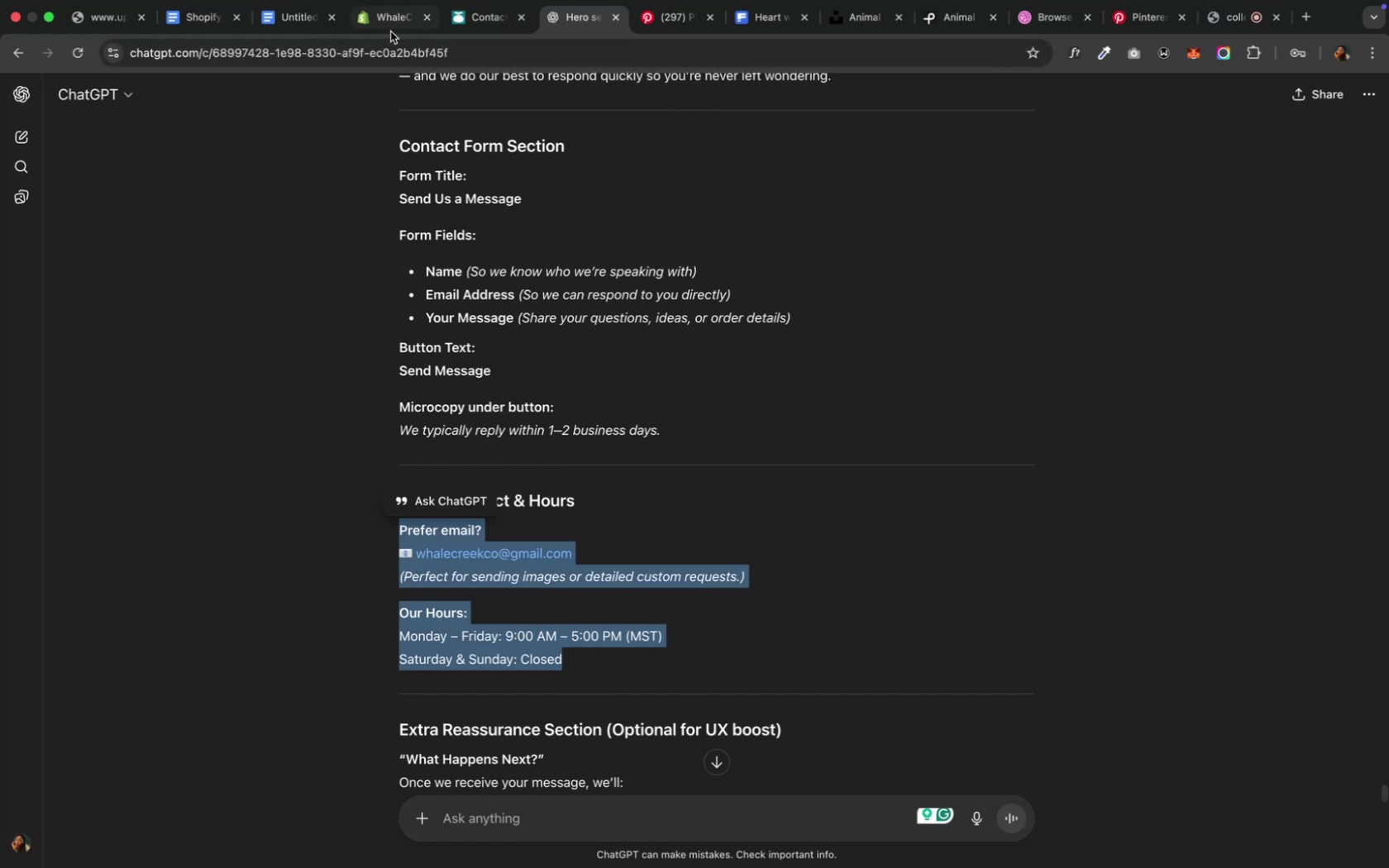 
left_click([385, 24])
 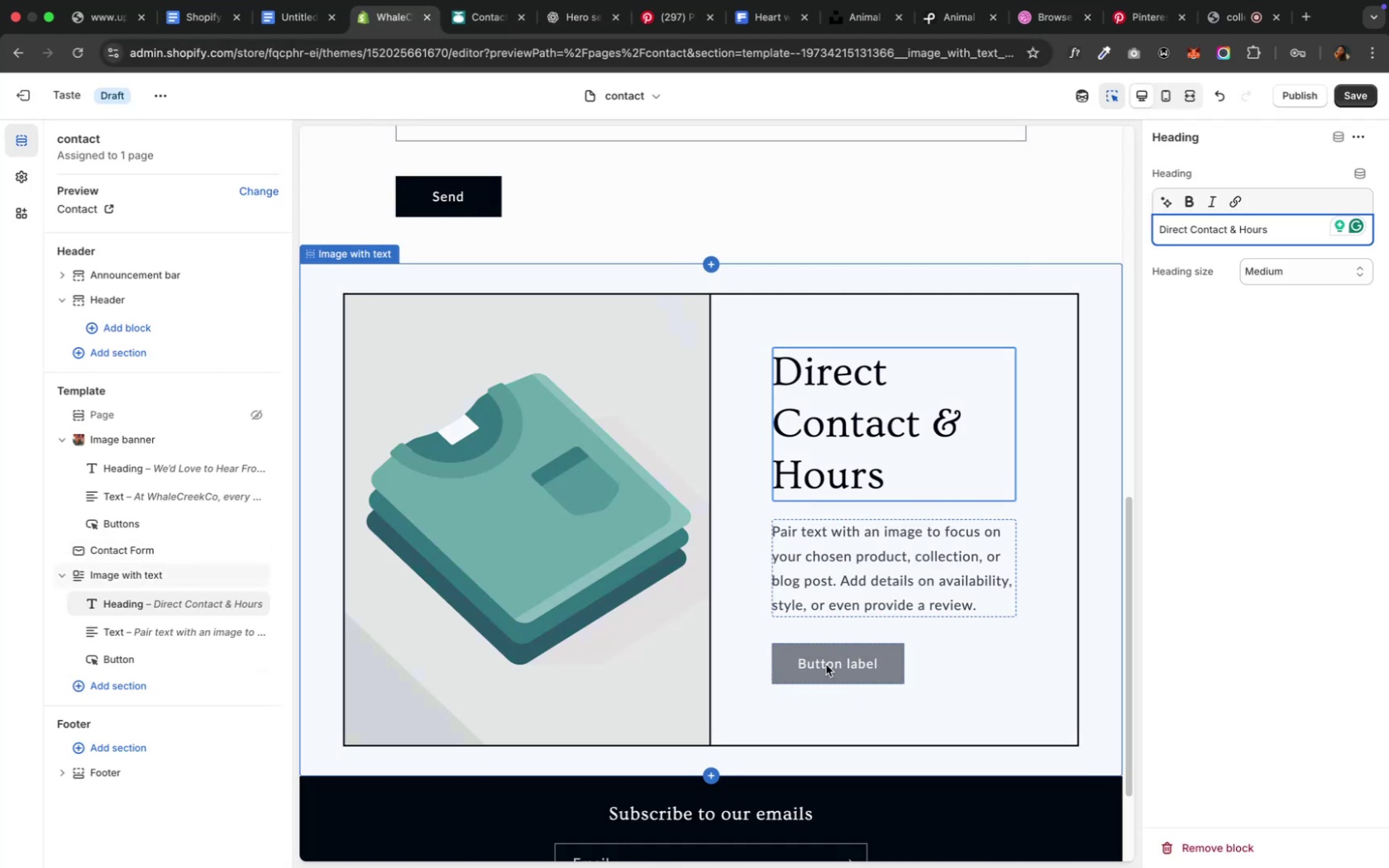 
left_click([797, 608])
 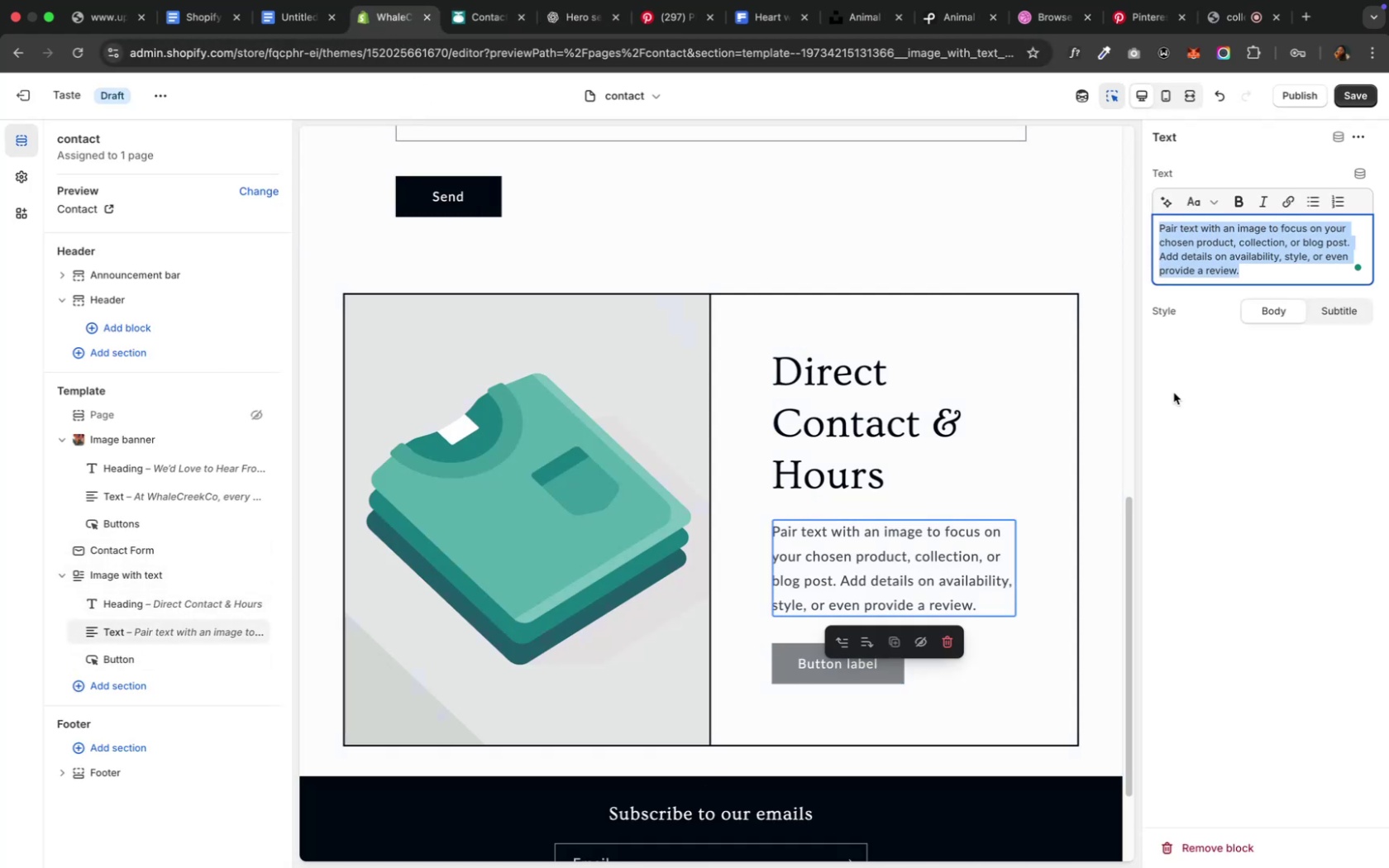 
key(Meta+V)
 